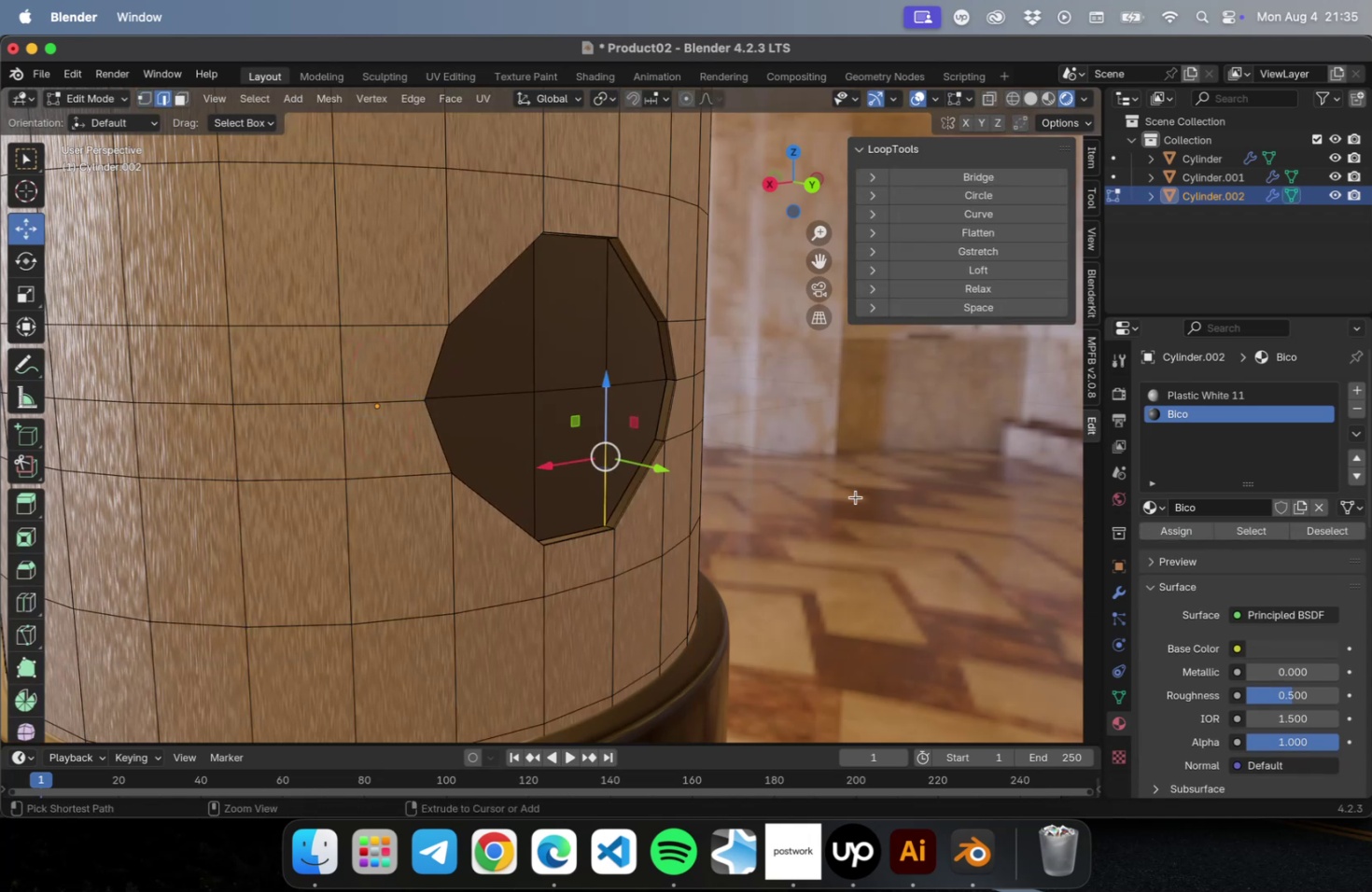 
key(Meta+Z)
 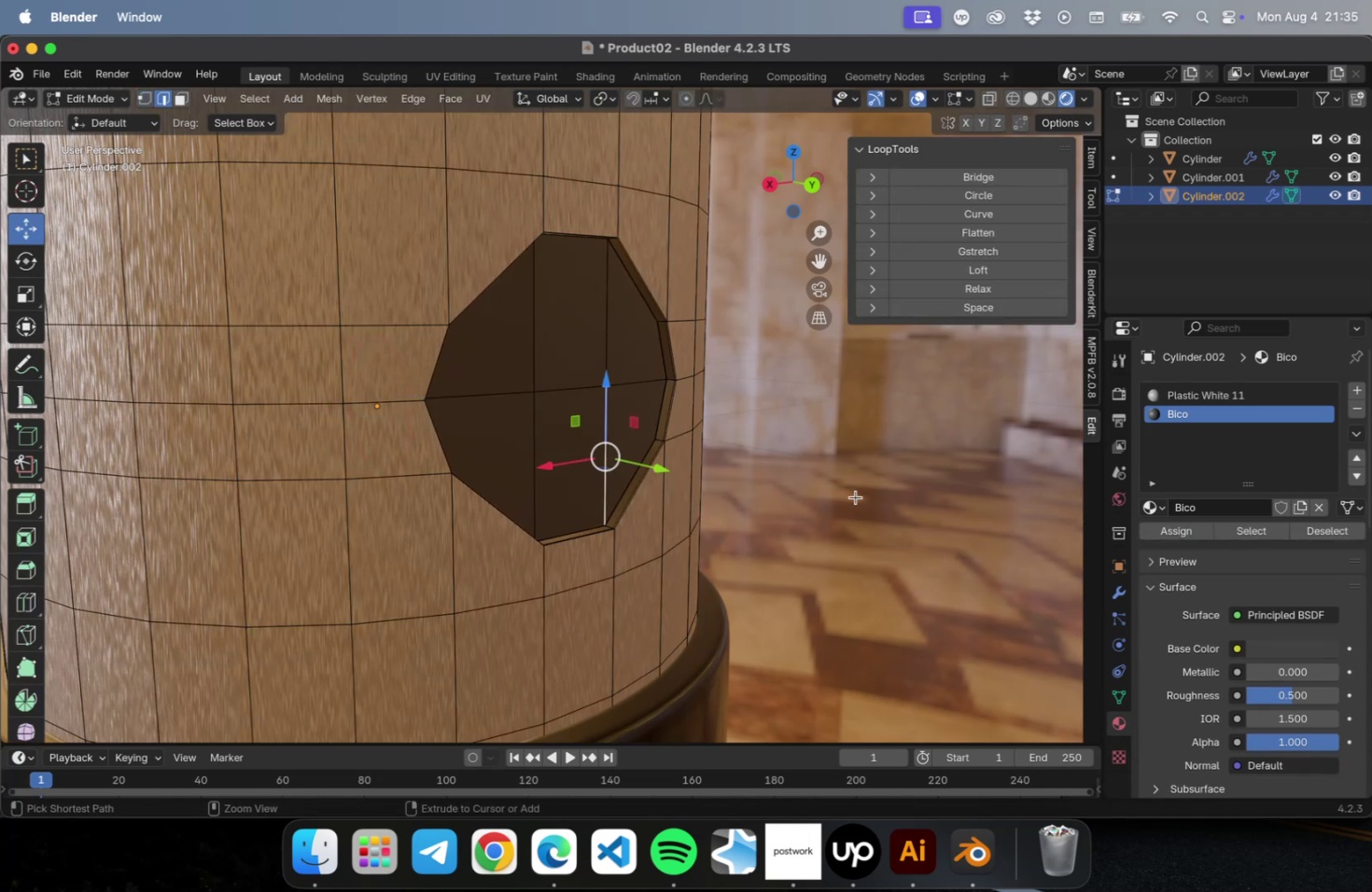 
key(Meta+Z)
 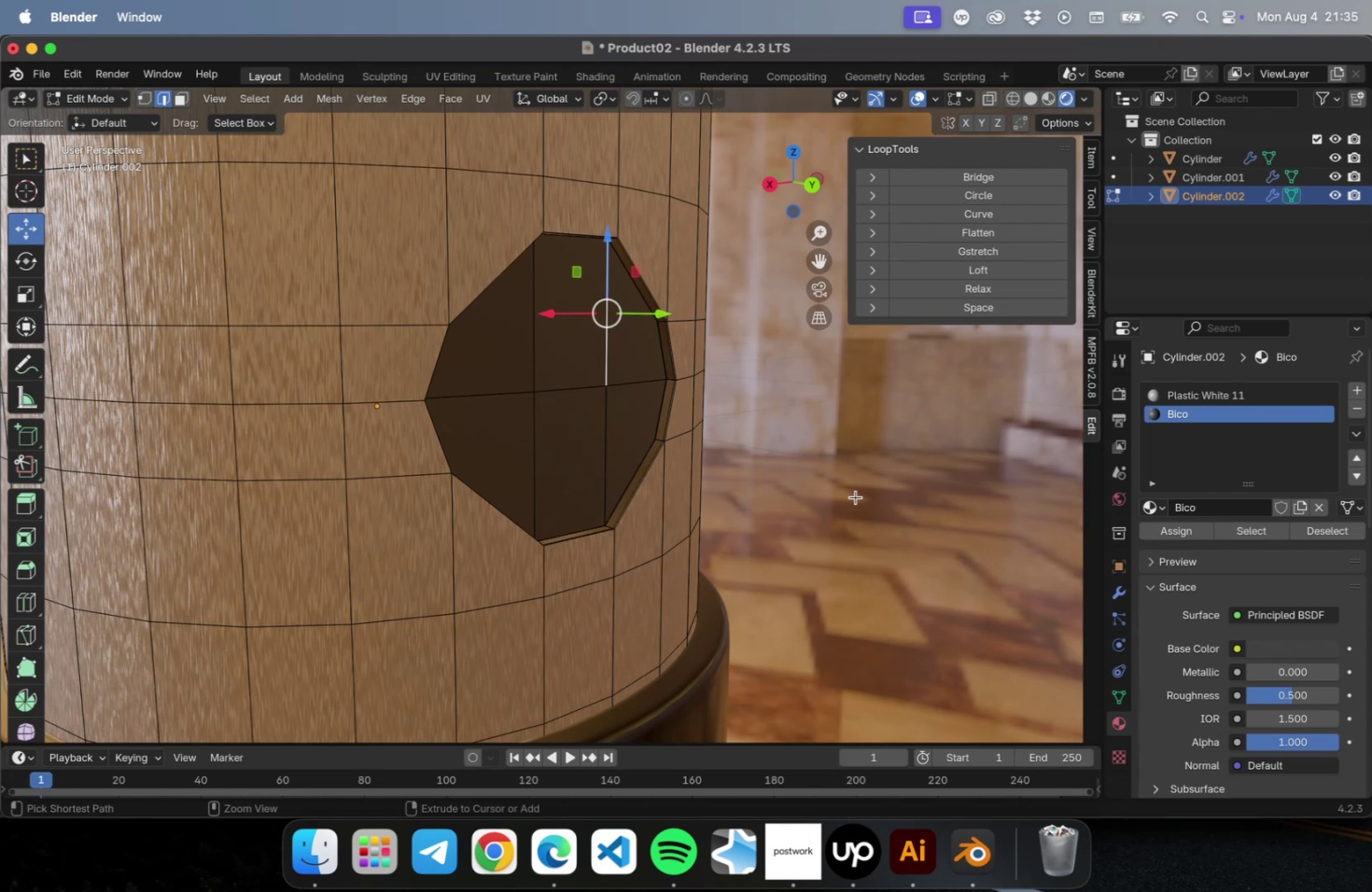 
key(Meta+Z)
 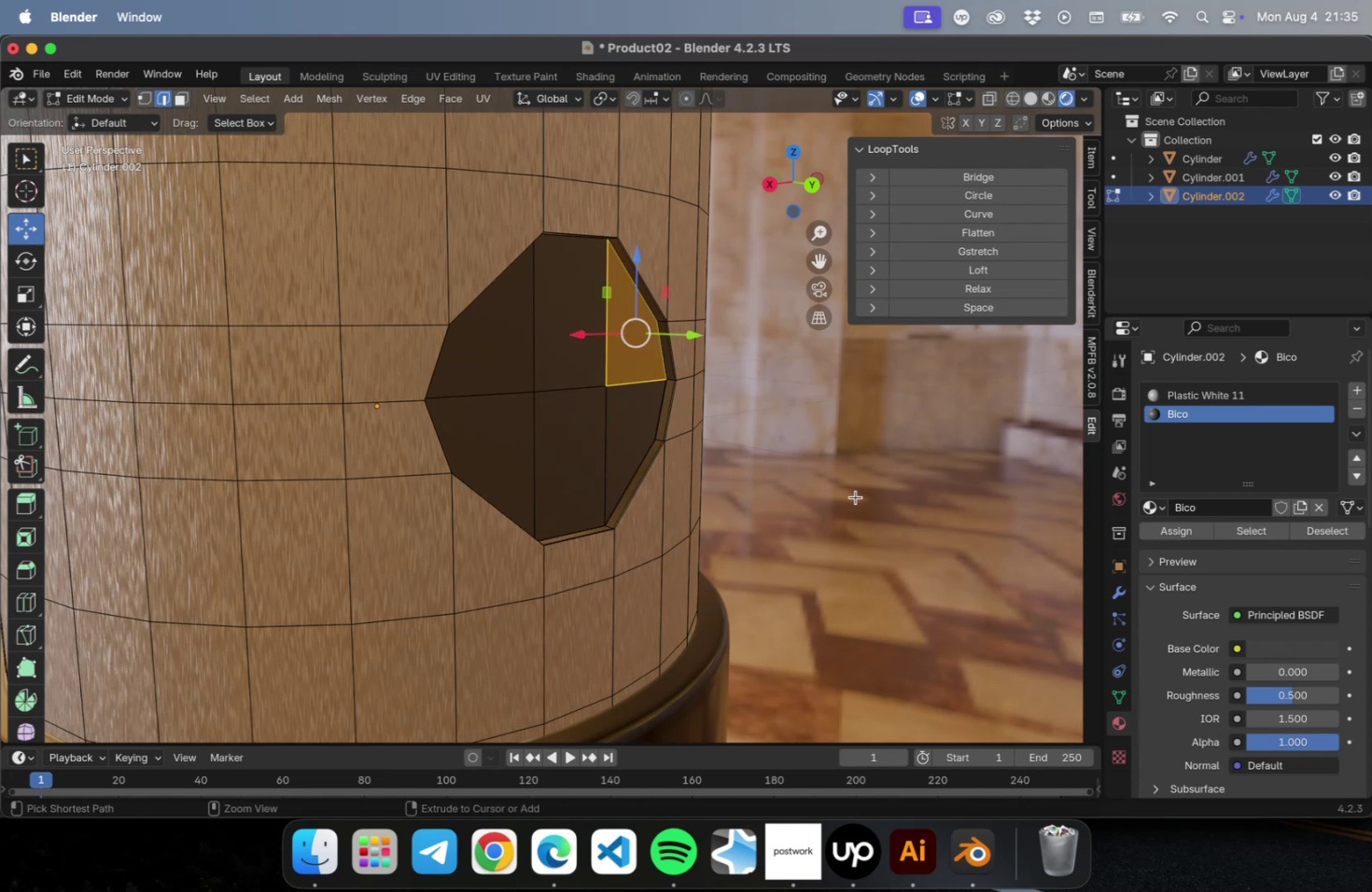 
key(Meta+1)
 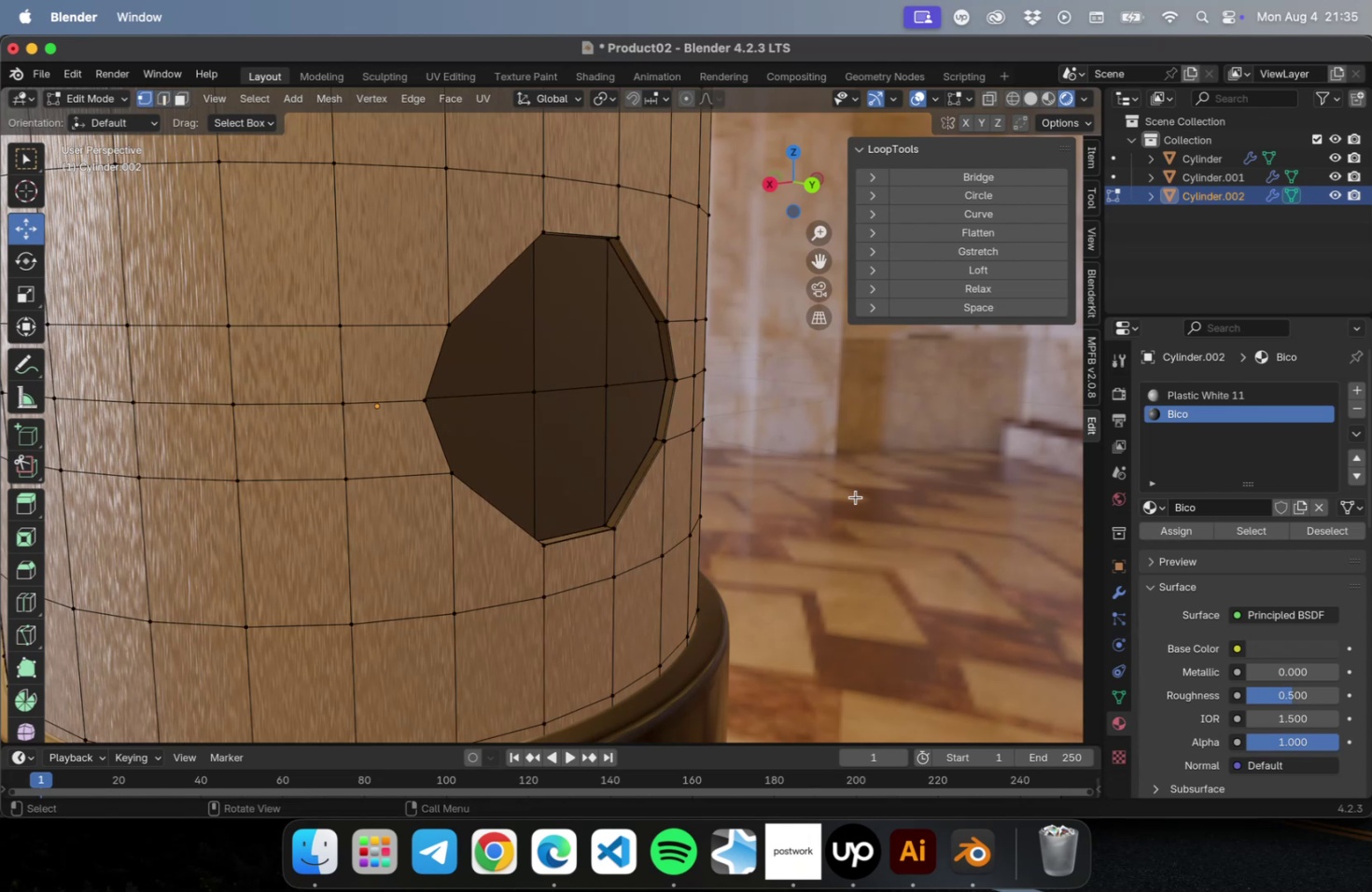 
key(Meta+CommandLeft)
 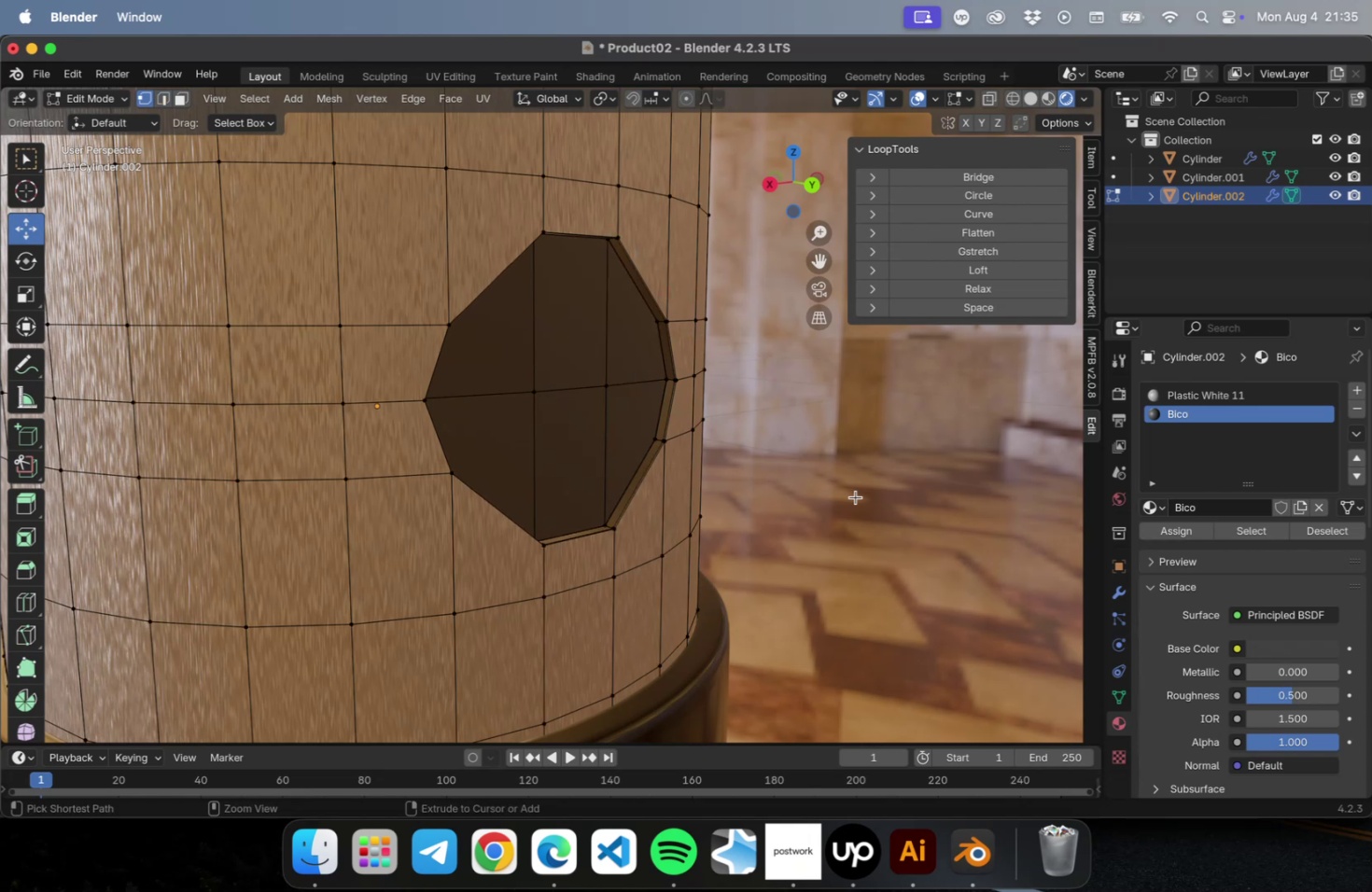 
key(Meta+1)
 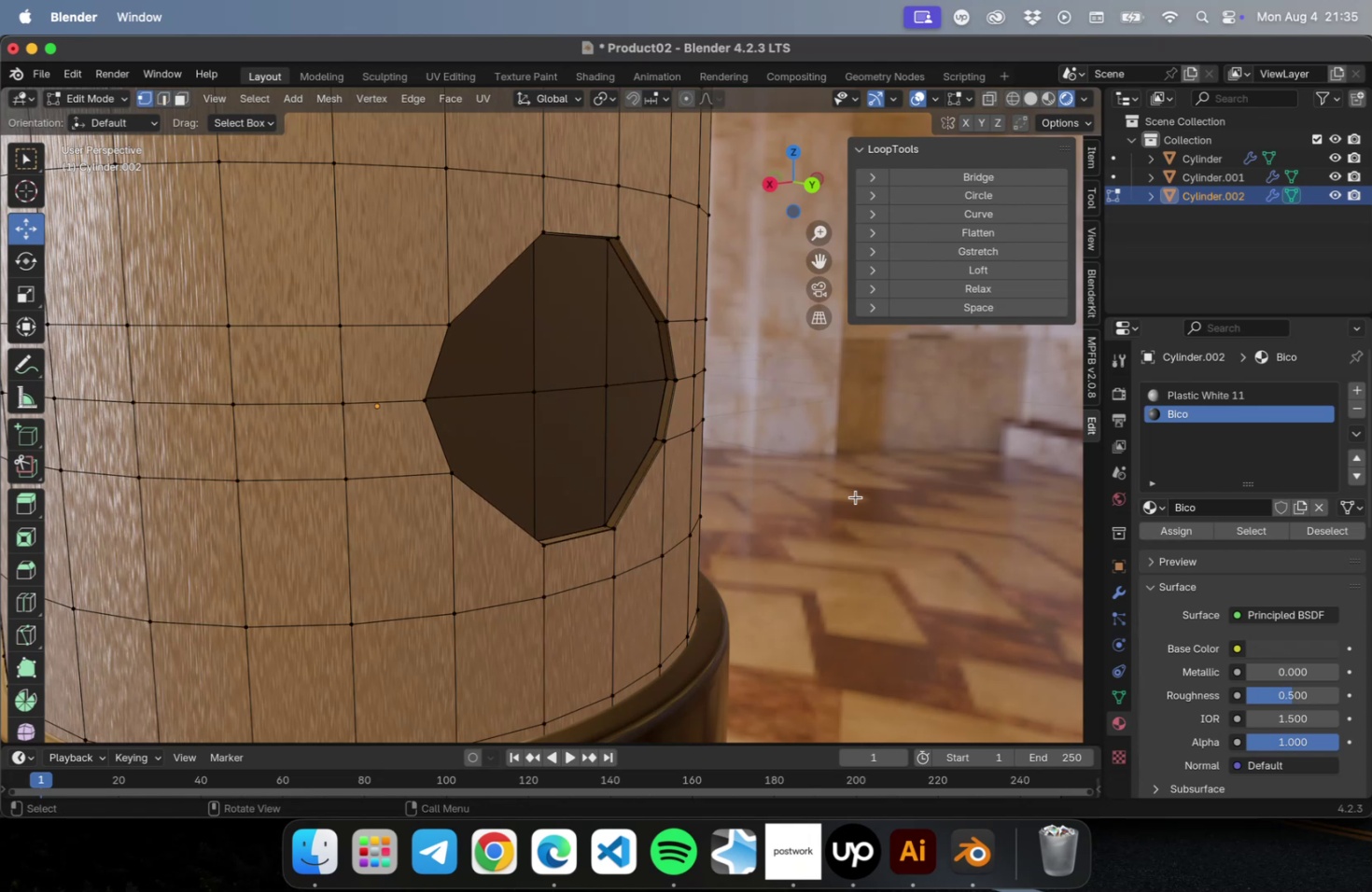 
key(Tab)
 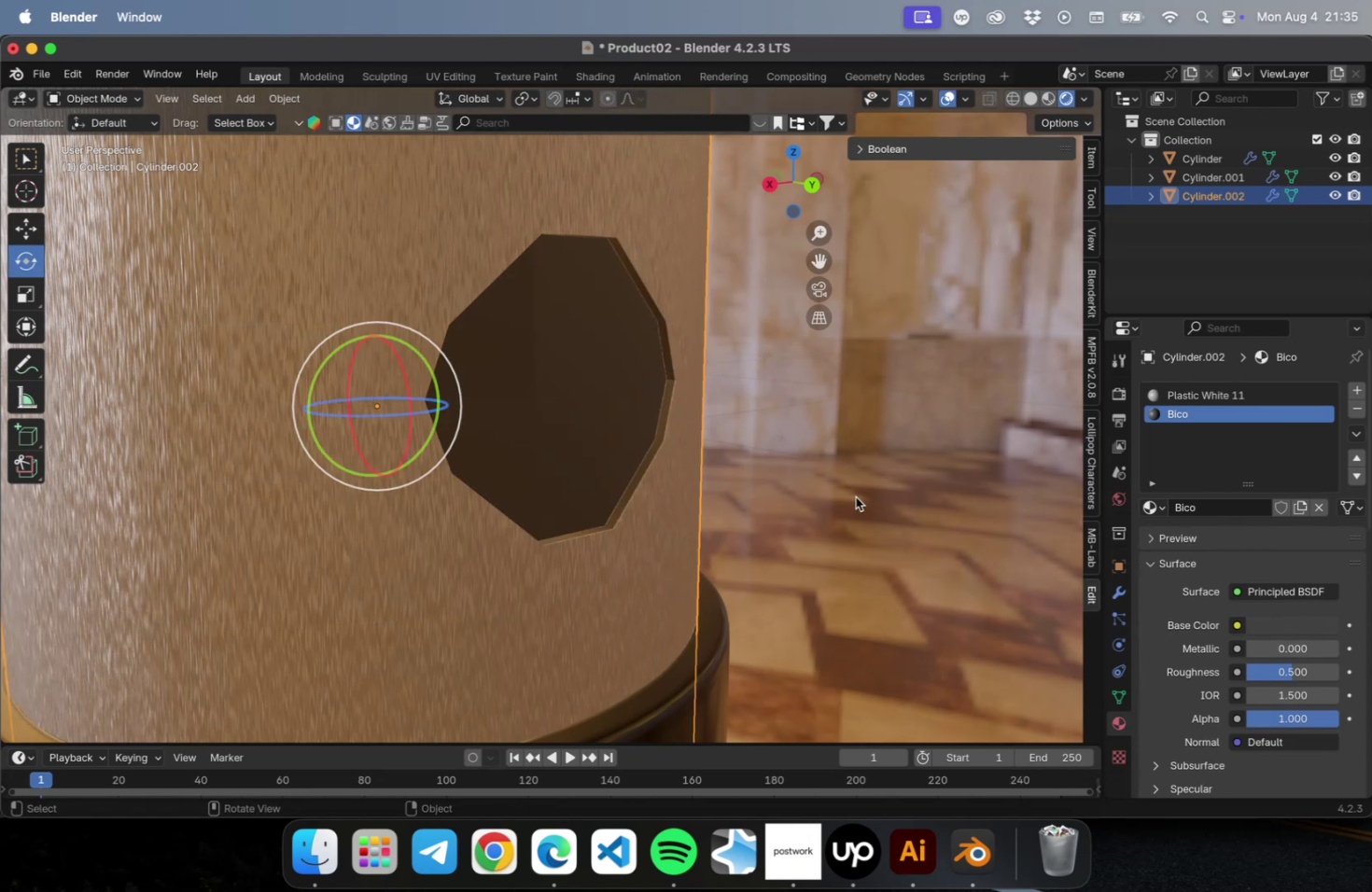 
key(Meta+1)
 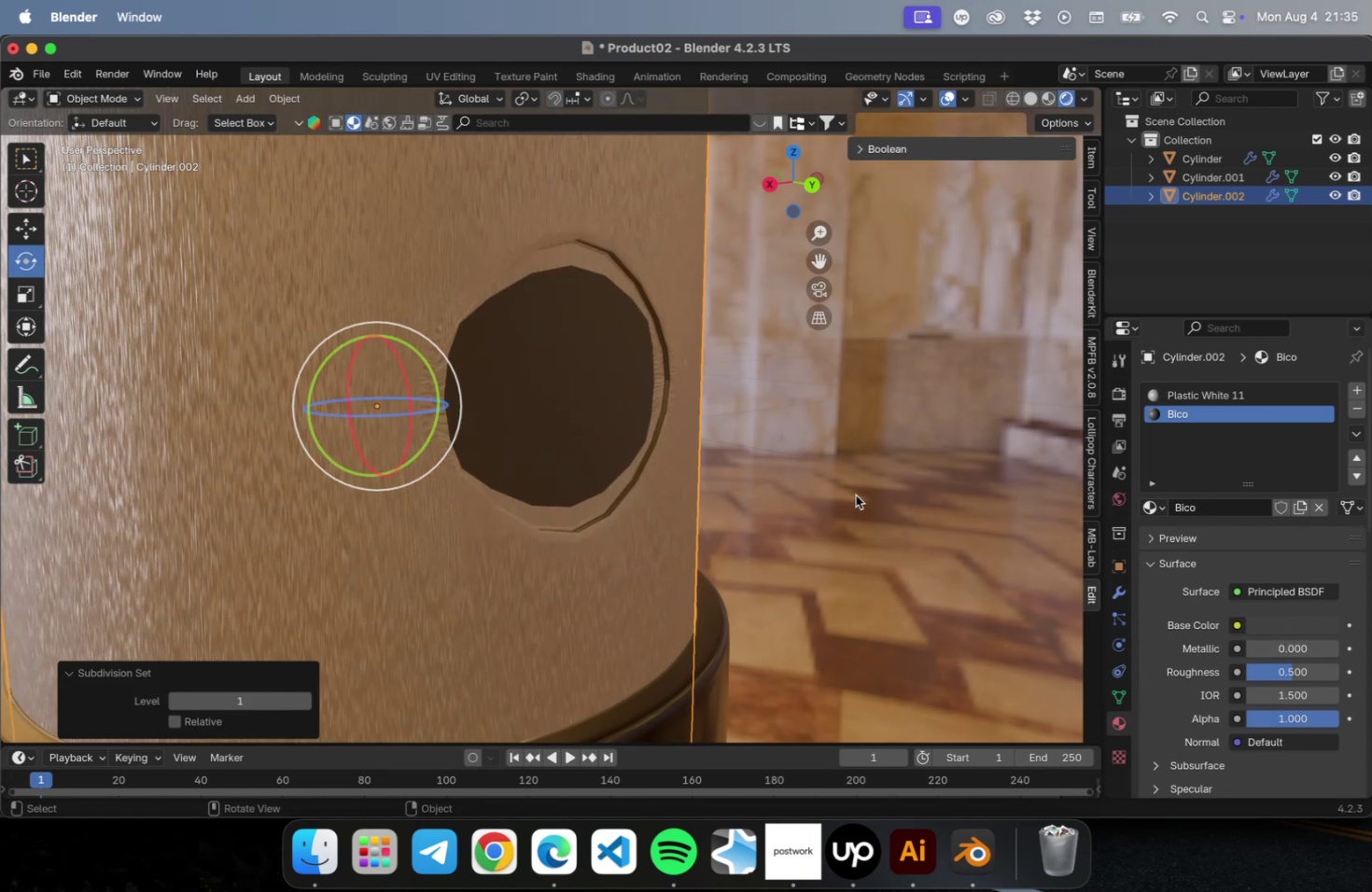 
scroll: coordinate [668, 483], scroll_direction: down, amount: 5.0
 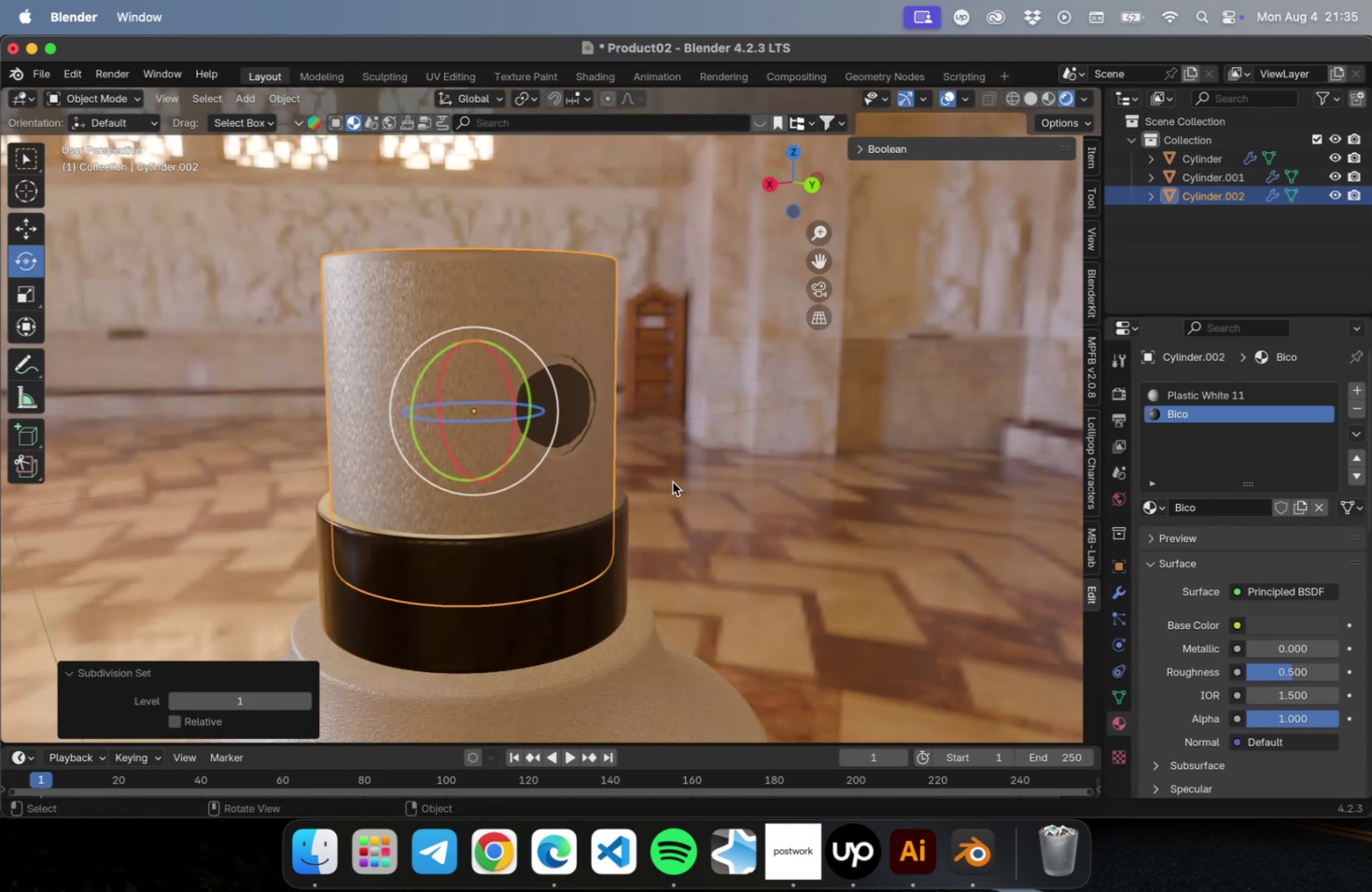 
key(V)
 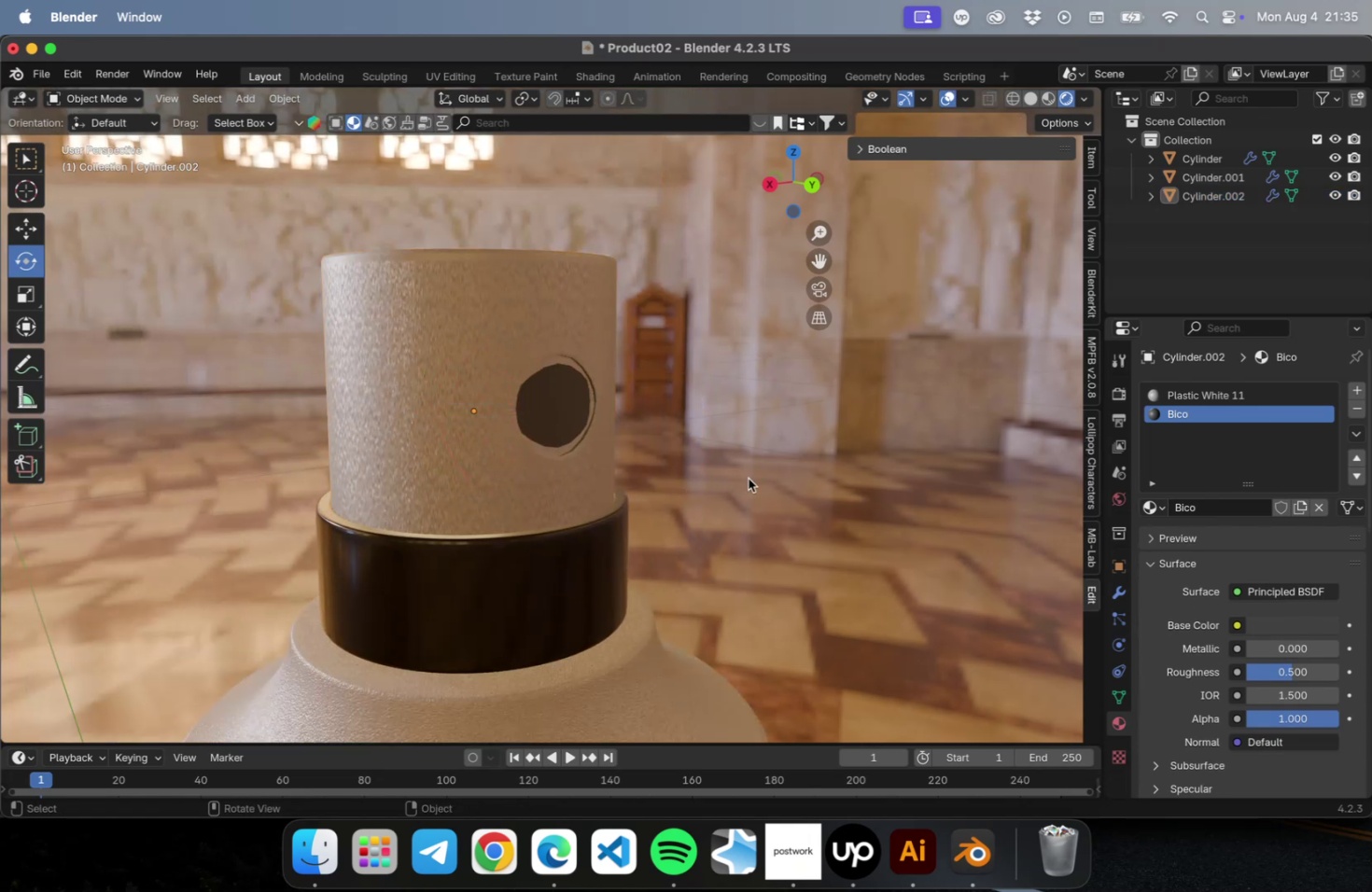 
scroll: coordinate [791, 495], scroll_direction: down, amount: 10.0
 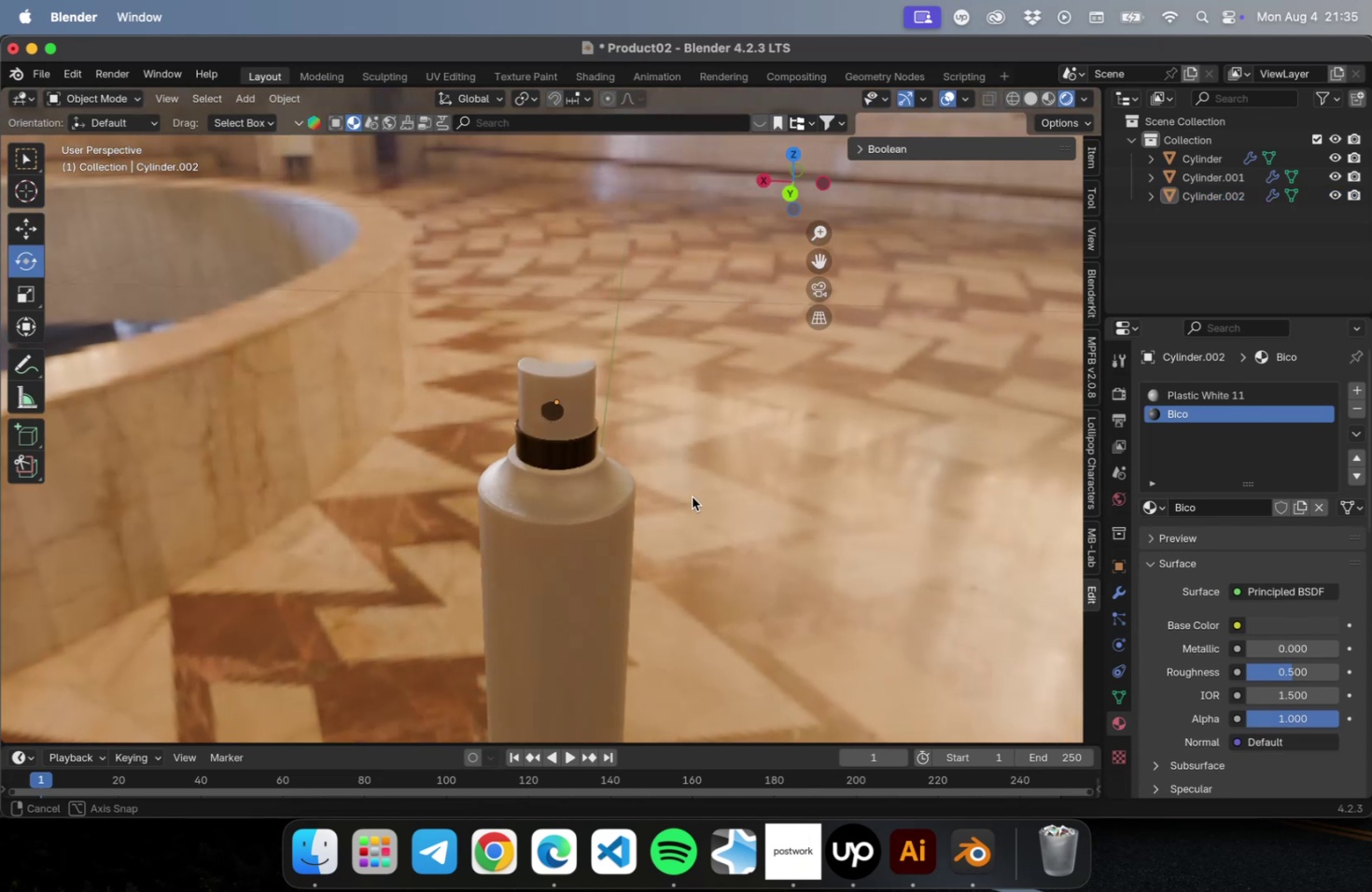 
hold_key(key=ShiftLeft, duration=0.33)
 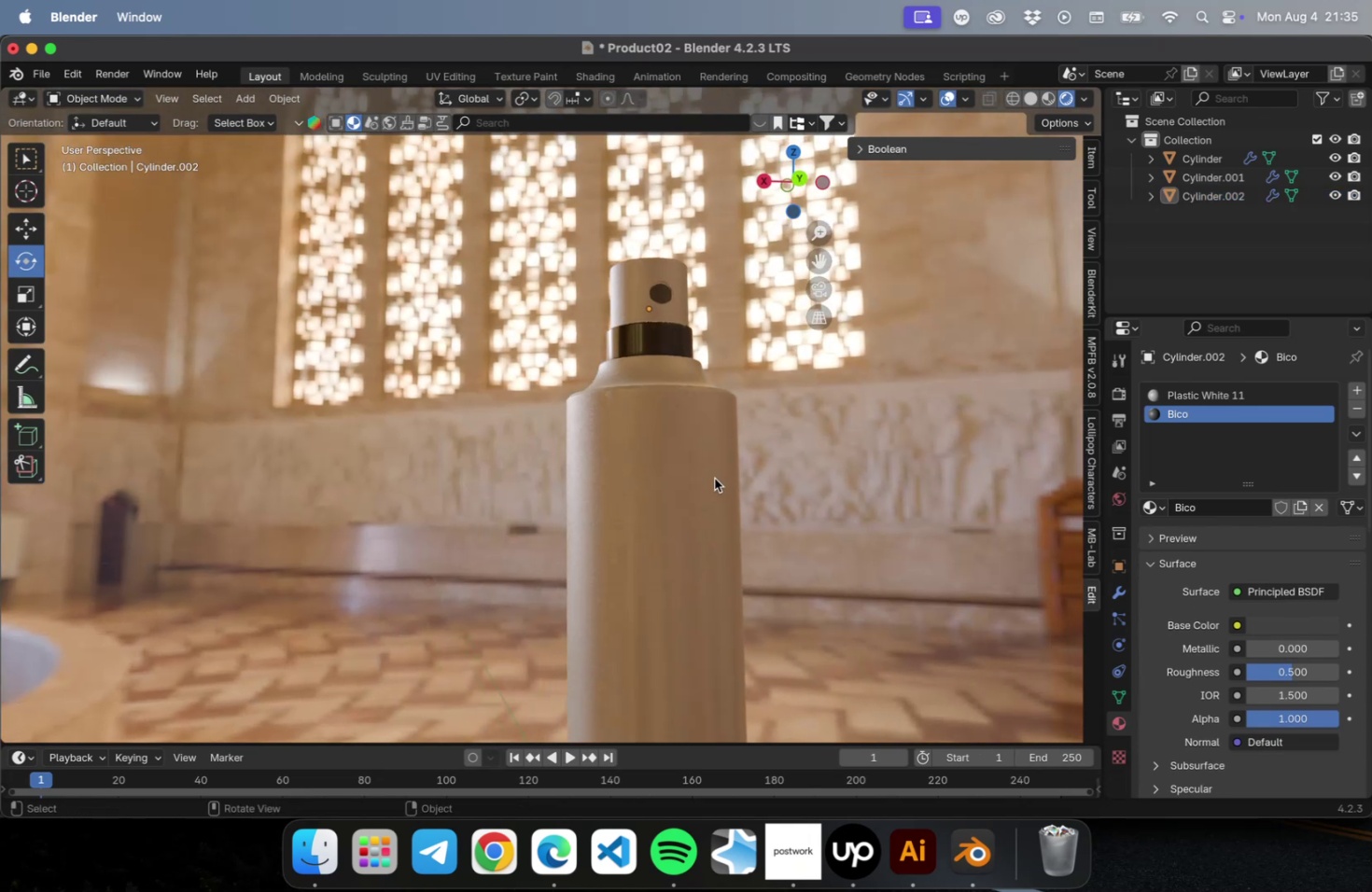 
key(Meta+S)
 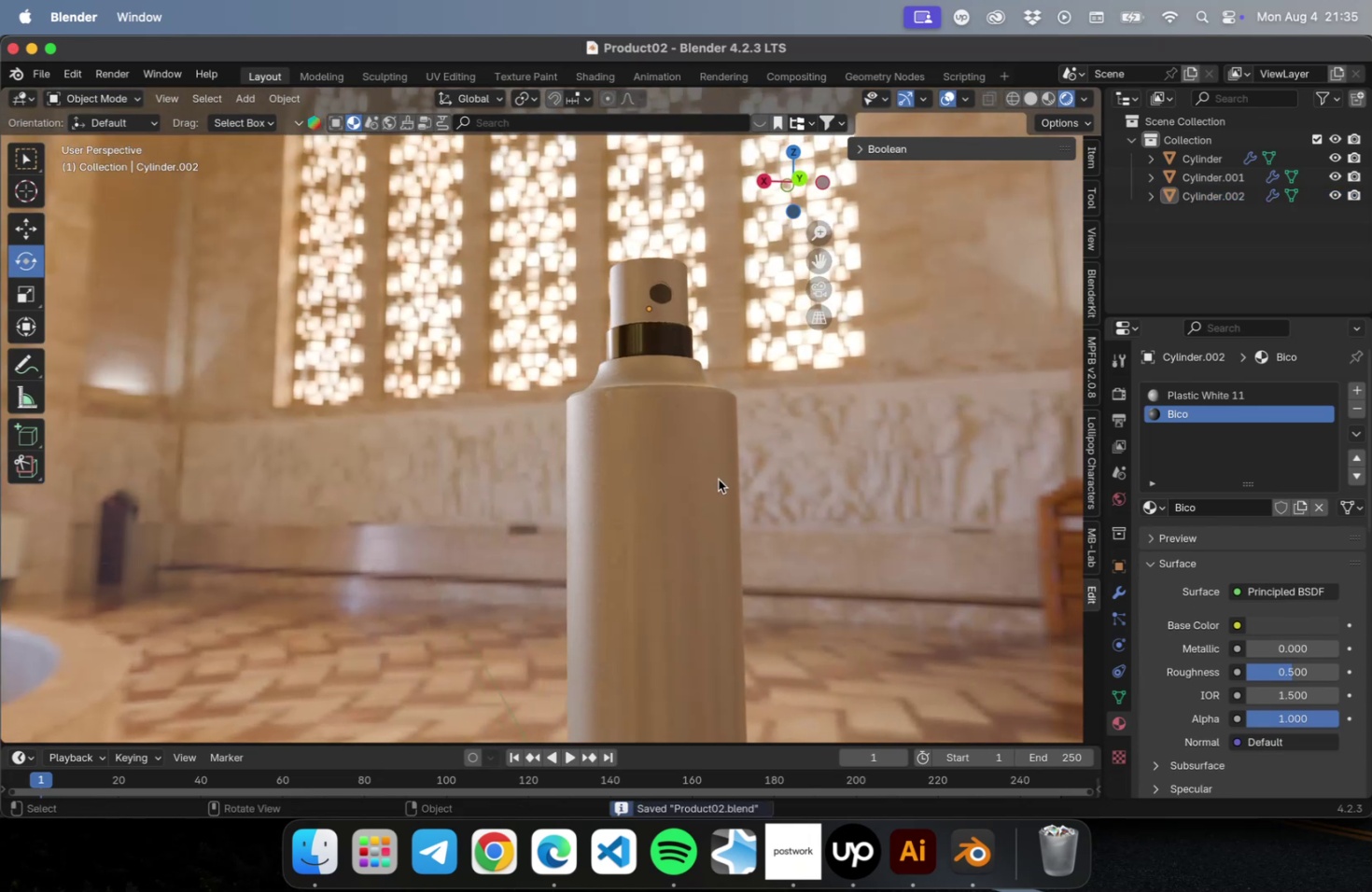 
scroll: coordinate [716, 495], scroll_direction: down, amount: 16.0
 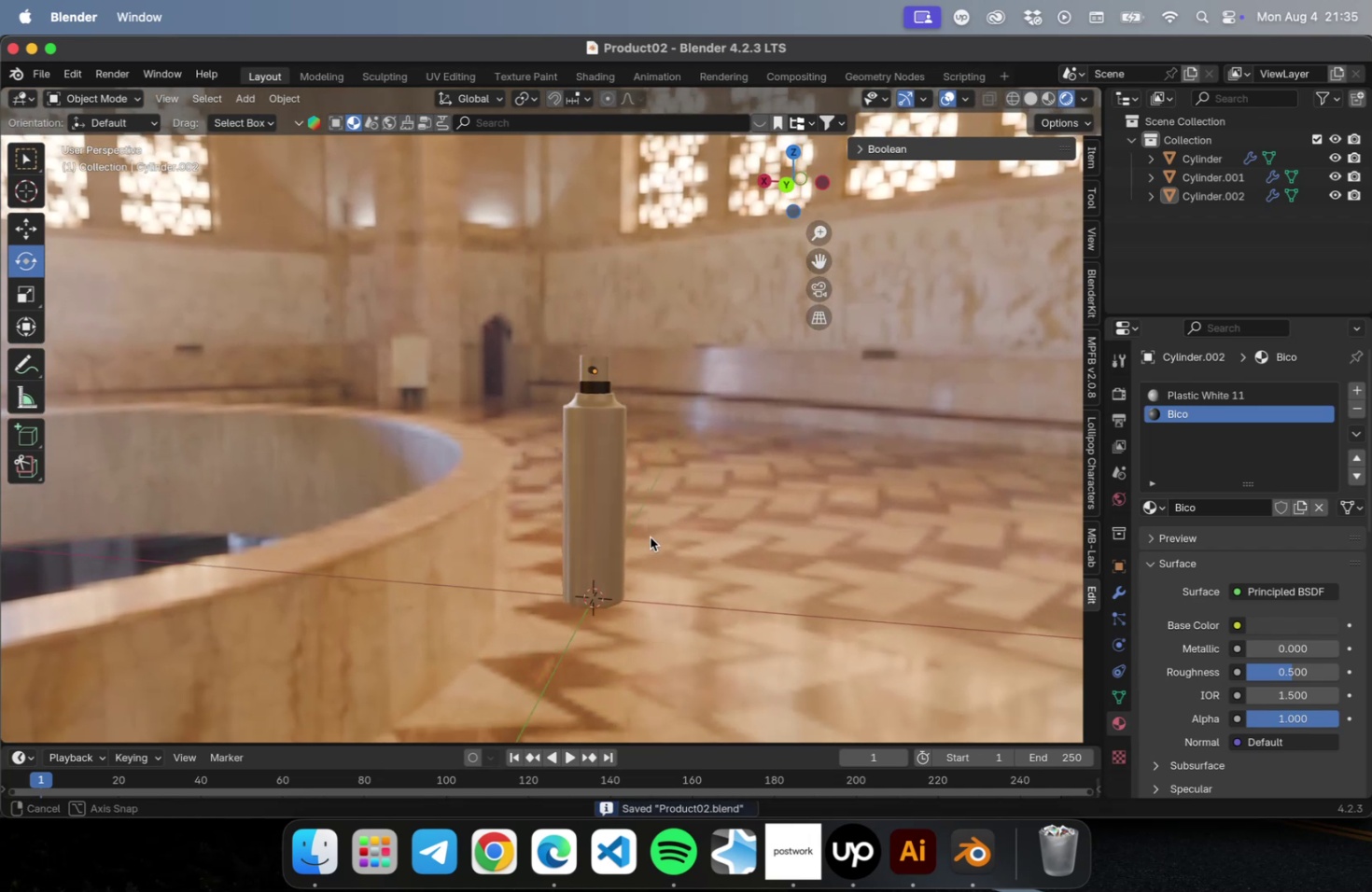 
scroll: coordinate [622, 330], scroll_direction: up, amount: 18.0
 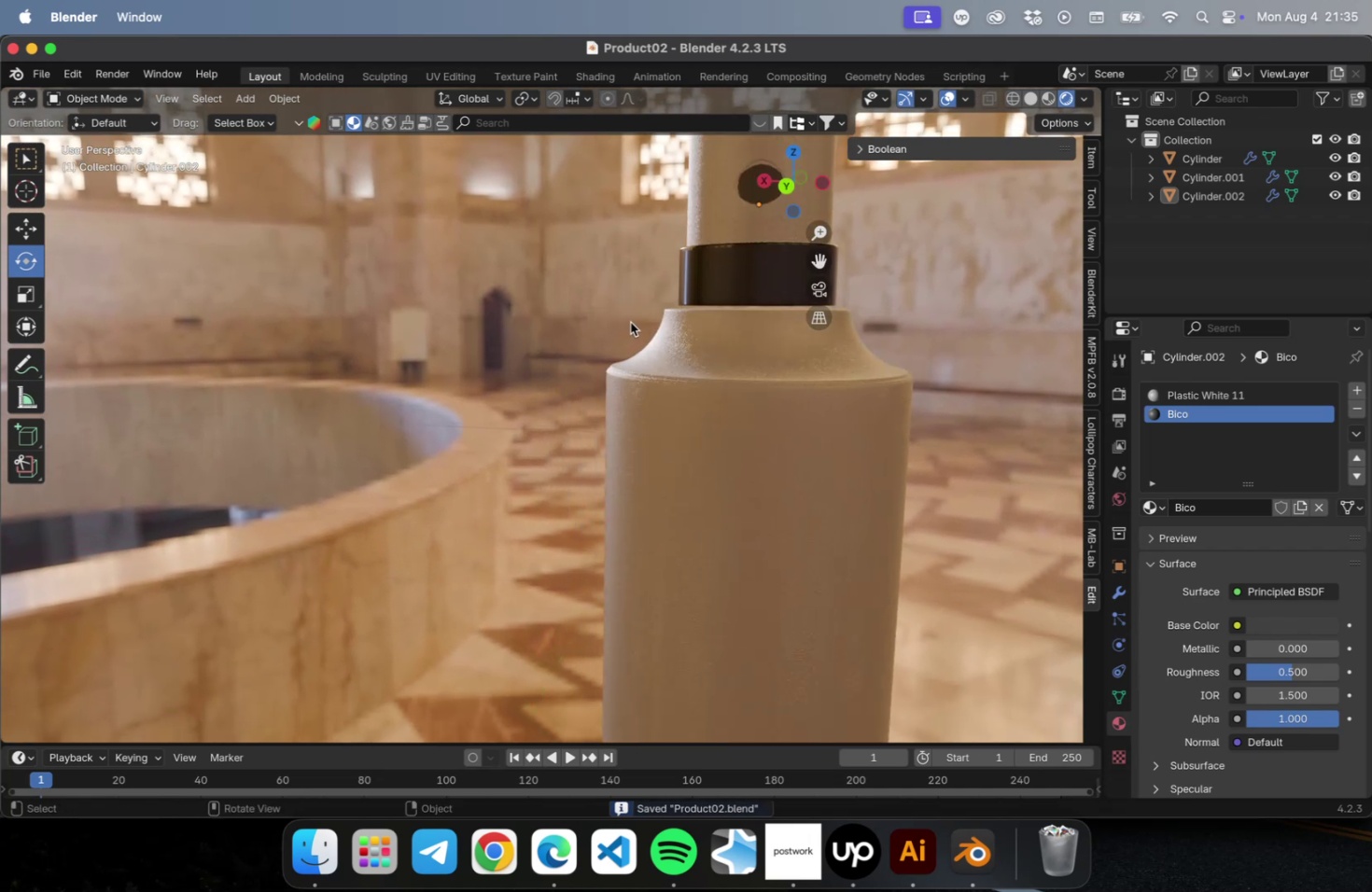 
hold_key(key=ShiftLeft, duration=0.76)
 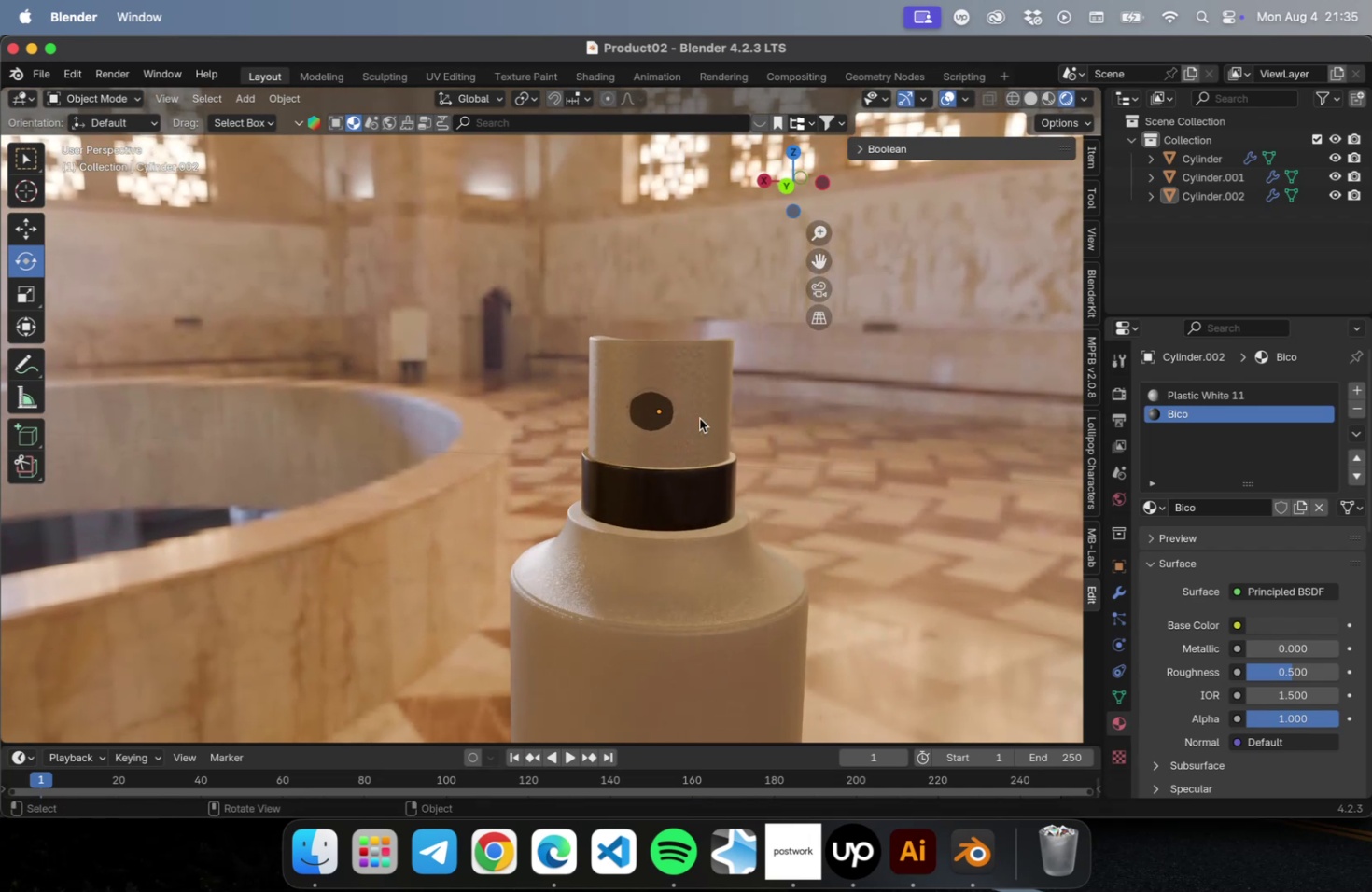 
scroll: coordinate [731, 421], scroll_direction: up, amount: 5.0
 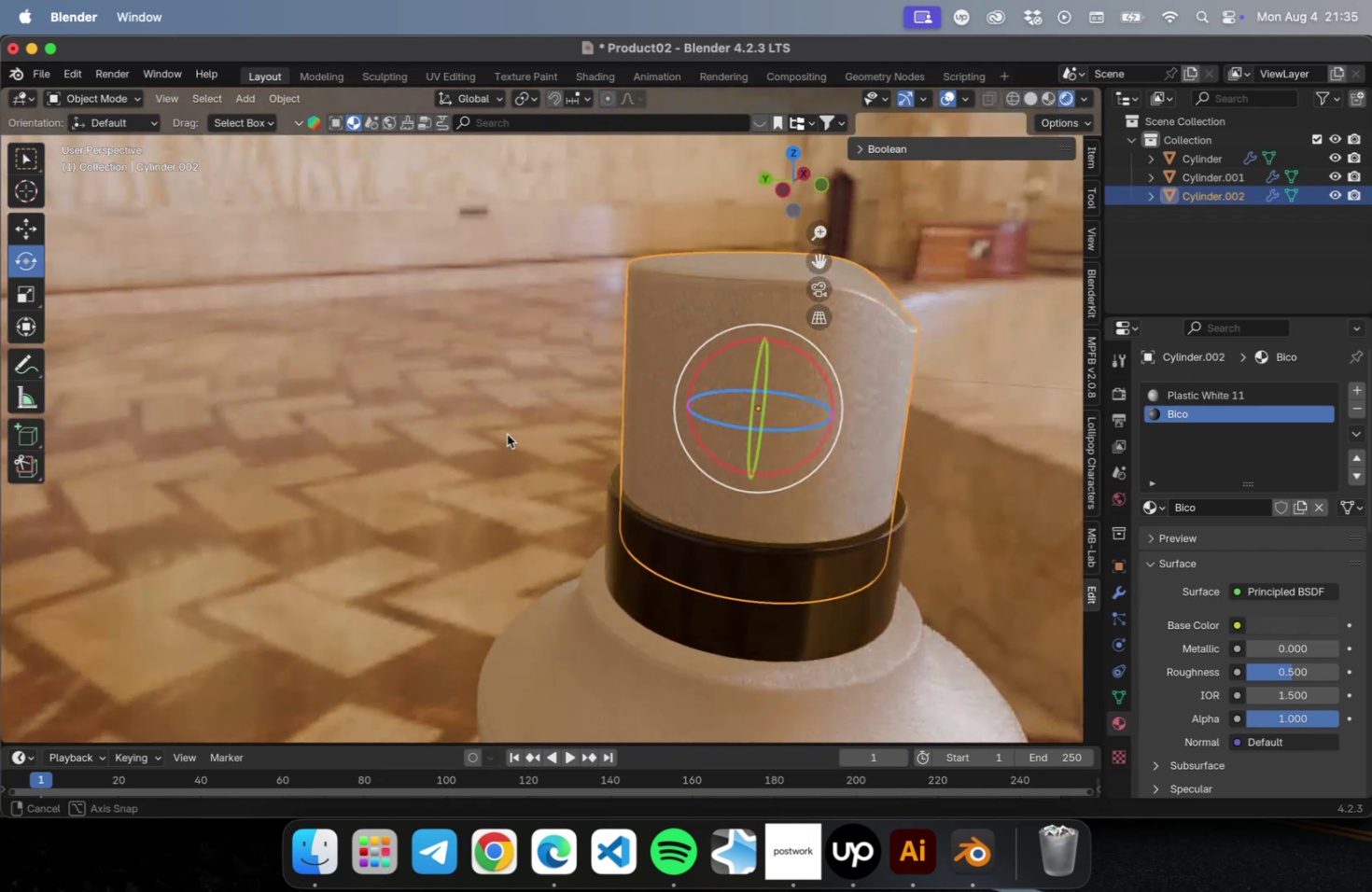 
scroll: coordinate [469, 439], scroll_direction: down, amount: 29.0
 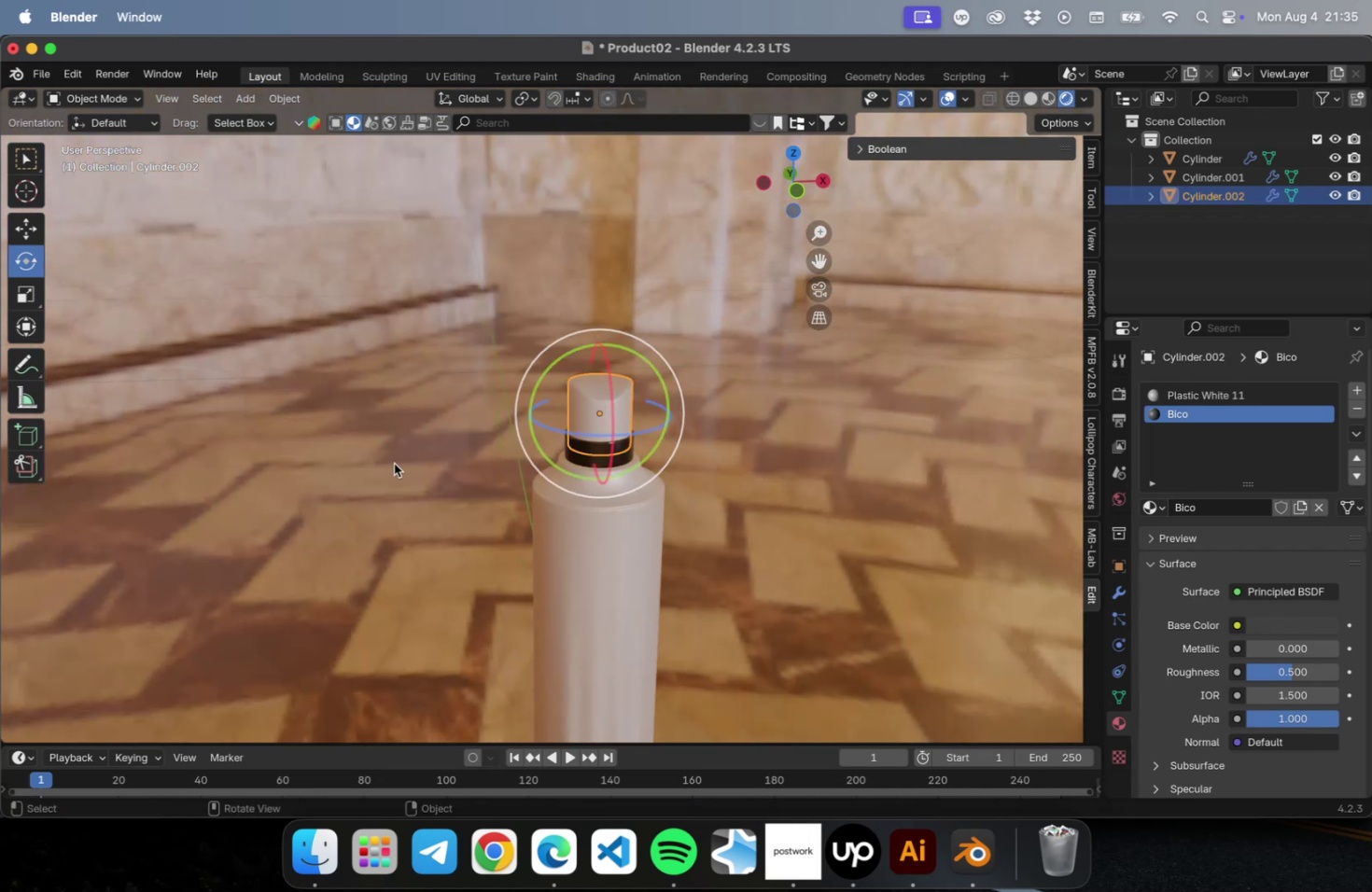 
left_click([394, 463])
 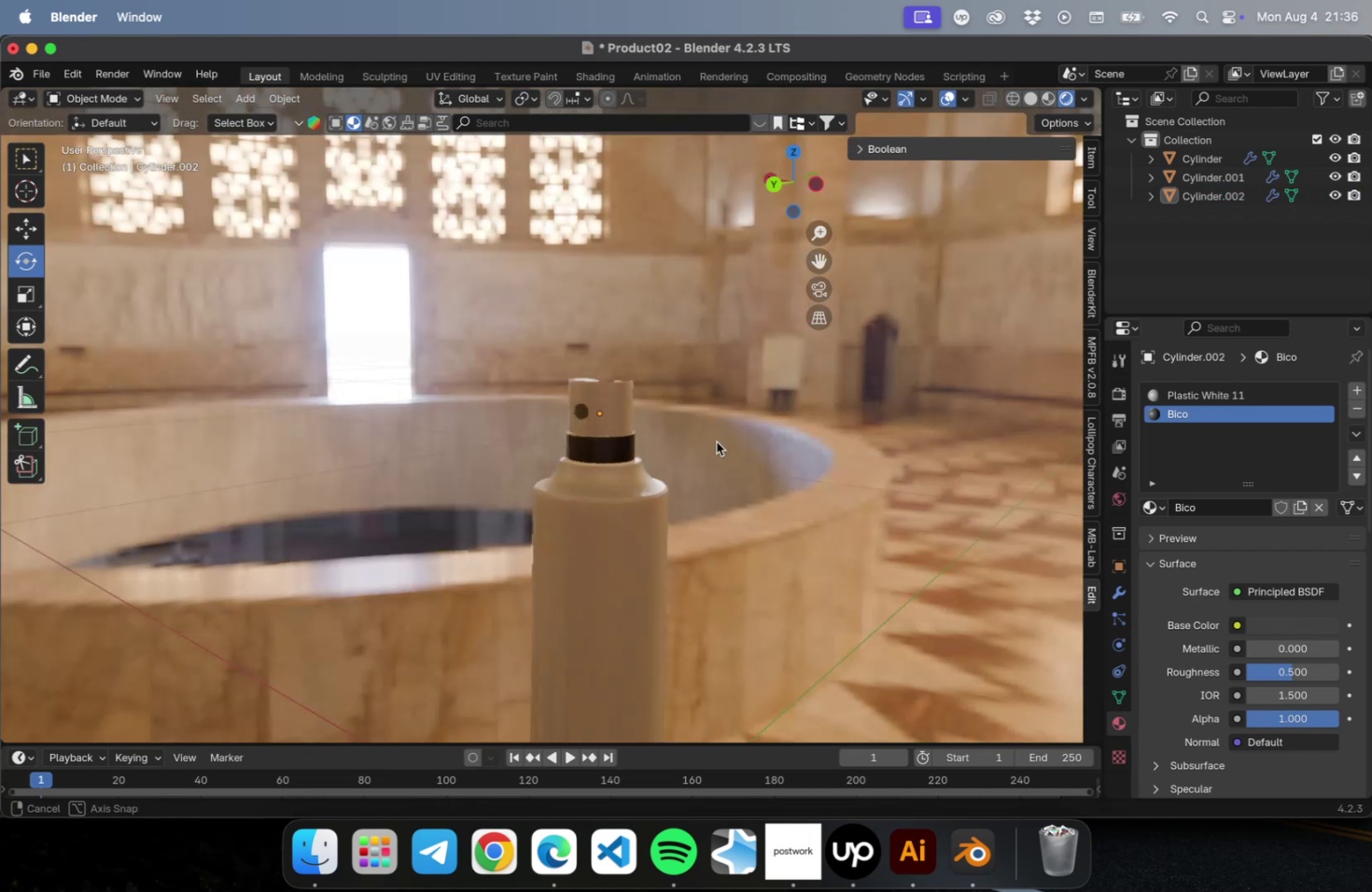 
scroll: coordinate [791, 445], scroll_direction: down, amount: 9.0
 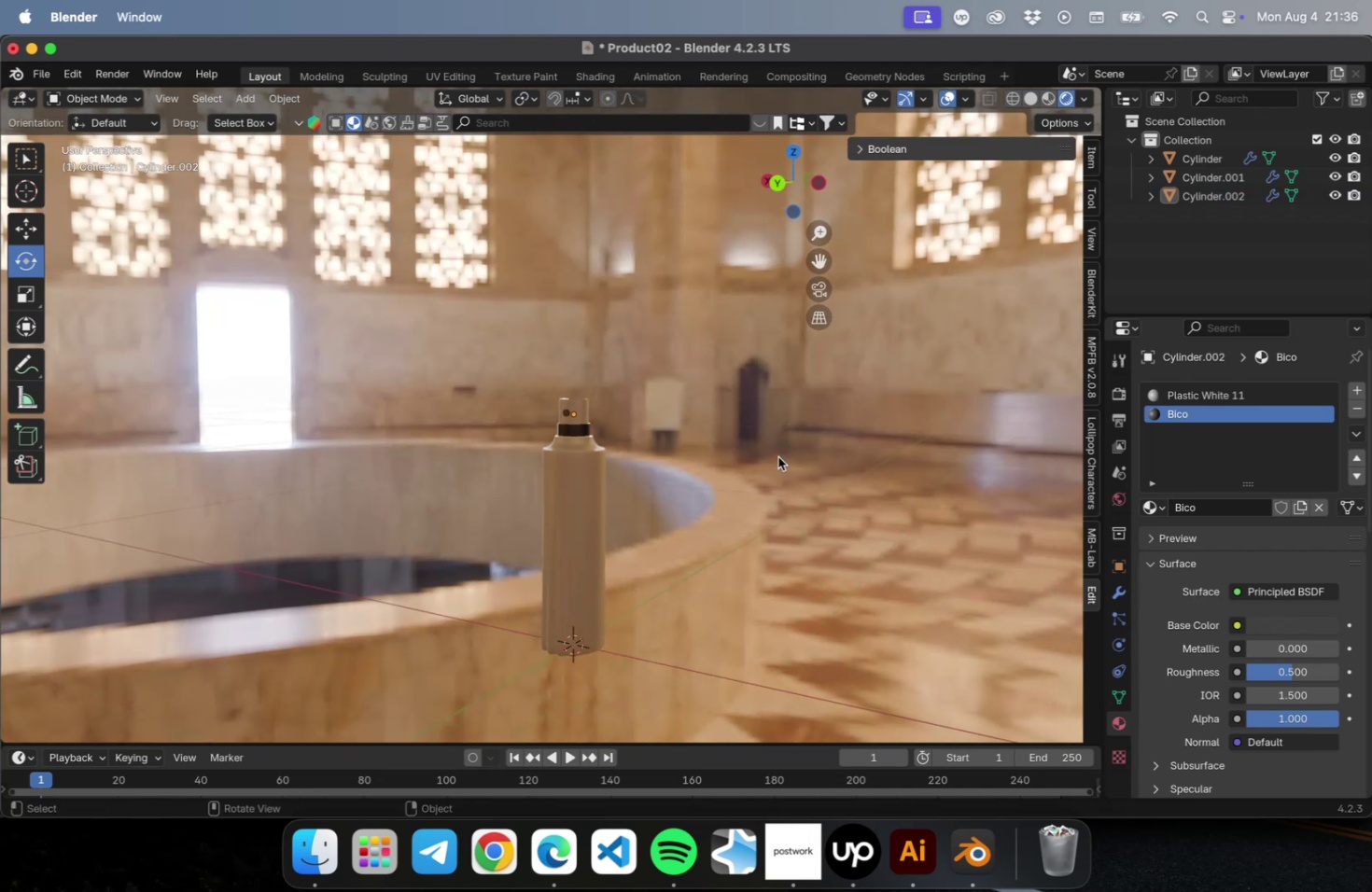 
hold_key(key=ShiftLeft, duration=0.47)
 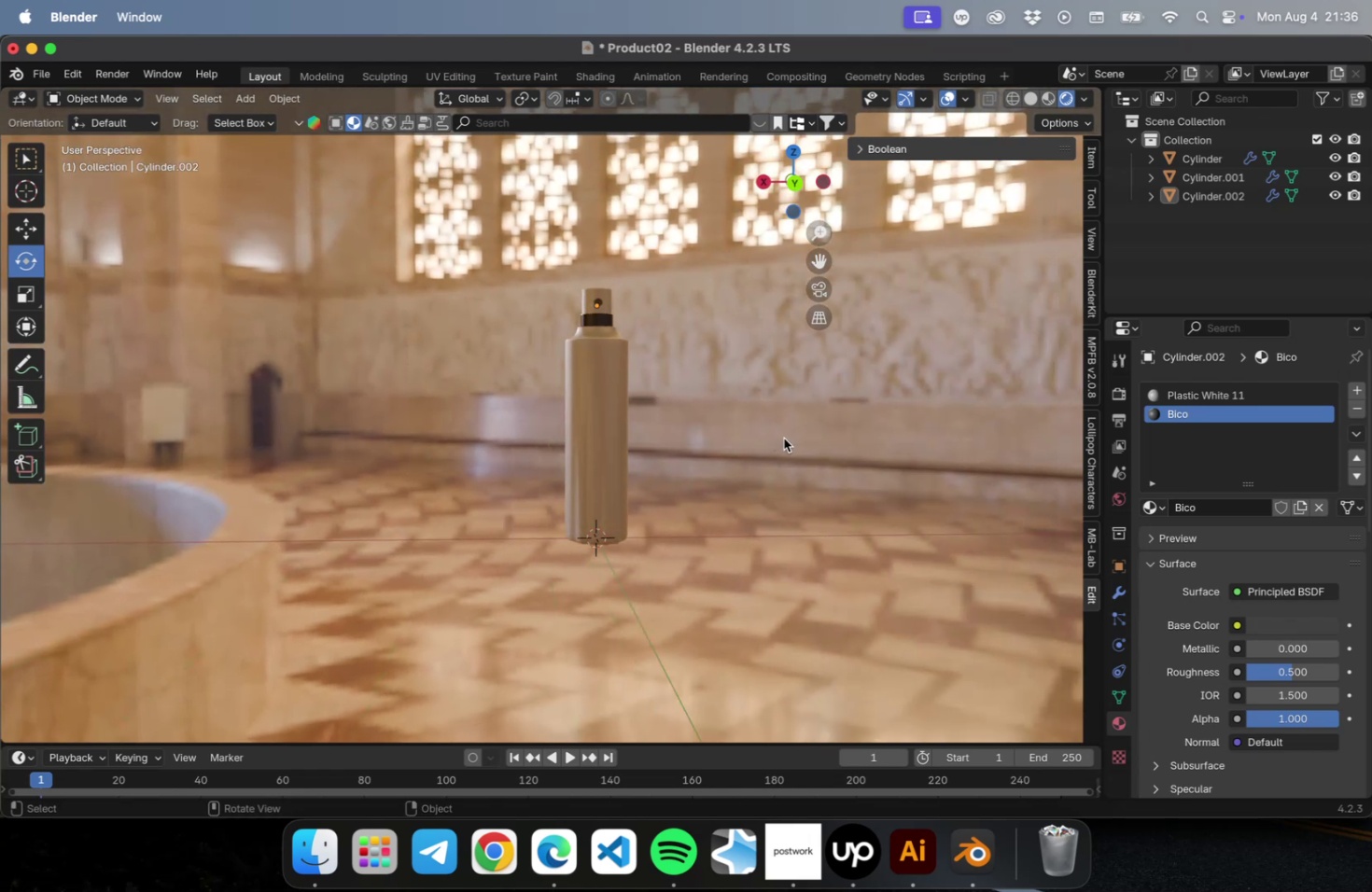 
key(Meta+CommandLeft)
 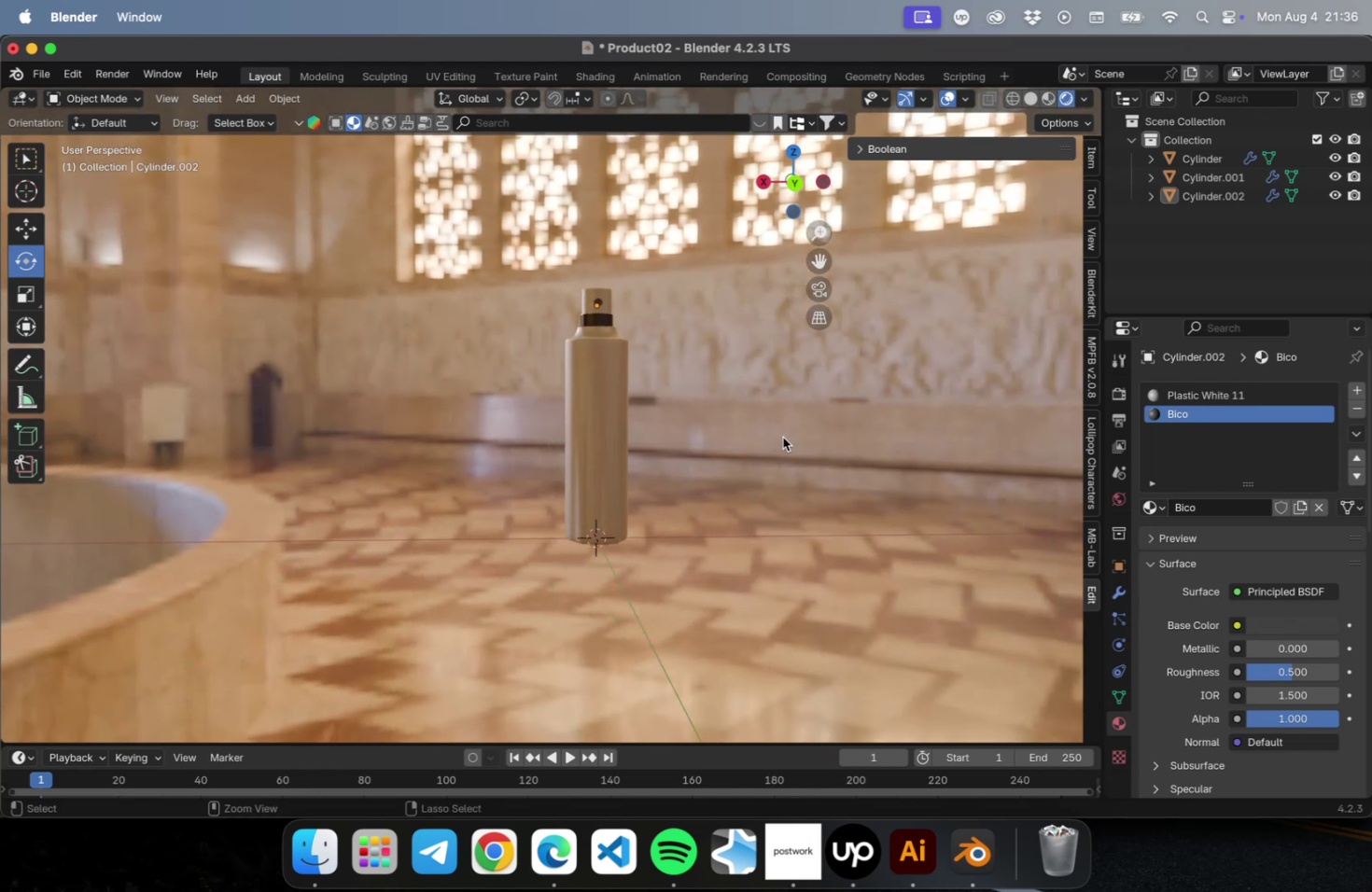 
key(Meta+S)
 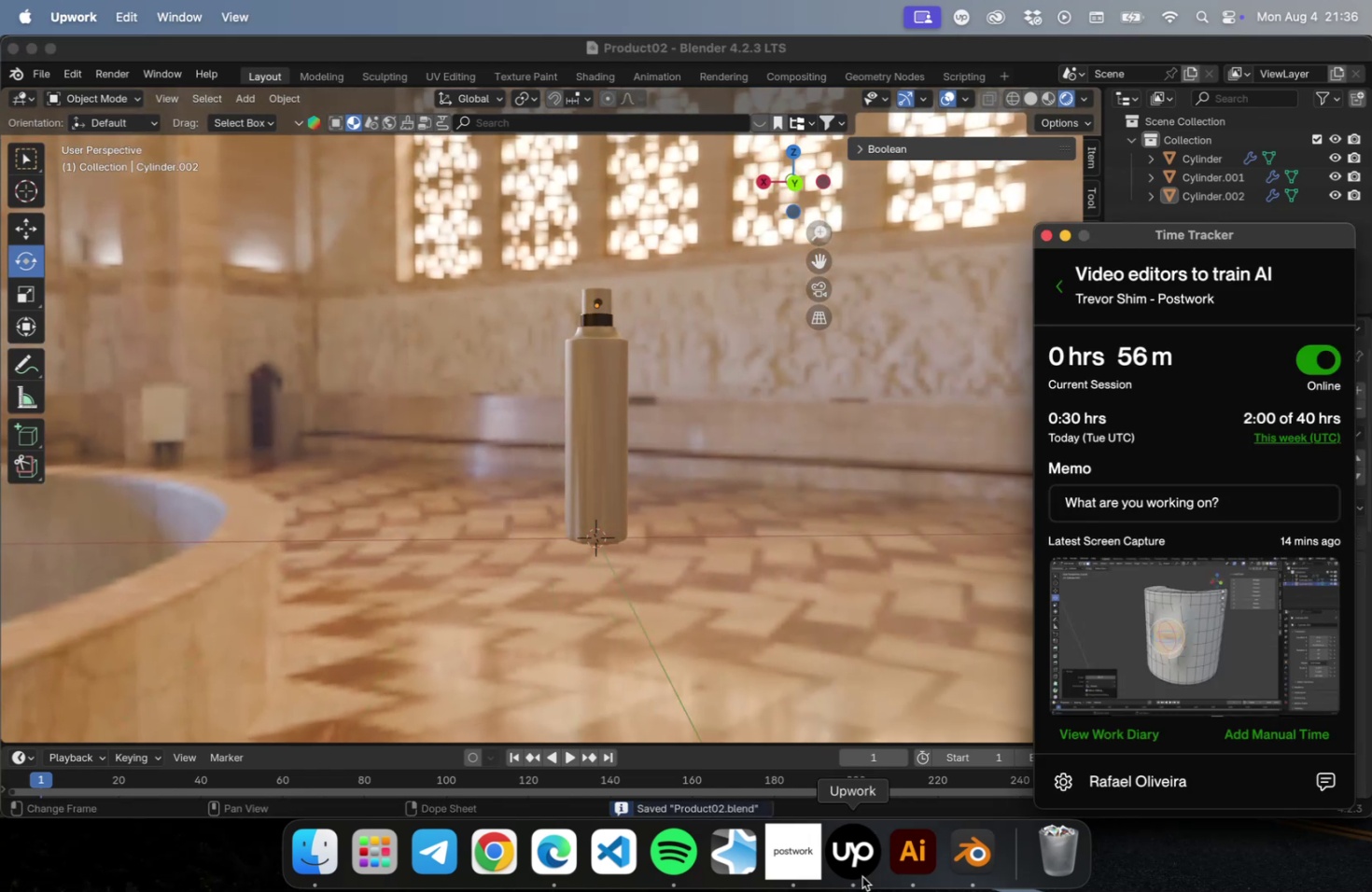 
left_click([804, 645])
 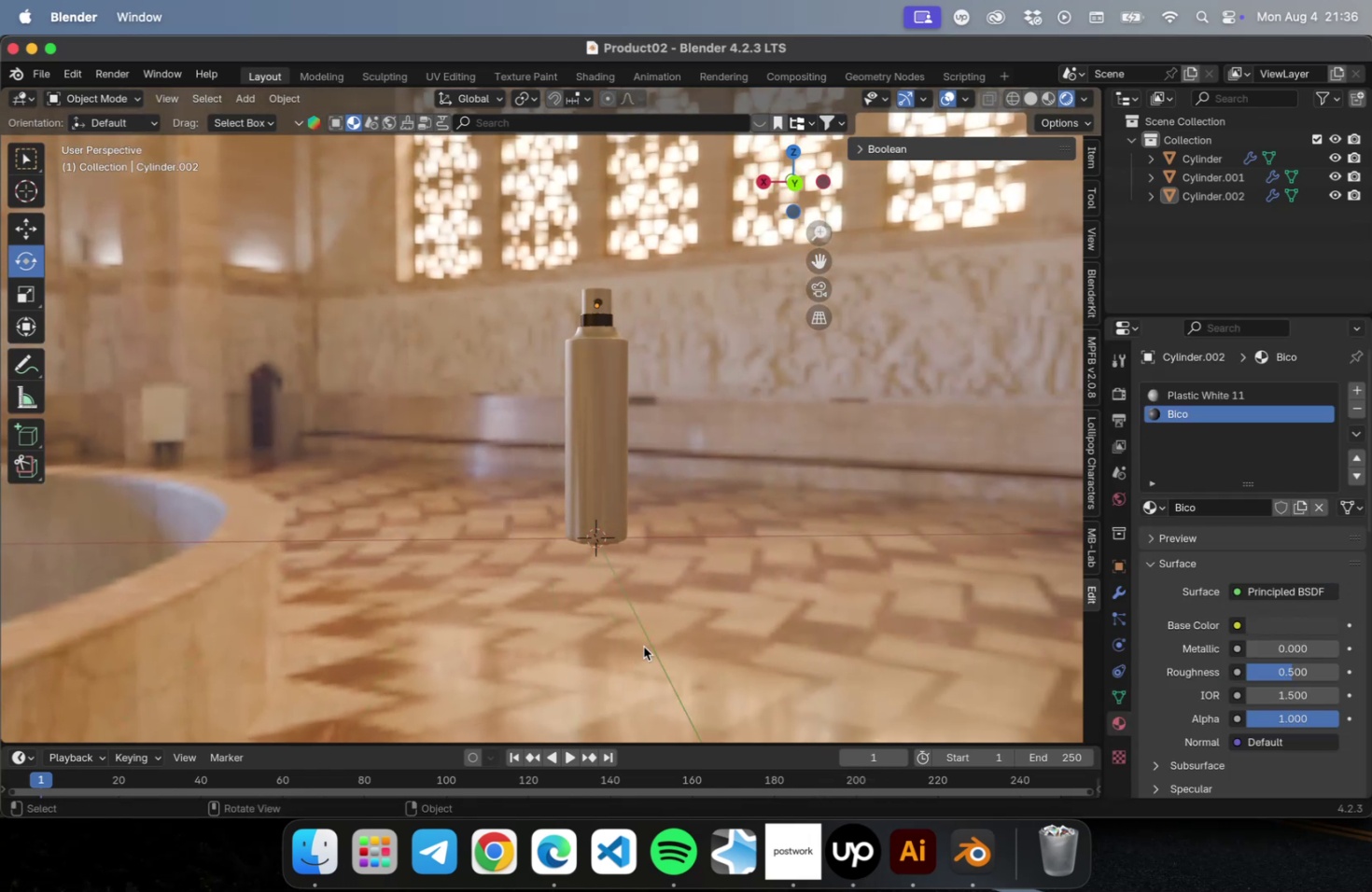 
left_click([569, 871])
 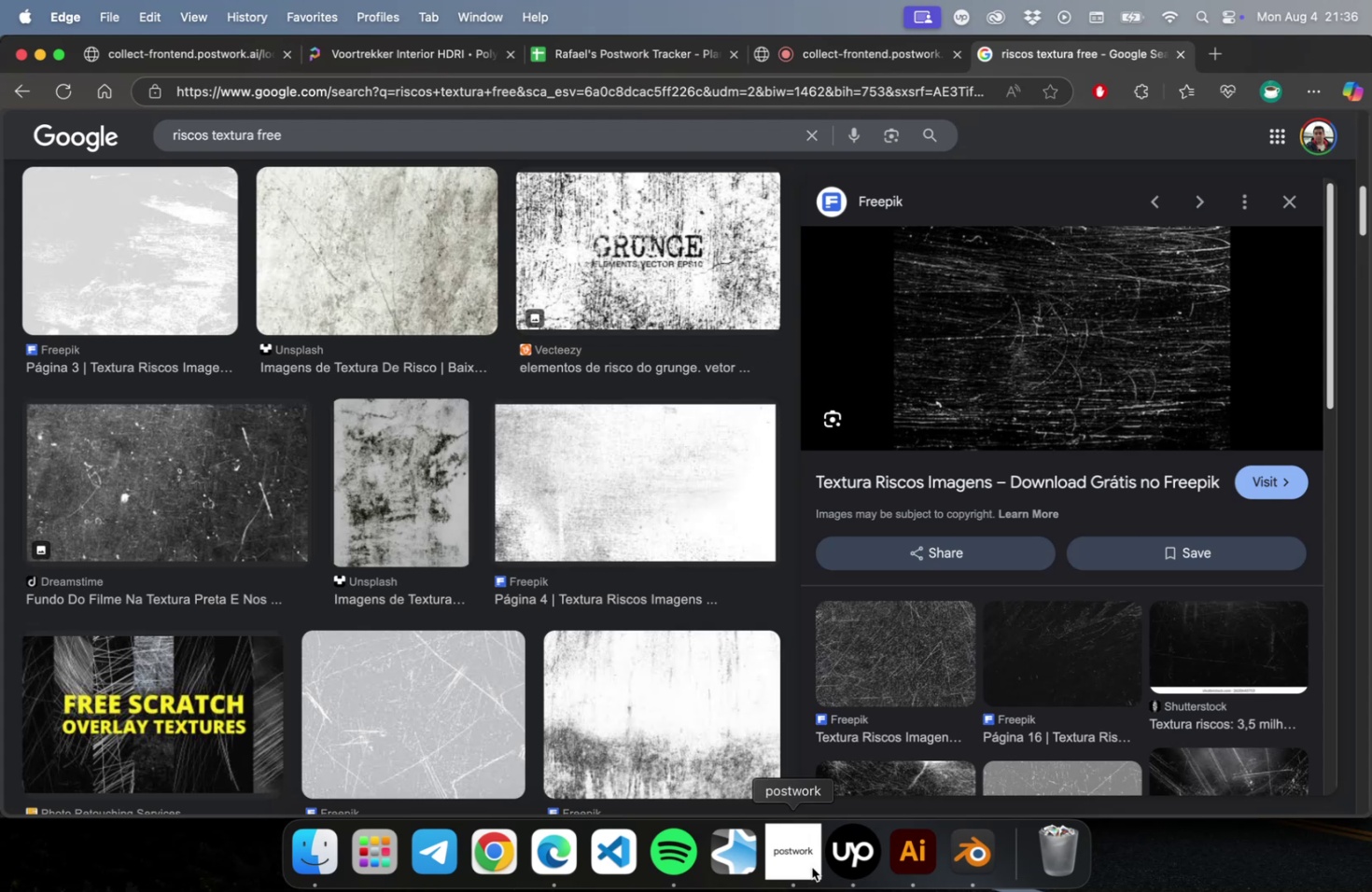 
left_click([964, 860])
 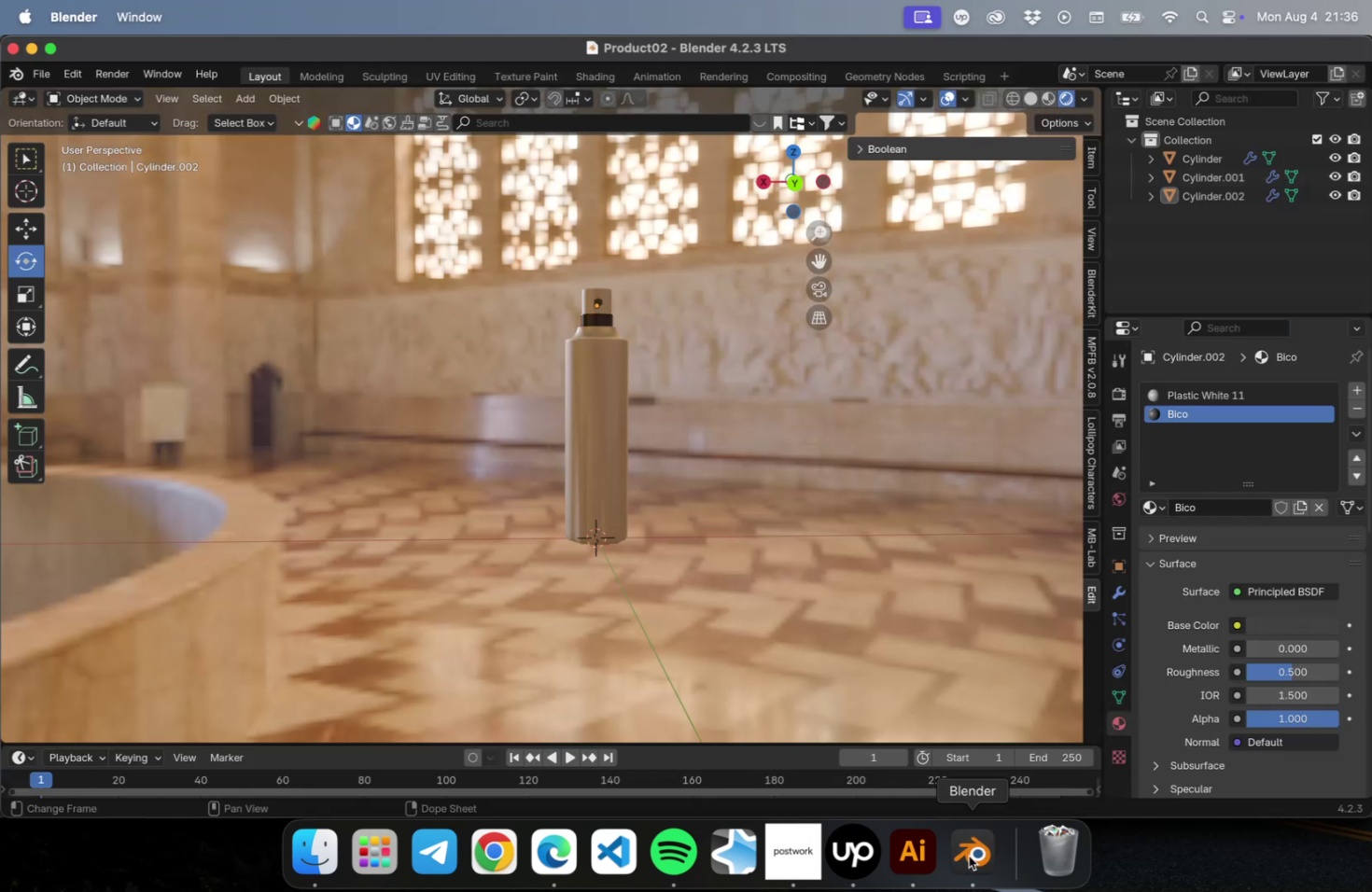 
key(NumLock)
 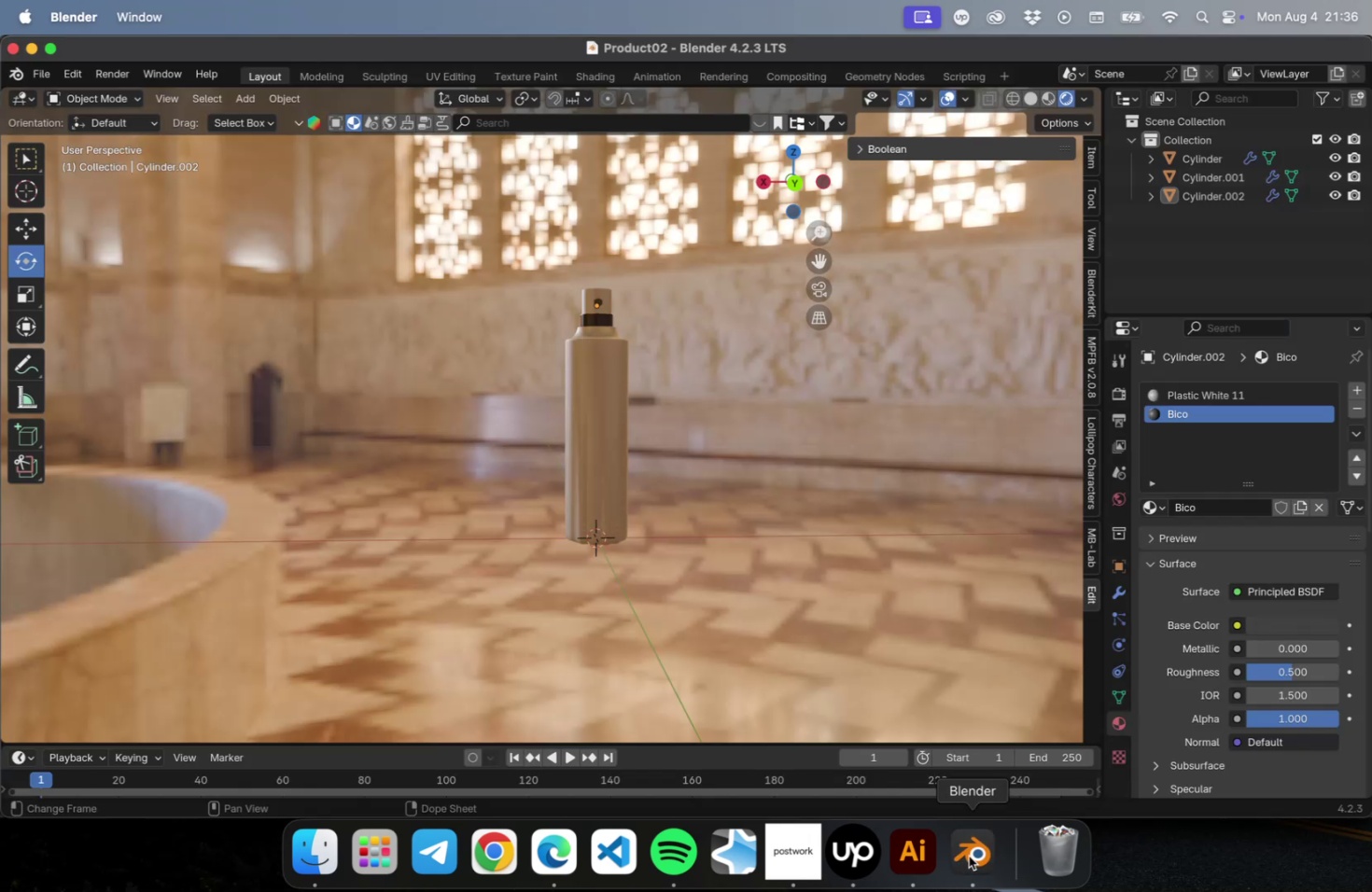 
key(Numpad7)
 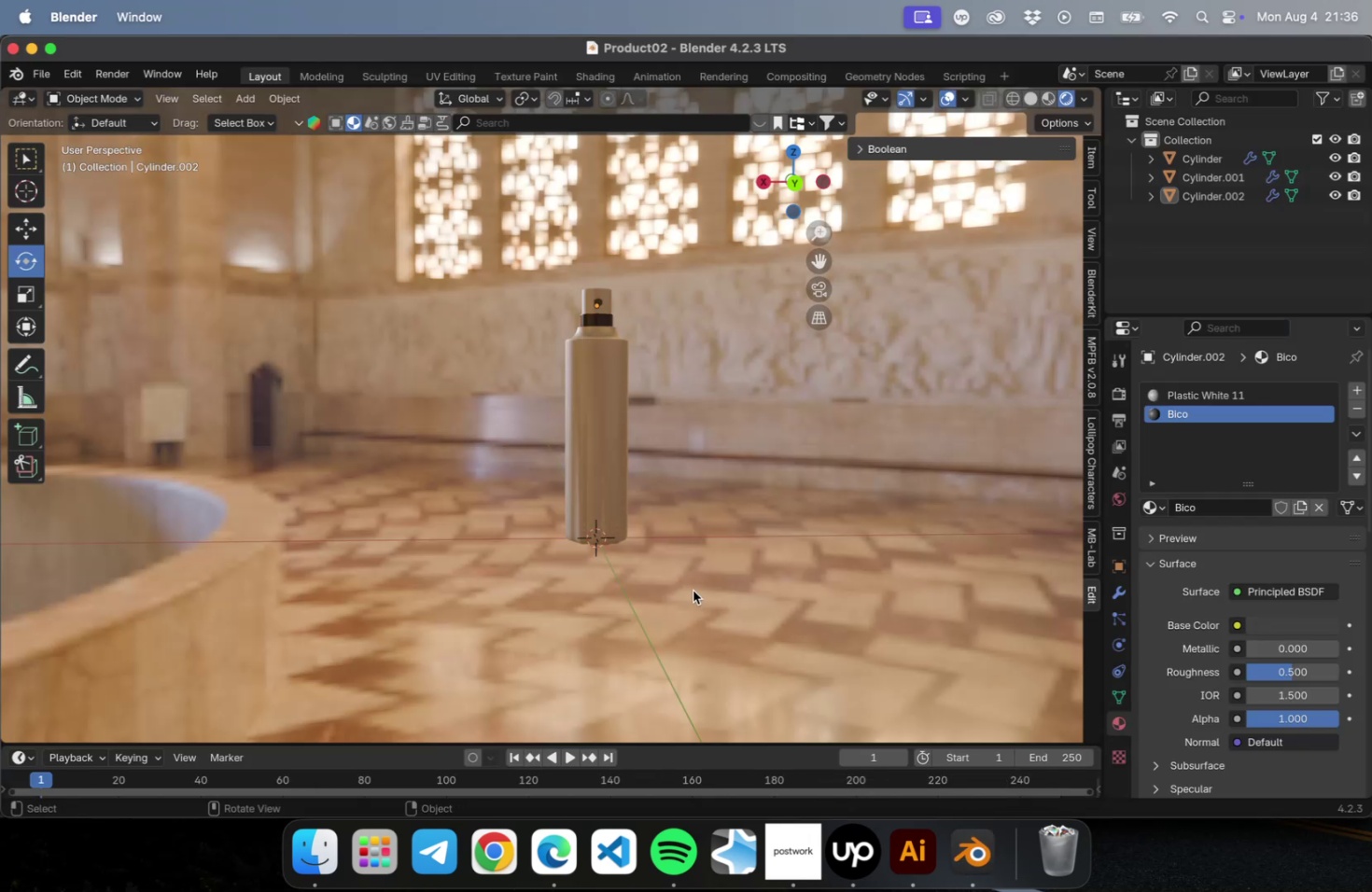 
key(NumLock)
 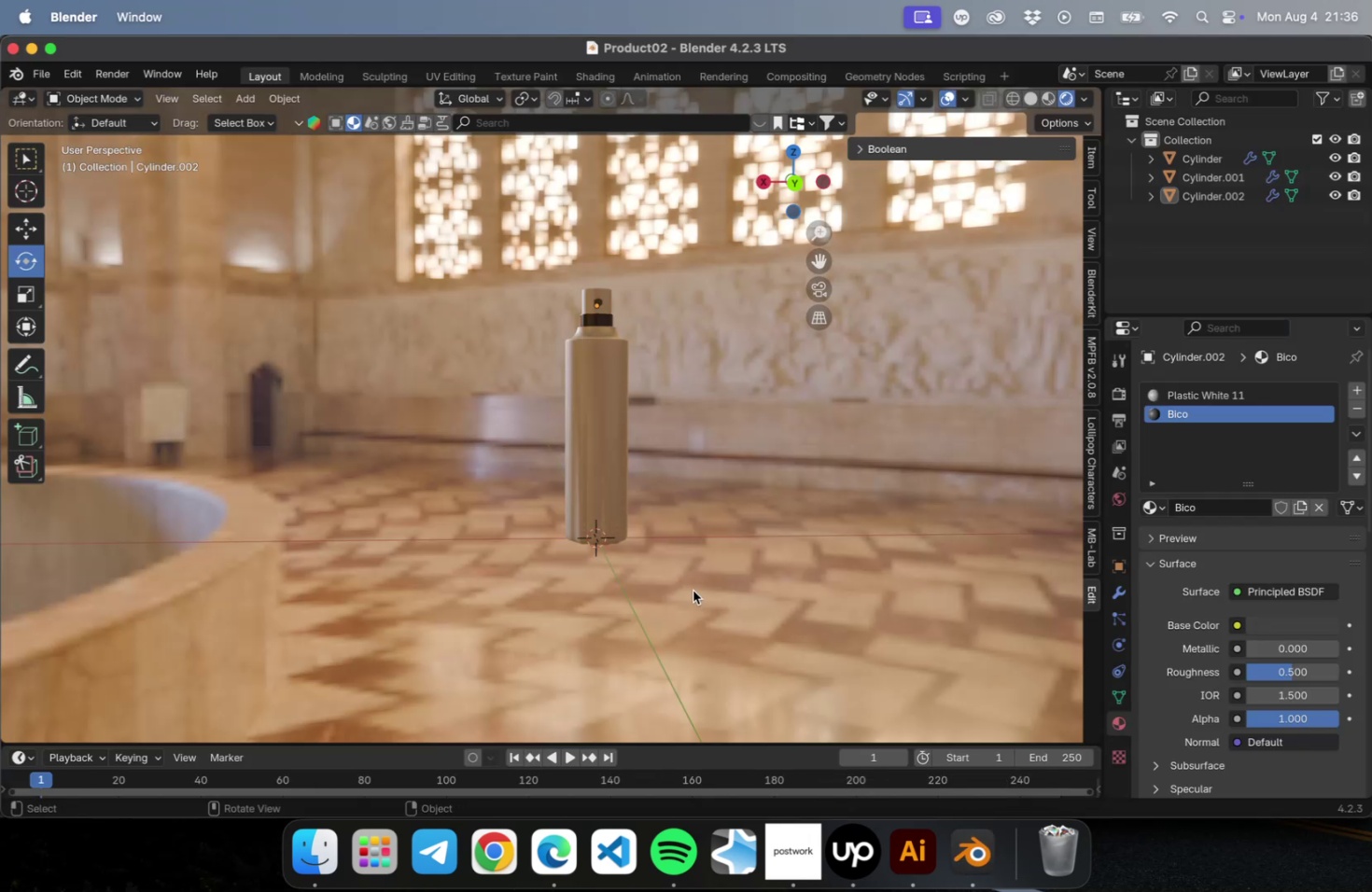 
key(Numpad1)
 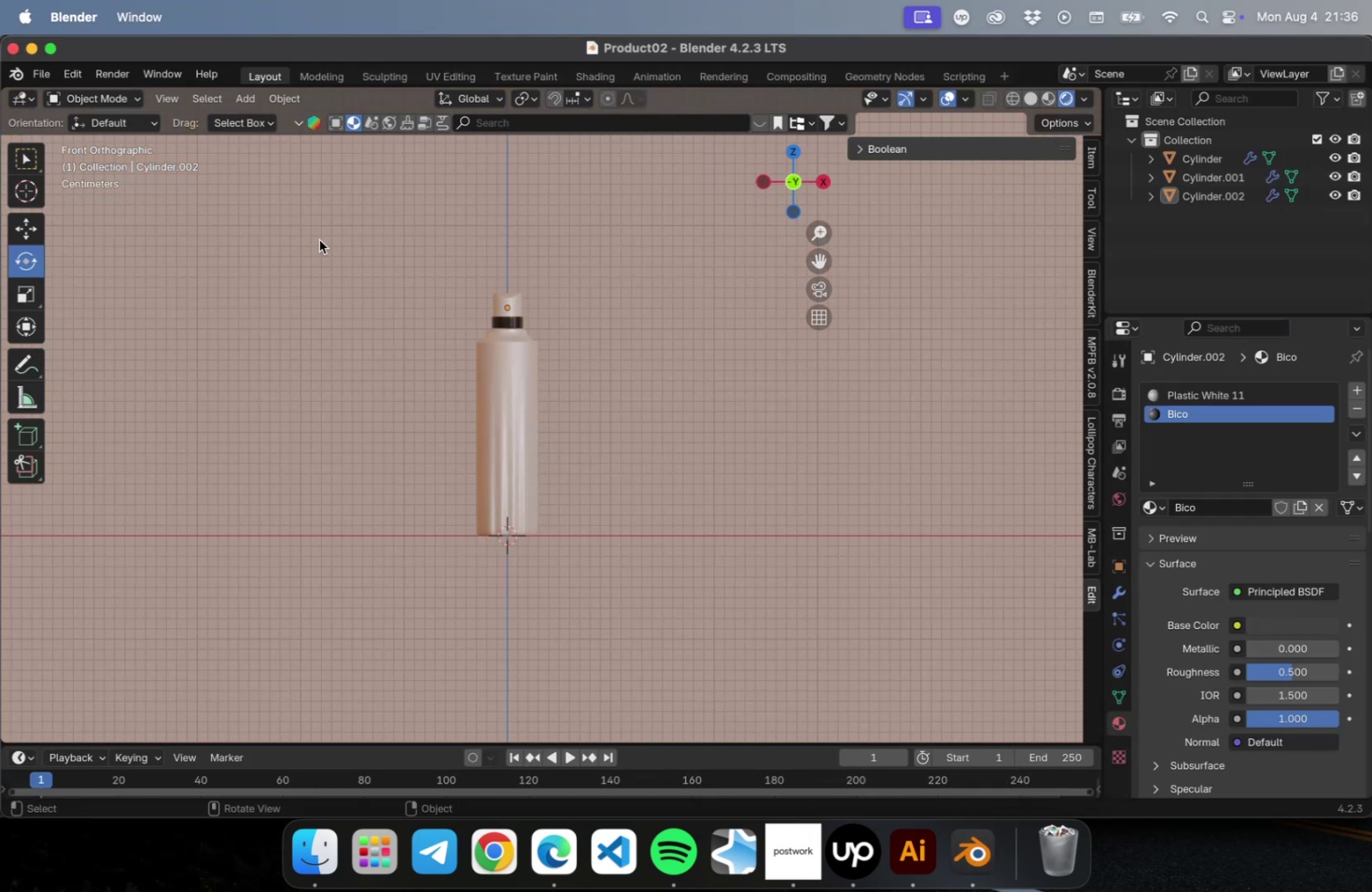 
mouse_move([300, 131])
 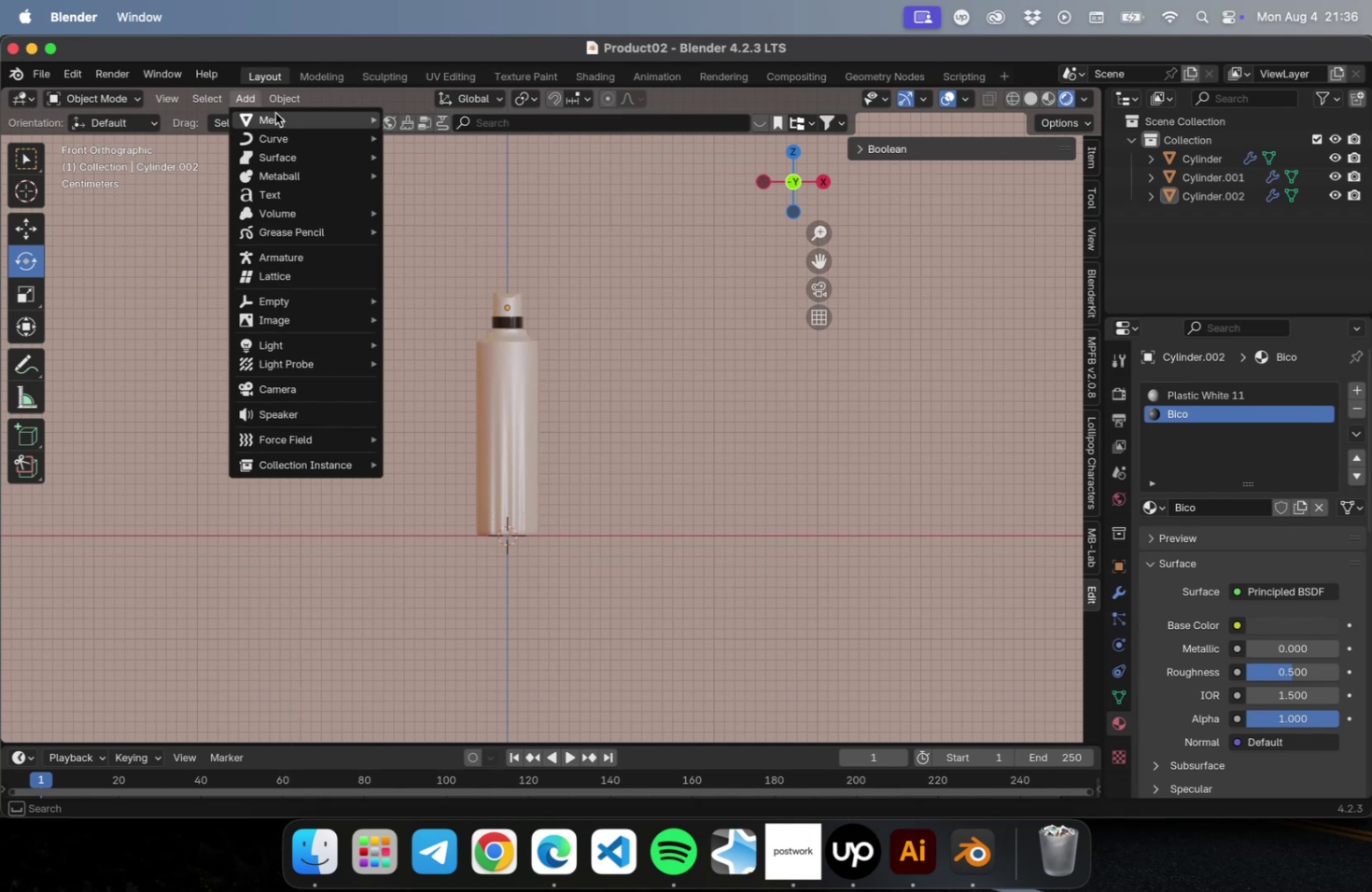 
wait(6.25)
 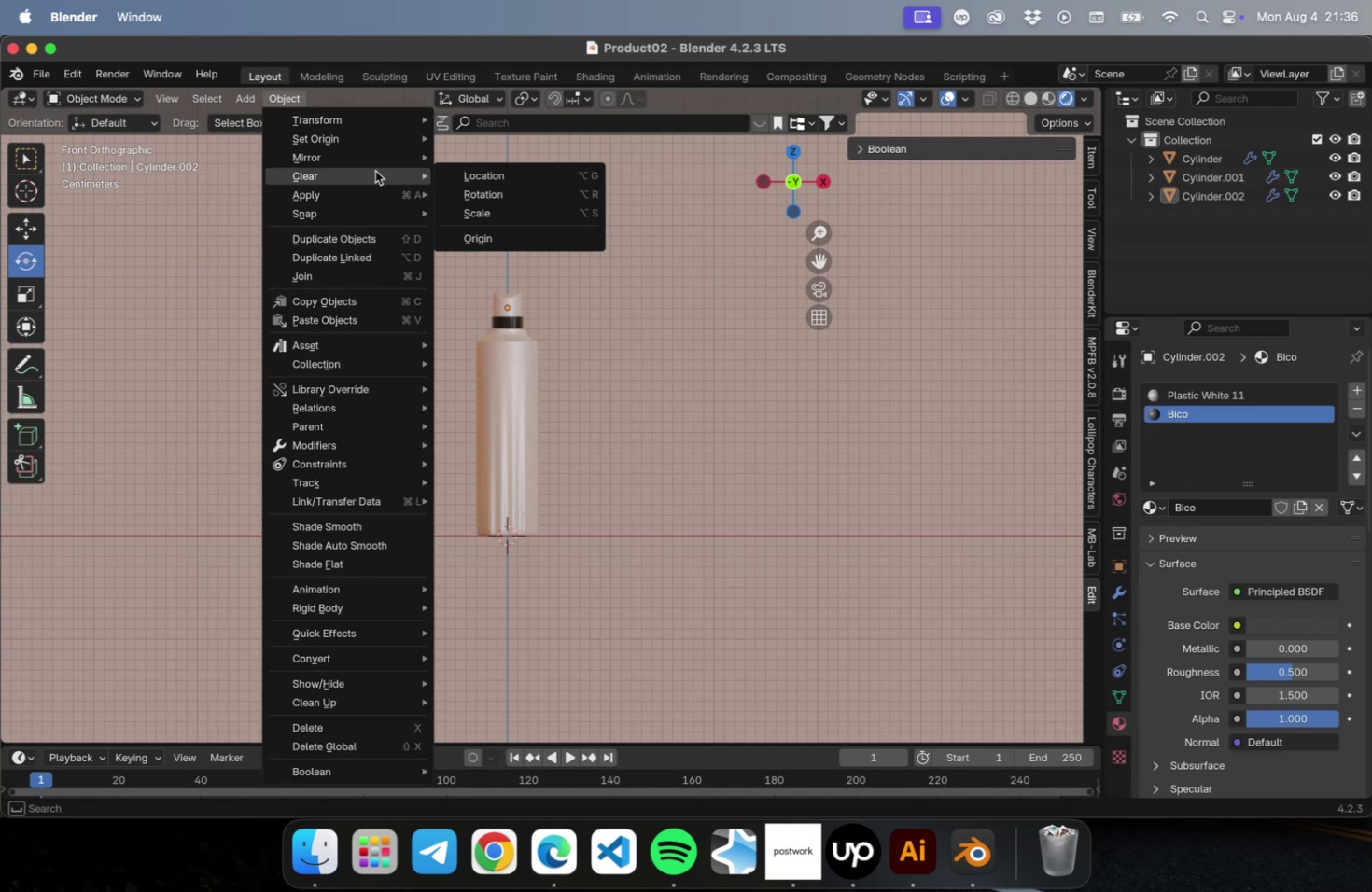 
scroll: coordinate [532, 438], scroll_direction: down, amount: 20.0
 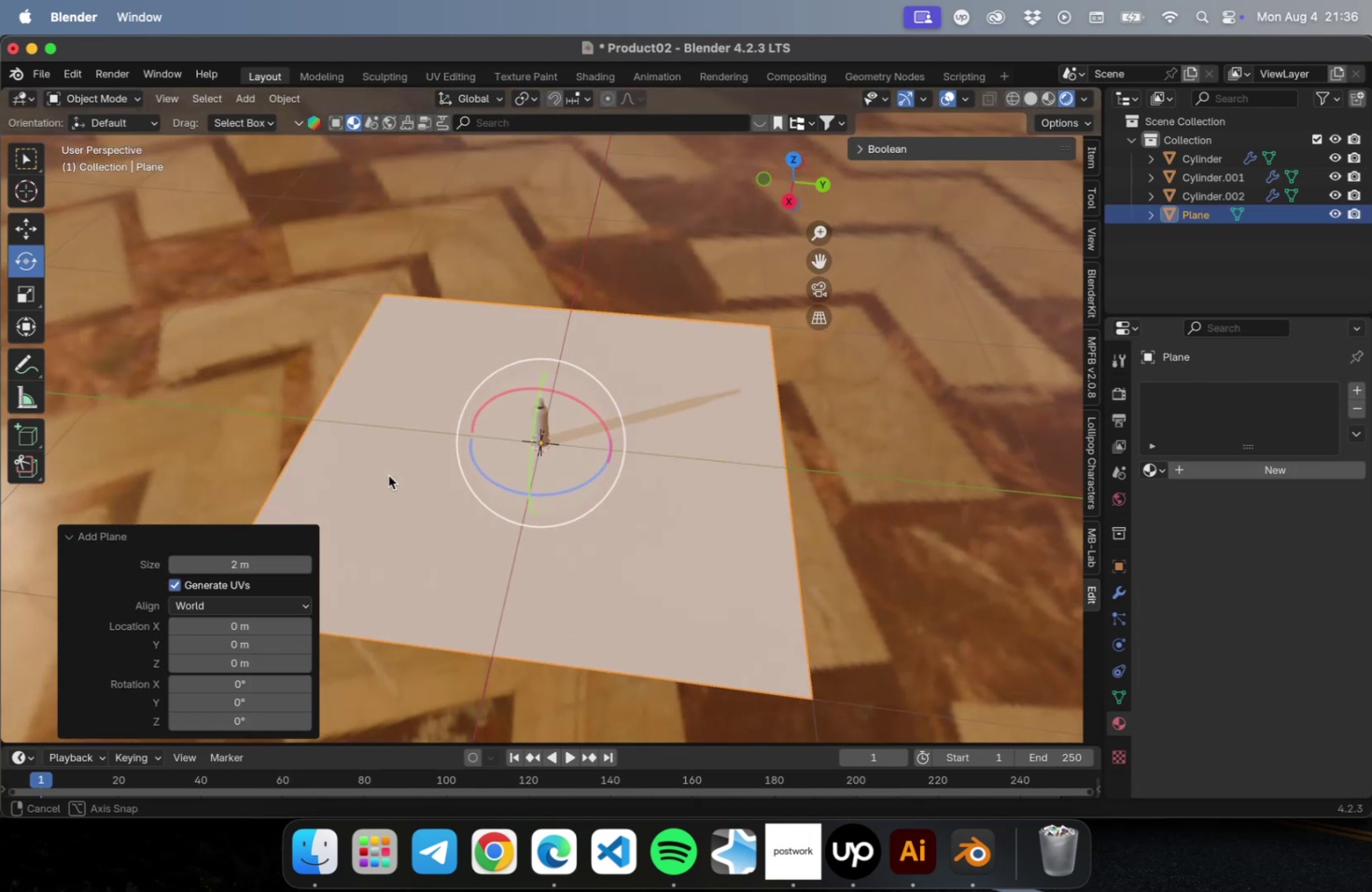 
scroll: coordinate [488, 472], scroll_direction: up, amount: 32.0
 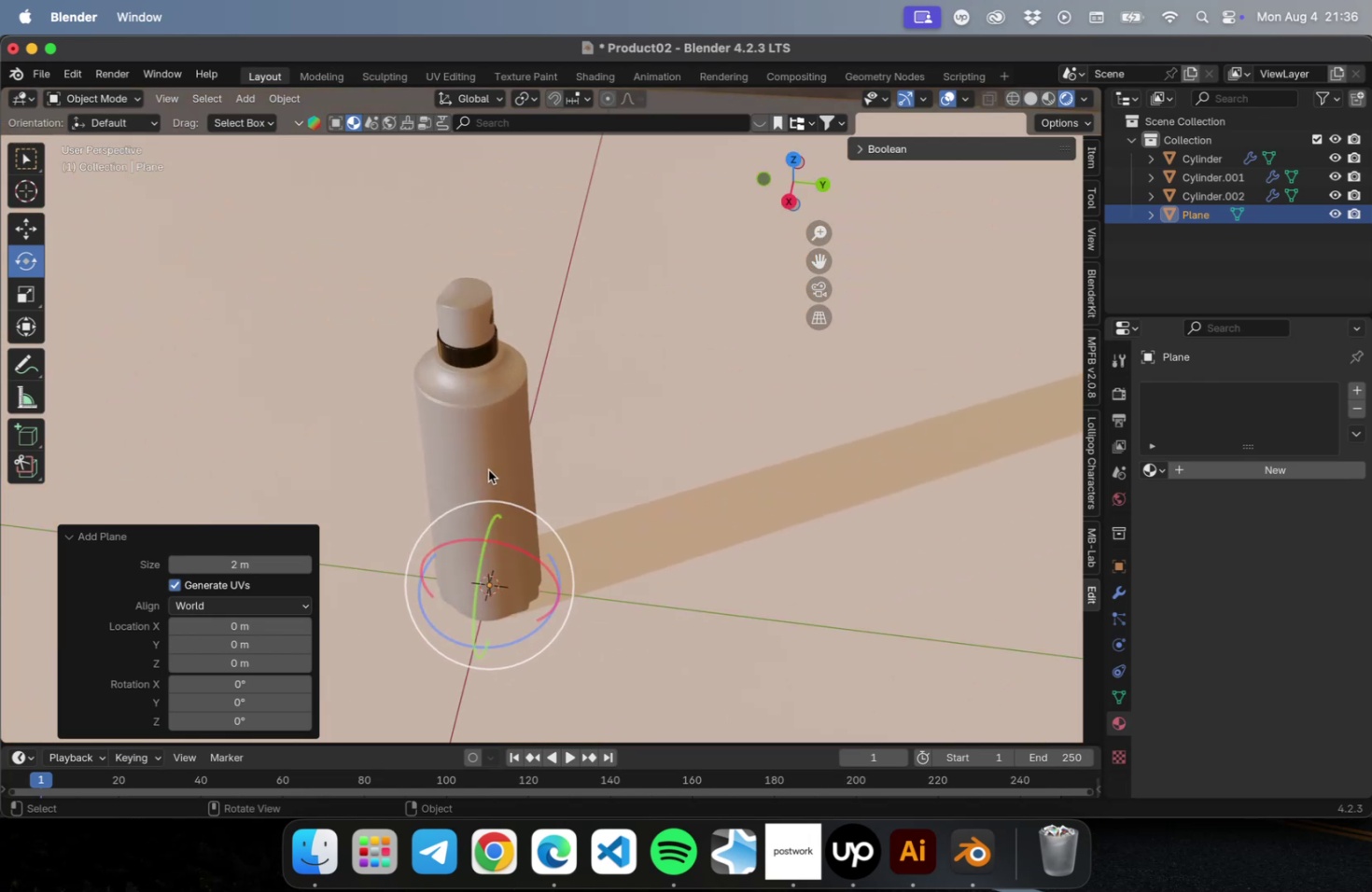 
scroll: coordinate [462, 482], scroll_direction: down, amount: 20.0
 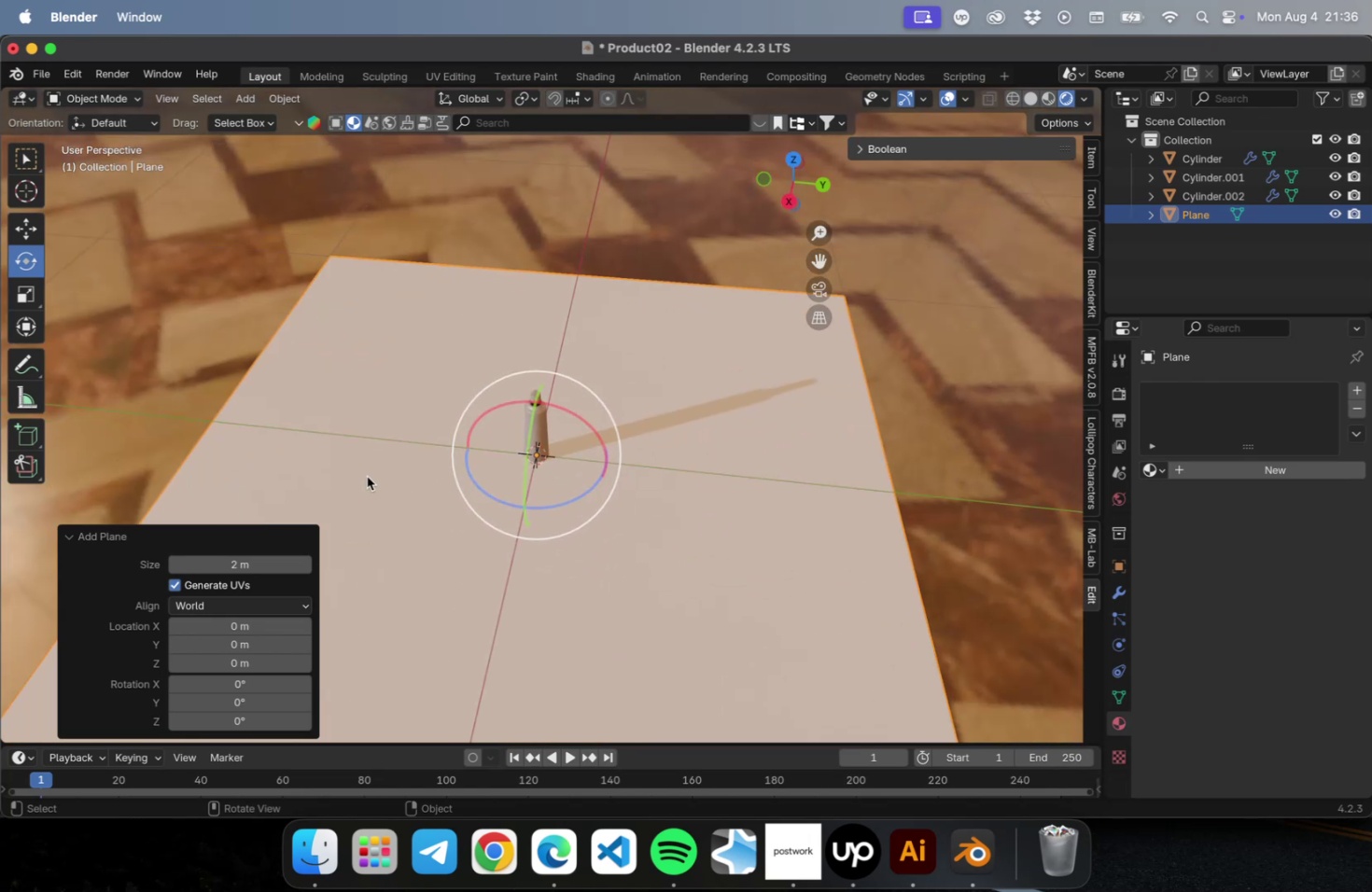 
hold_key(key=ShiftLeft, duration=0.37)
 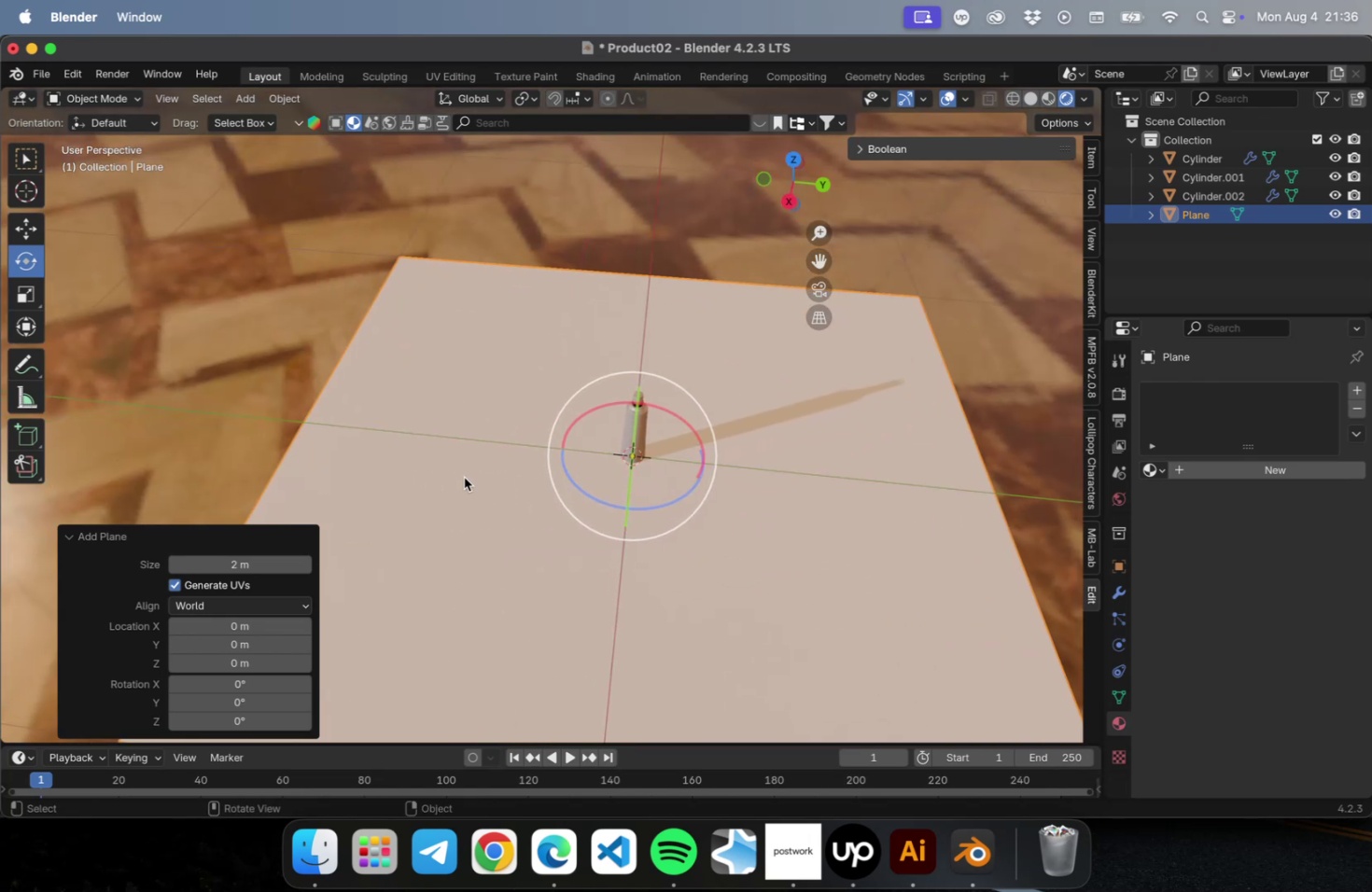 
key(Tab)
 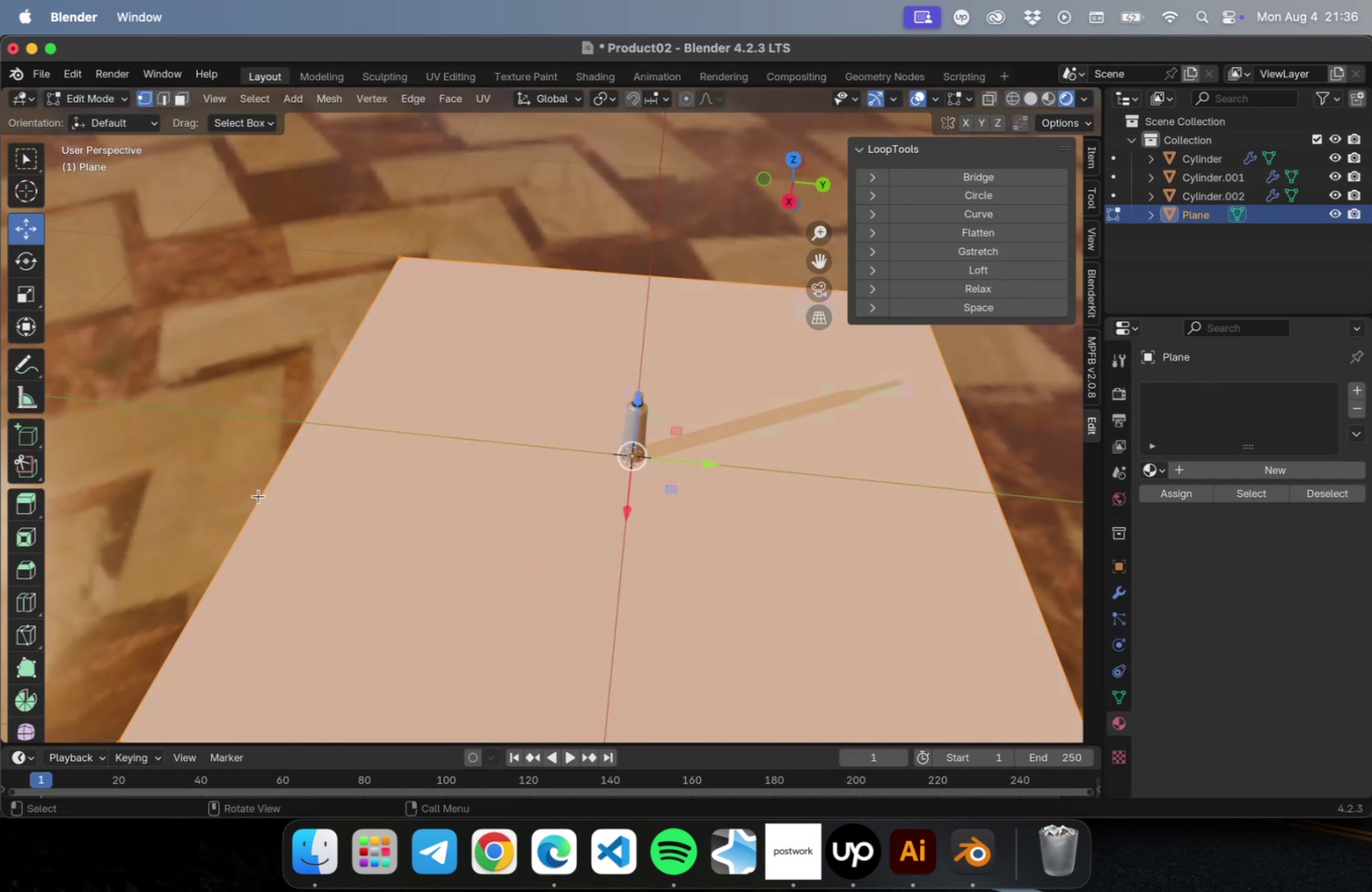 
key(2)
 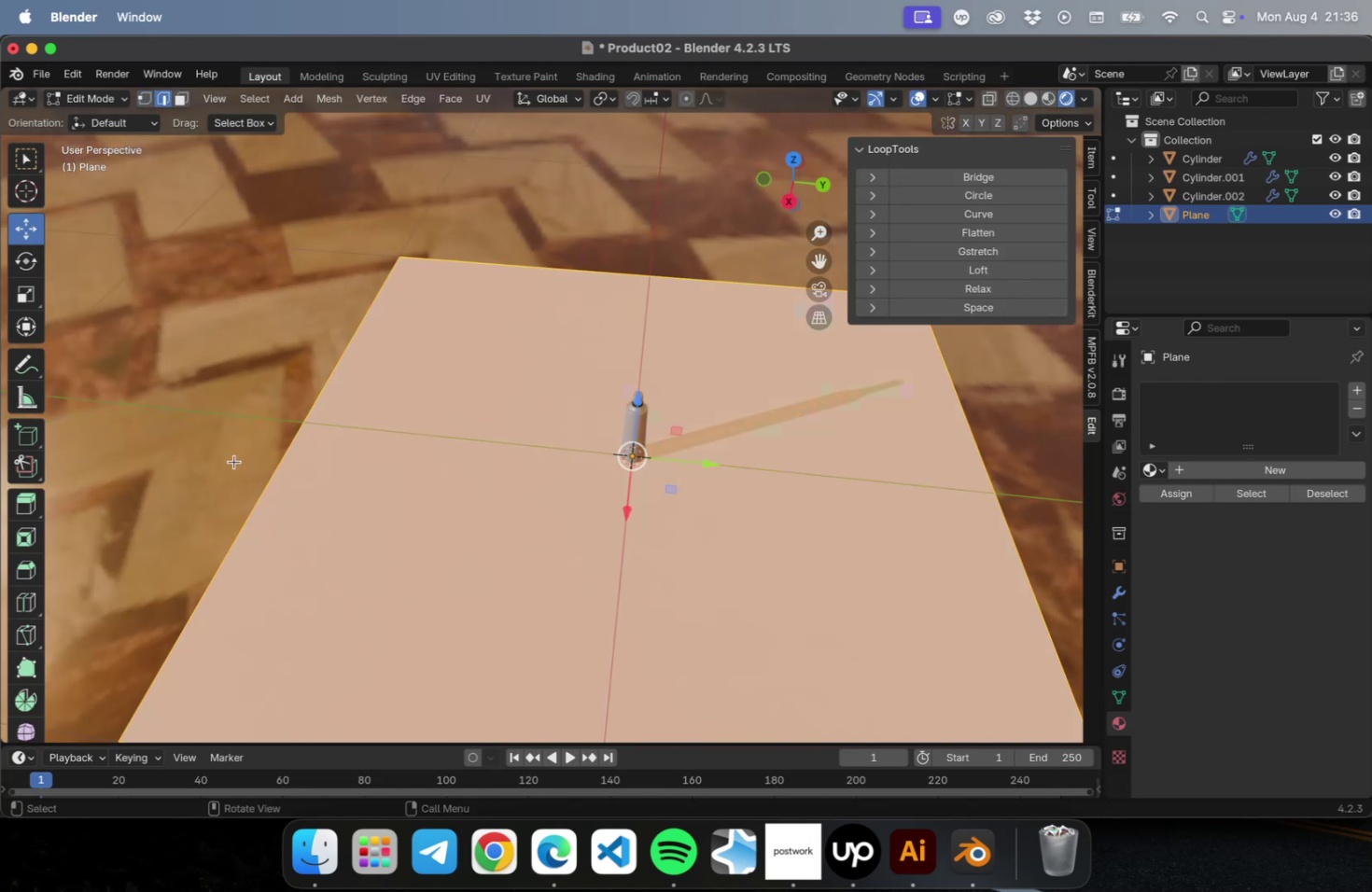 
left_click_drag(start_coordinate=[235, 461], to_coordinate=[352, 553])
 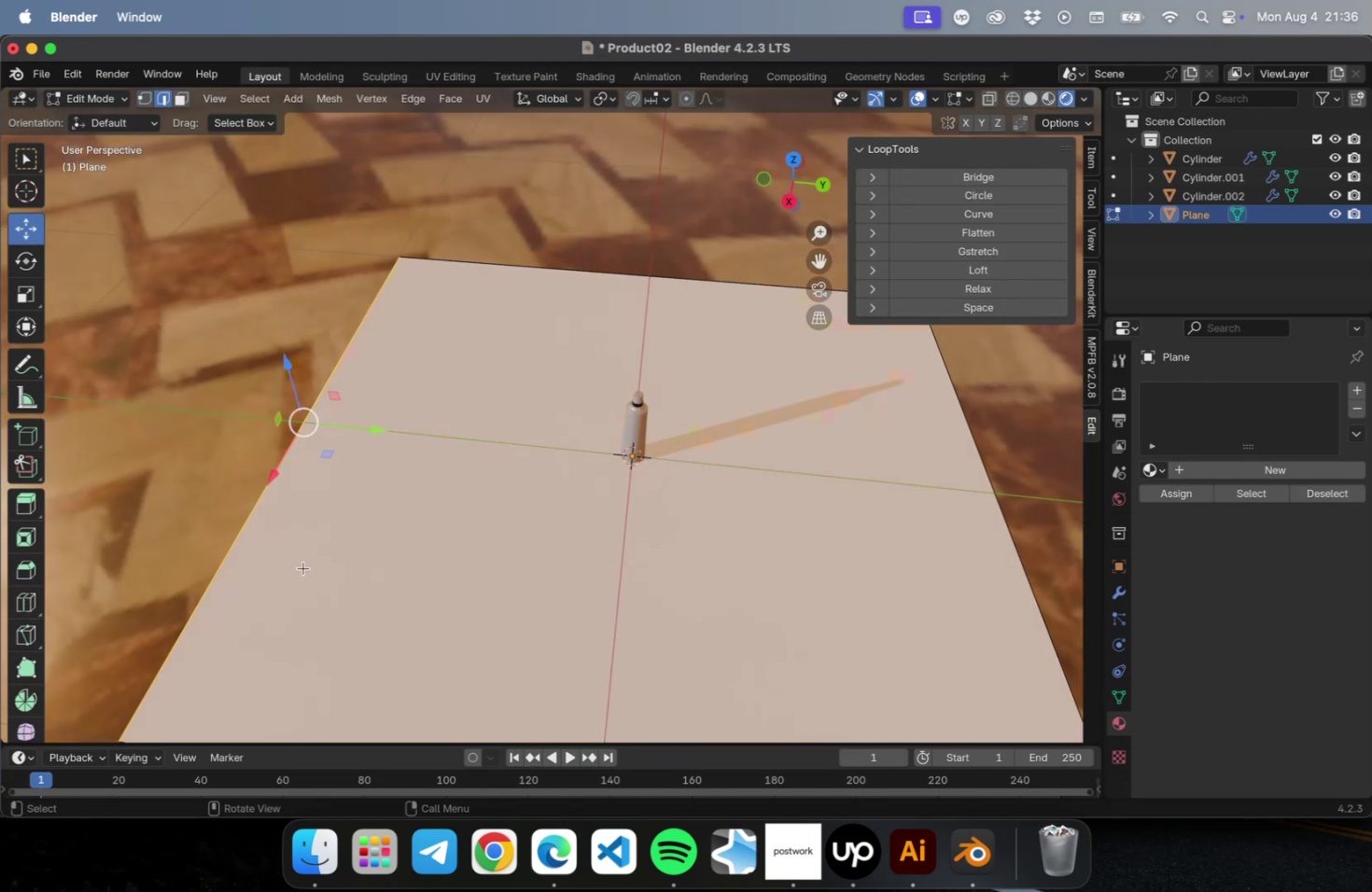 
key(Meta+CommandLeft)
 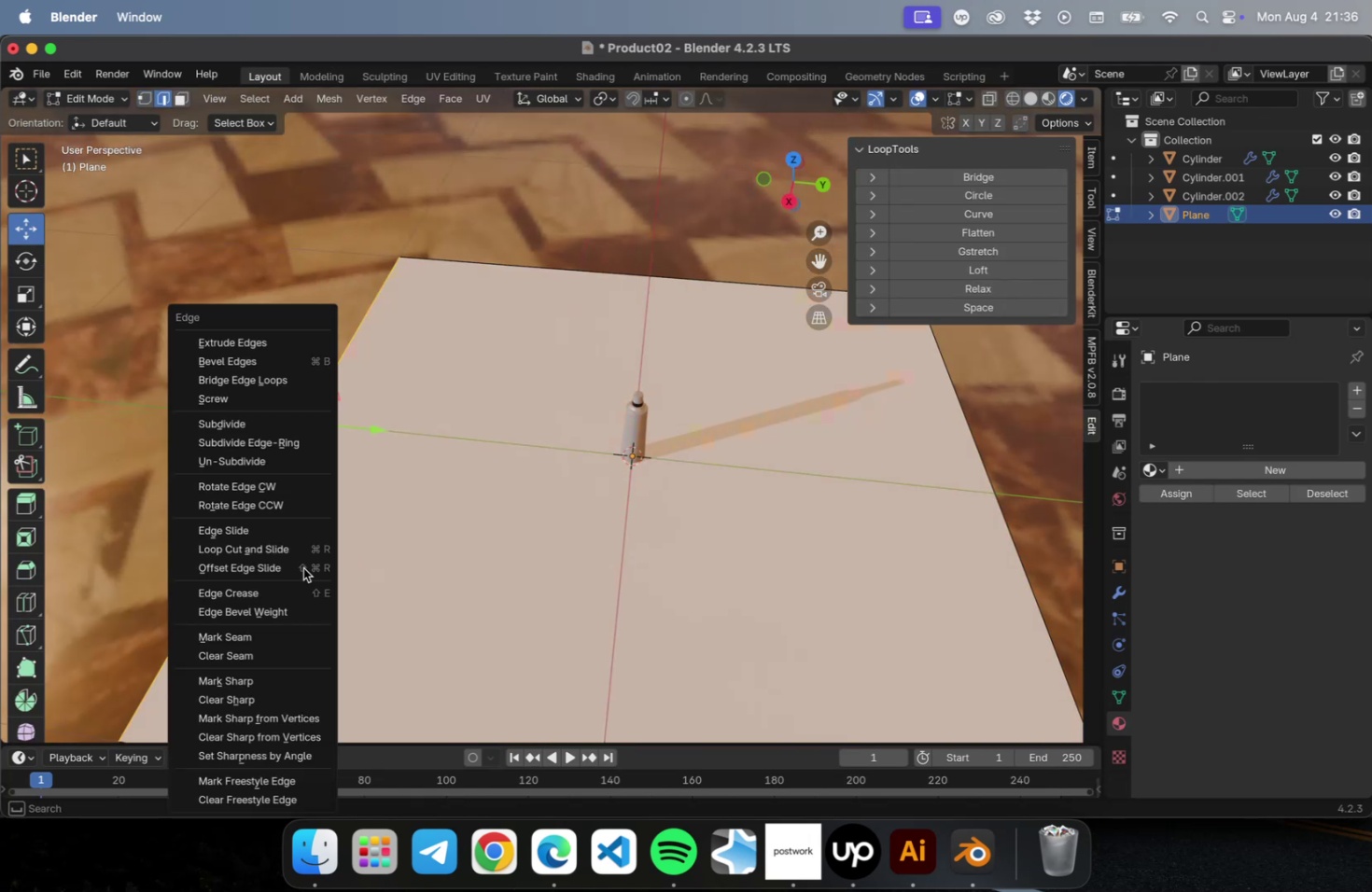 
key(Meta+E)
 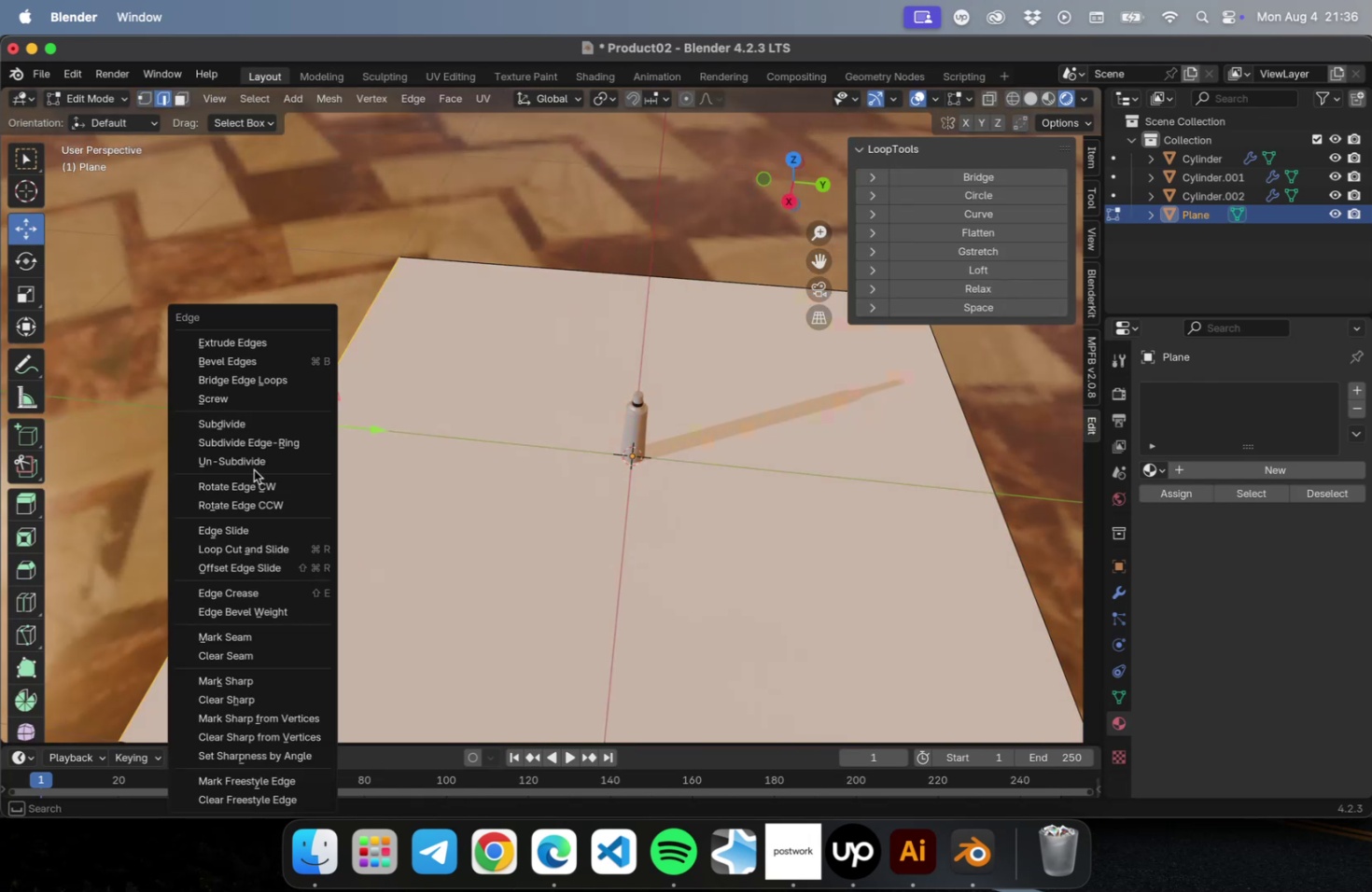 
key(Escape)
 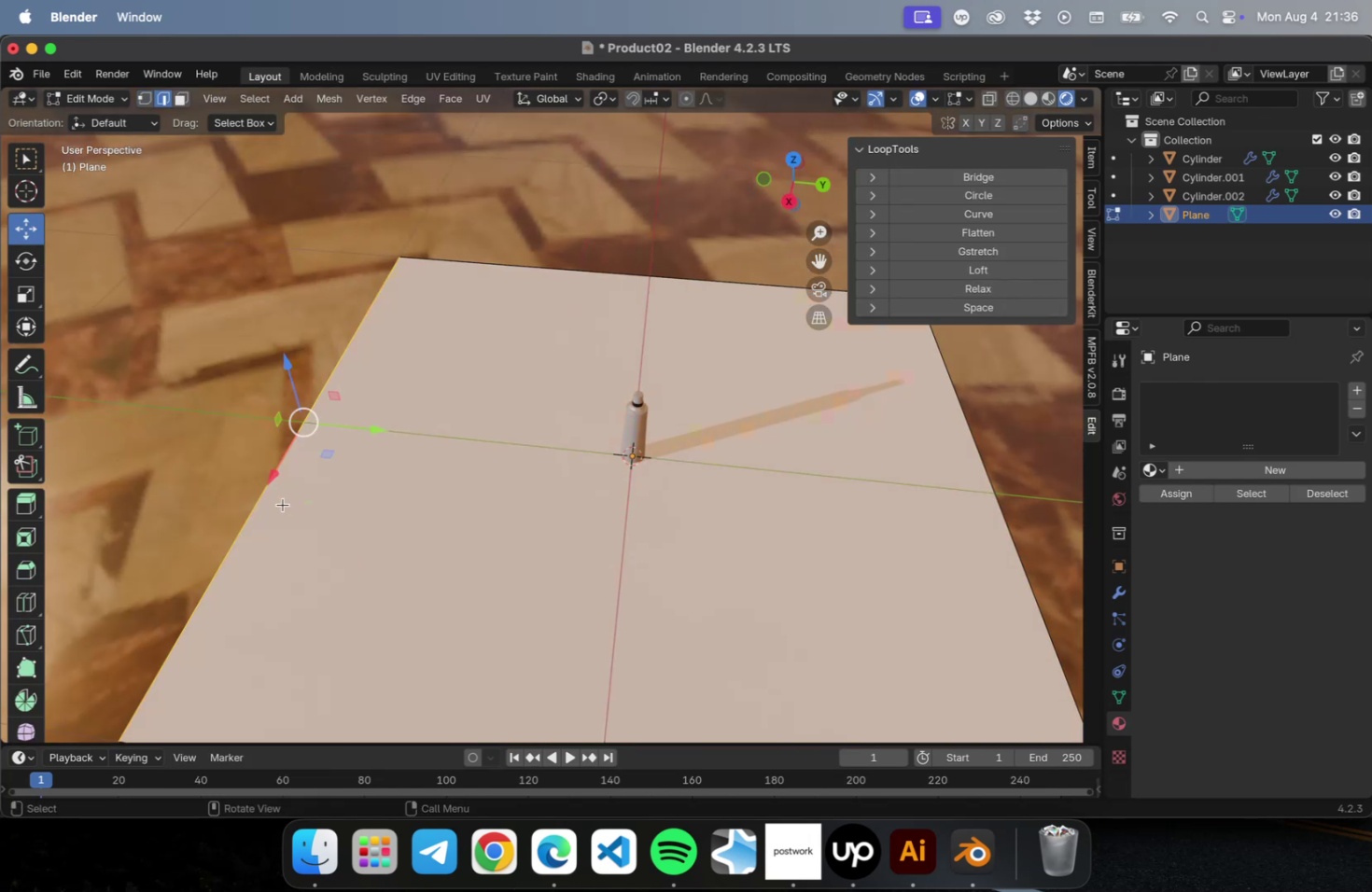 
key(E)
 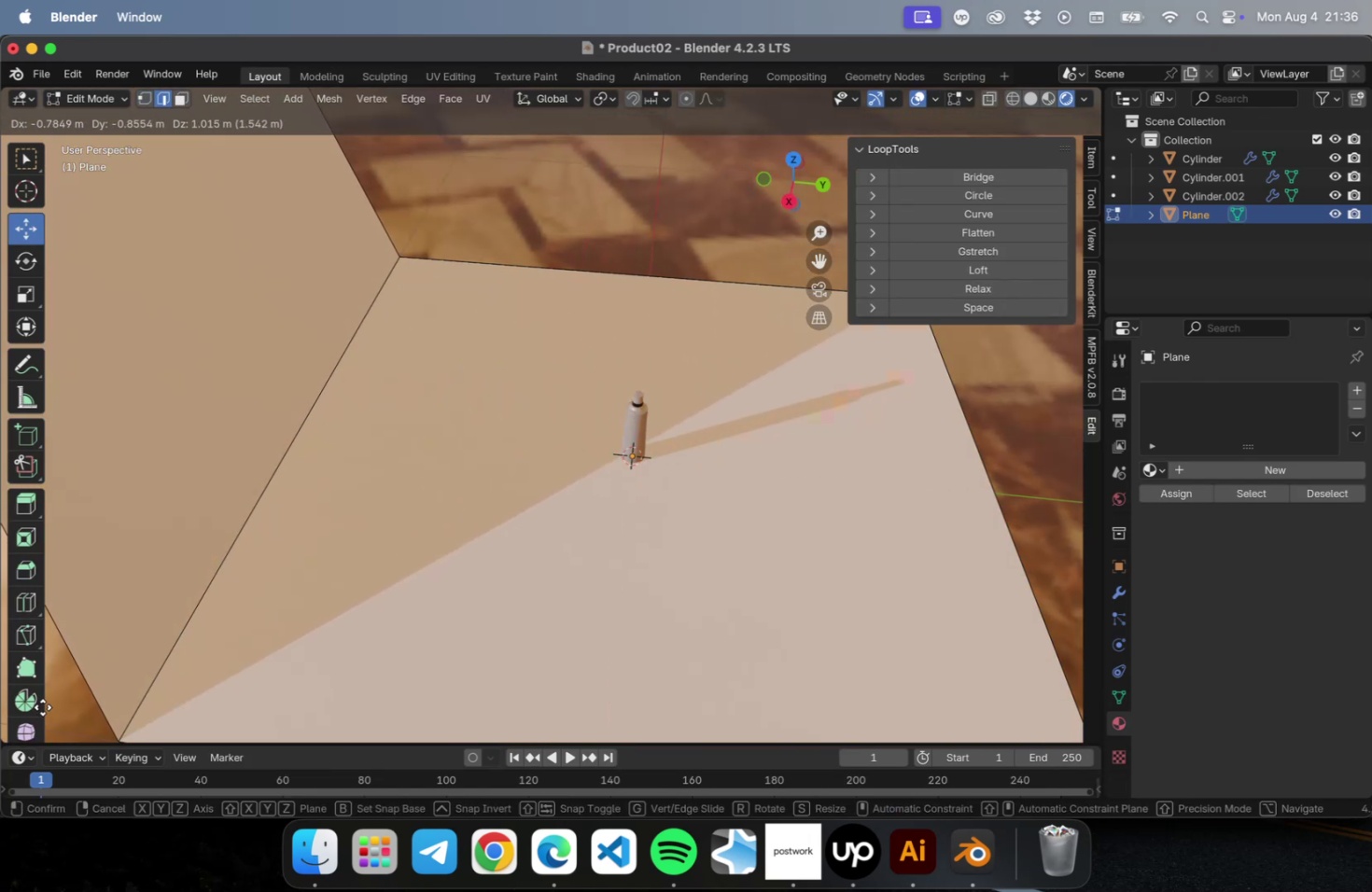 
left_click([43, 706])
 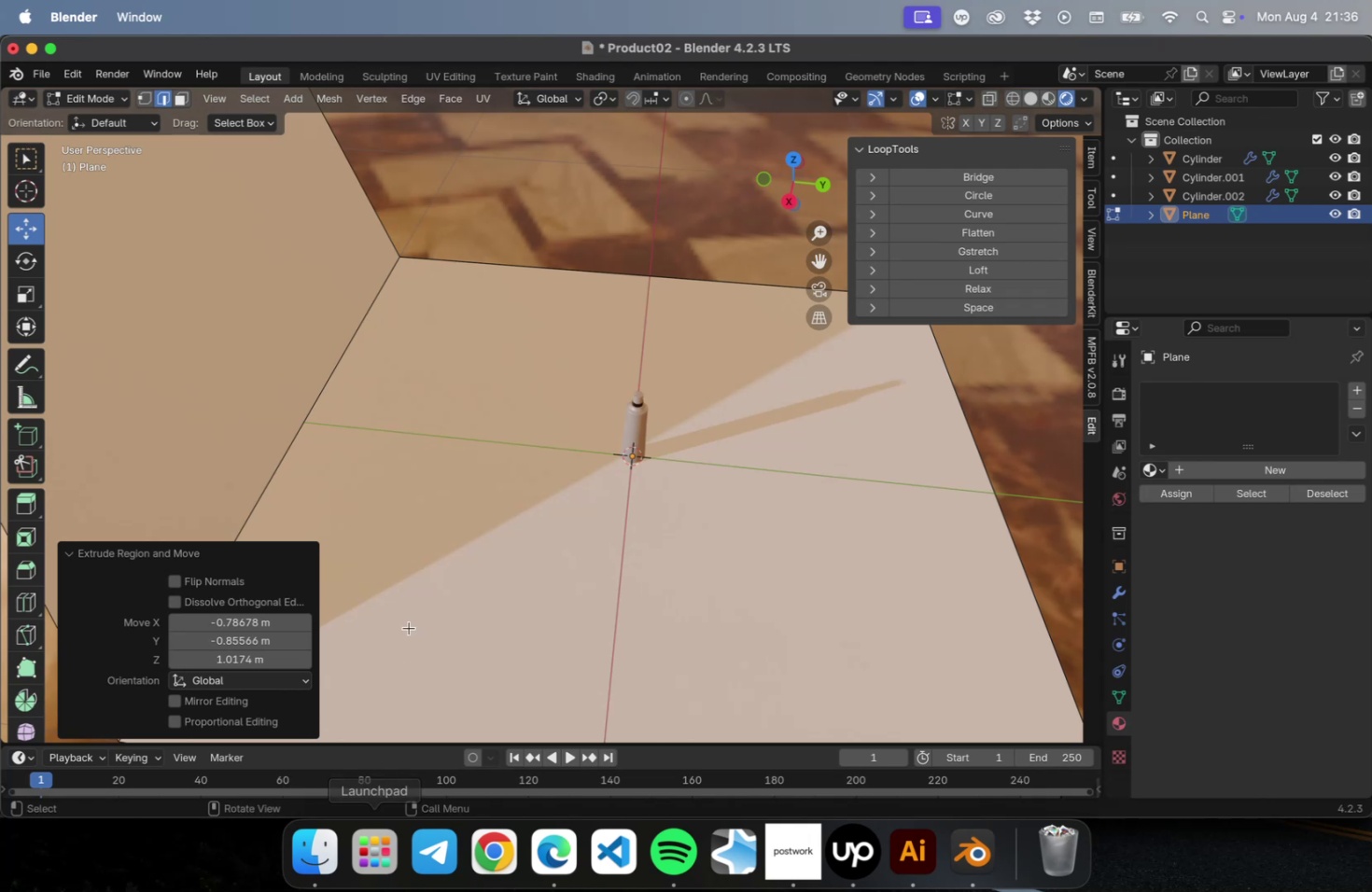 
scroll: coordinate [391, 624], scroll_direction: down, amount: 5.0
 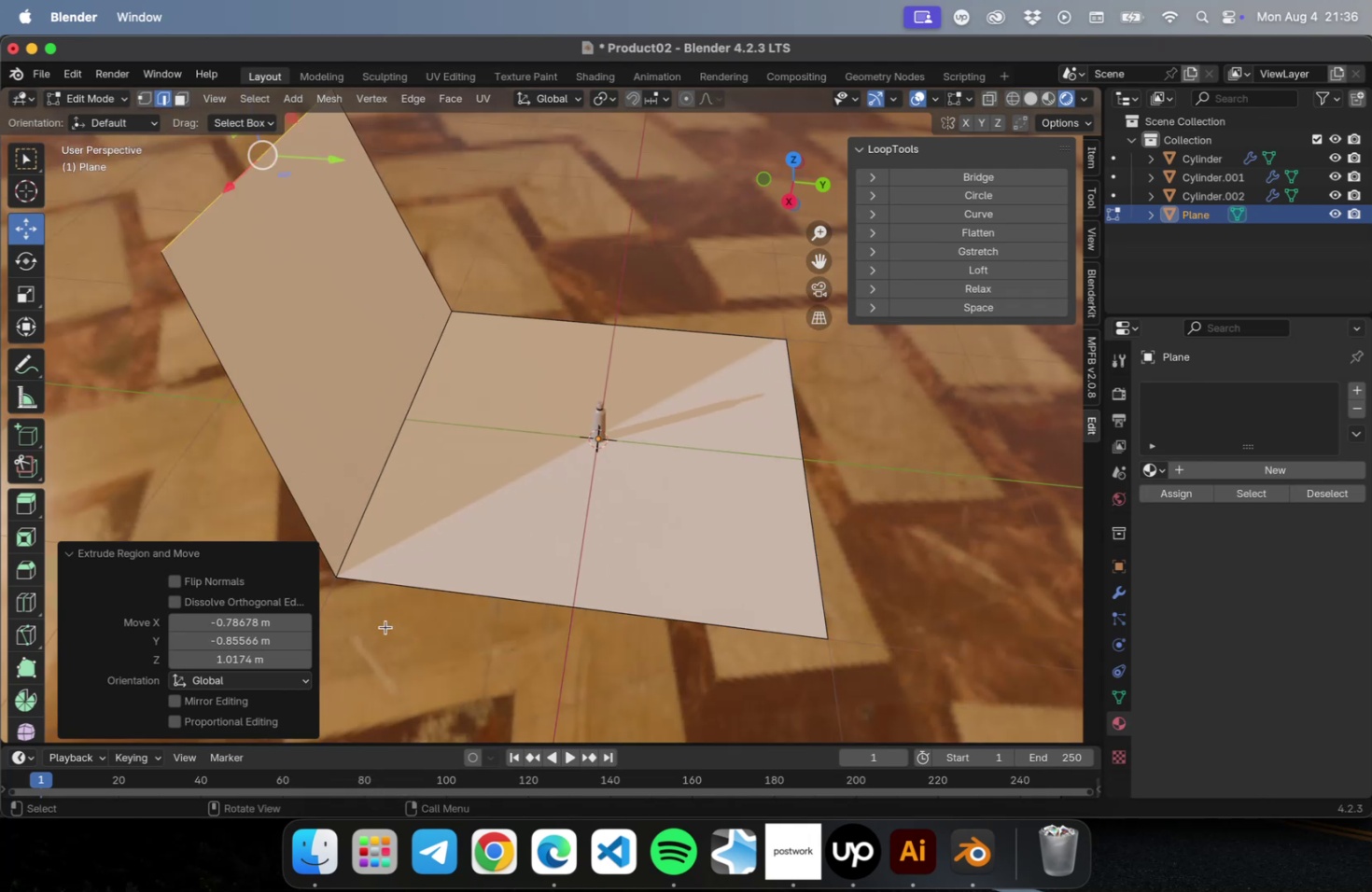 
hold_key(key=ShiftLeft, duration=0.39)
 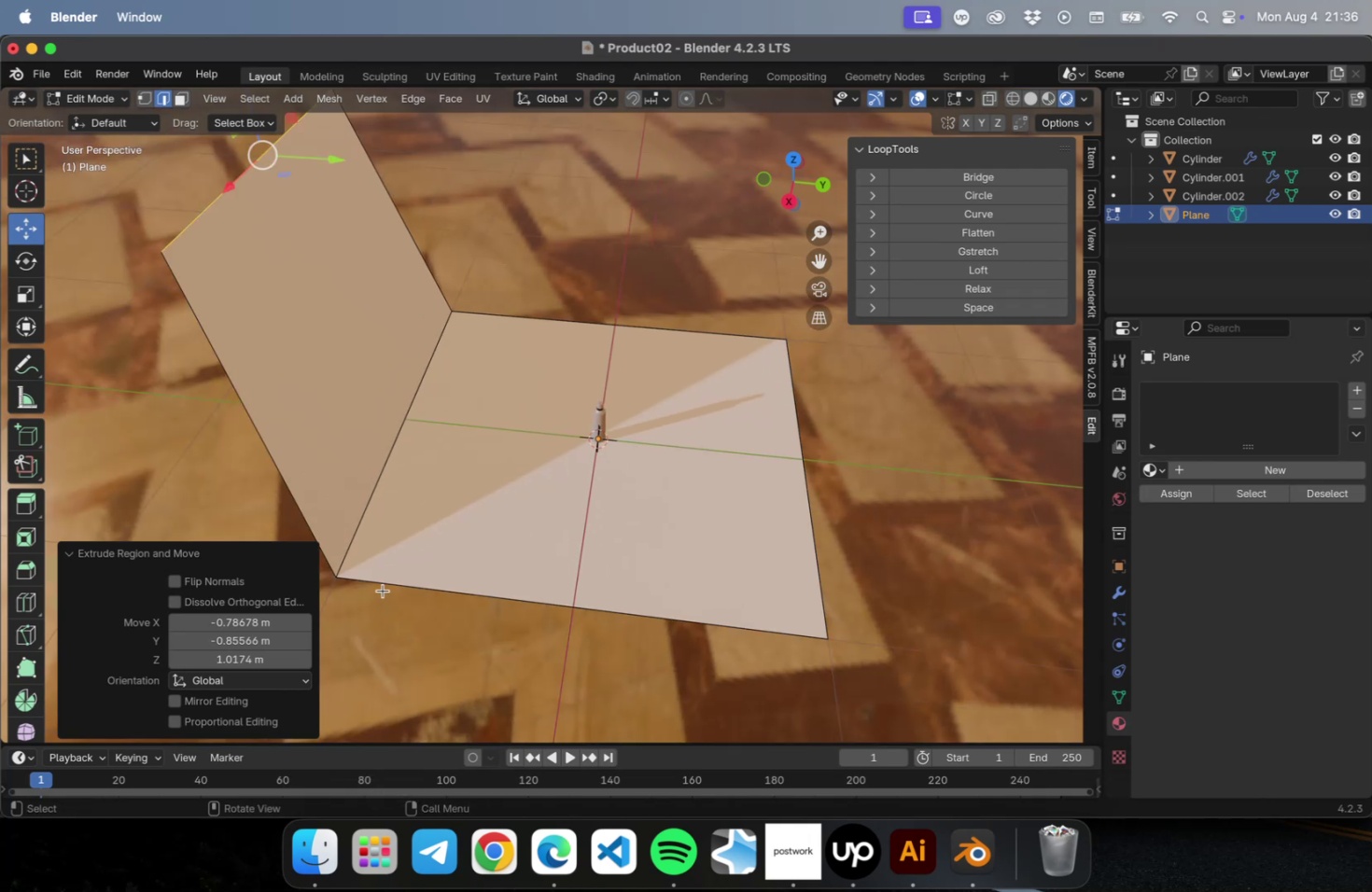 
key(2)
 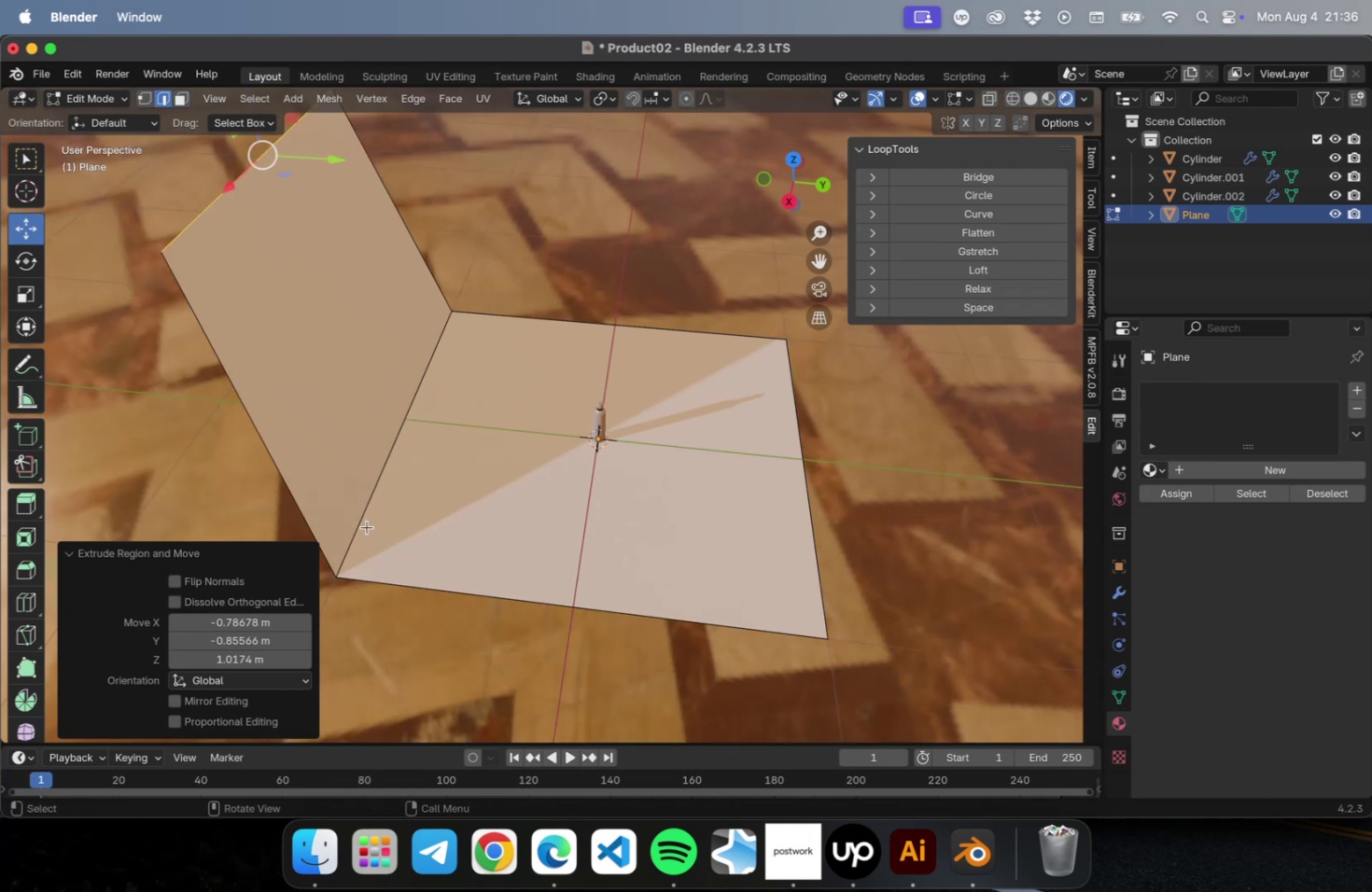 
left_click([364, 525])
 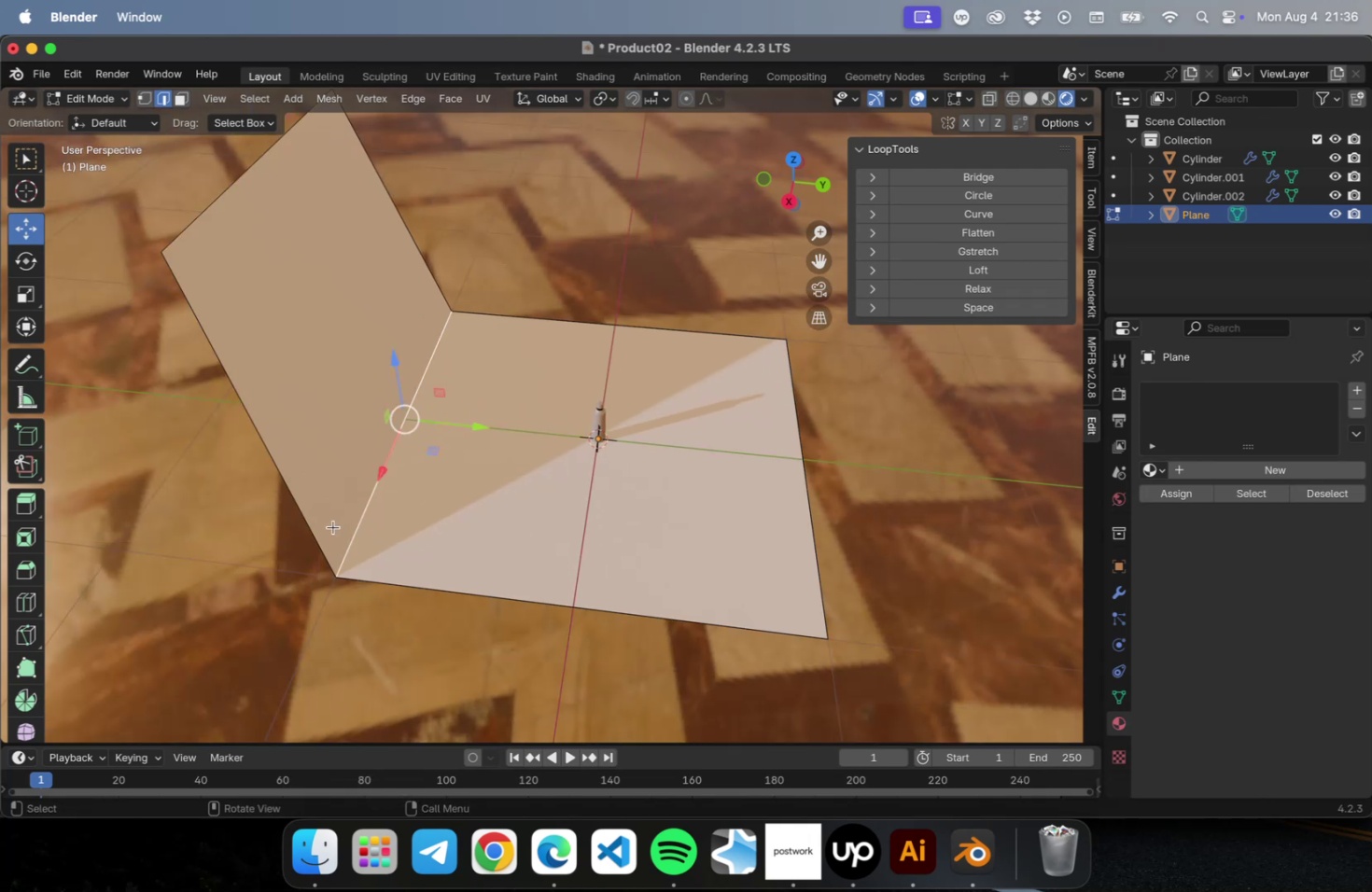 
key(Meta+B)
 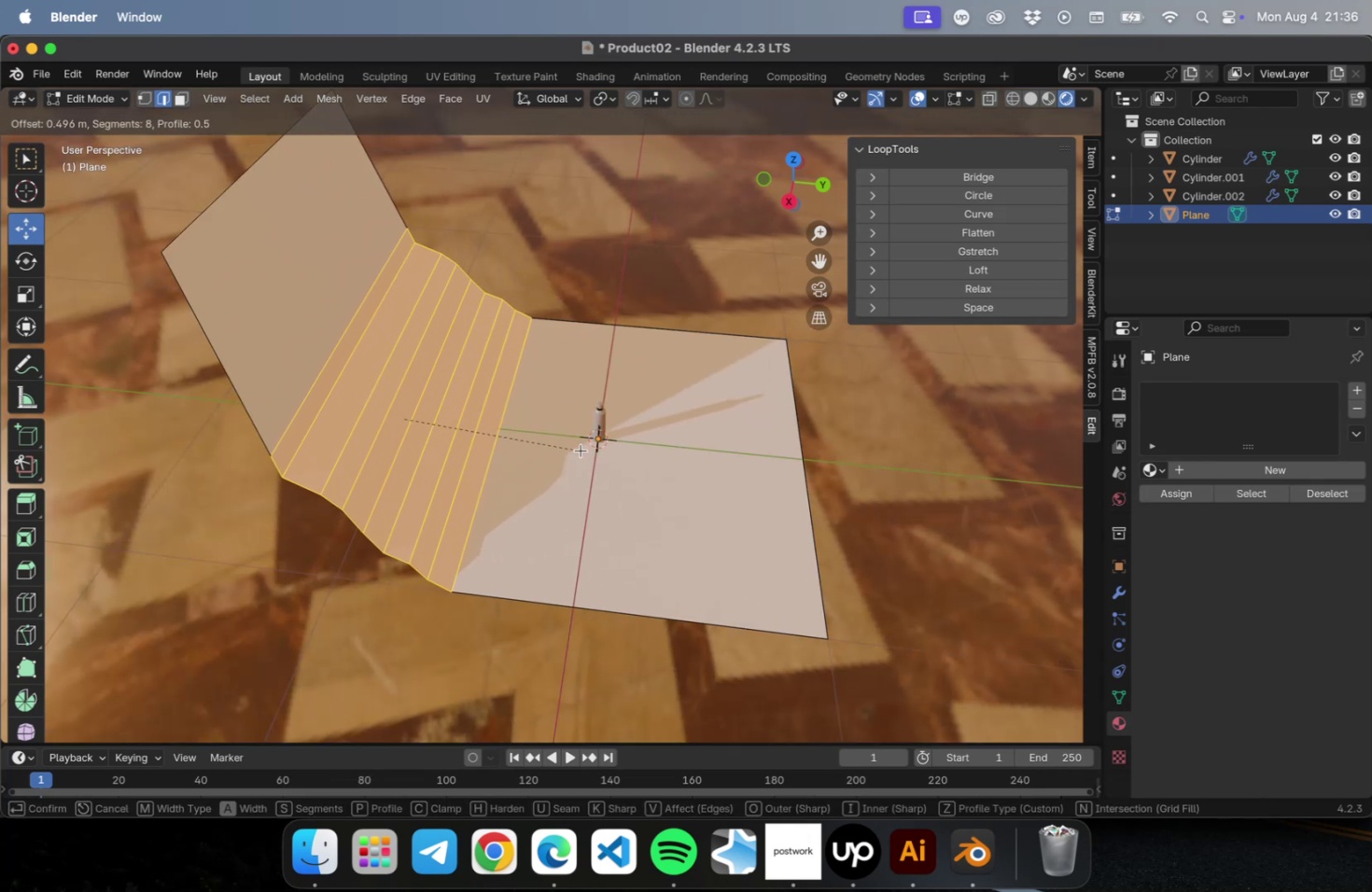 
left_click([582, 453])
 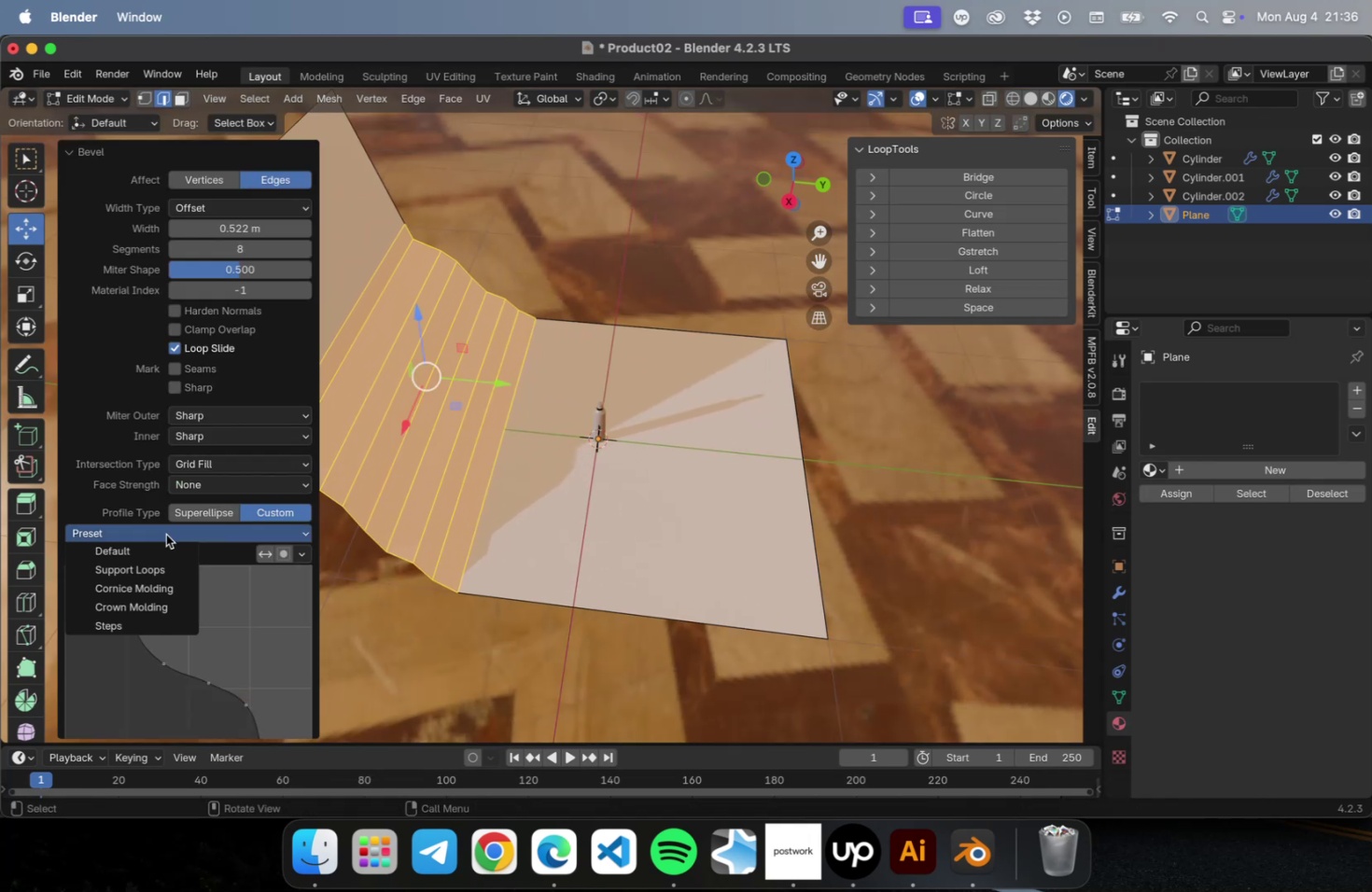 
left_click([146, 558])
 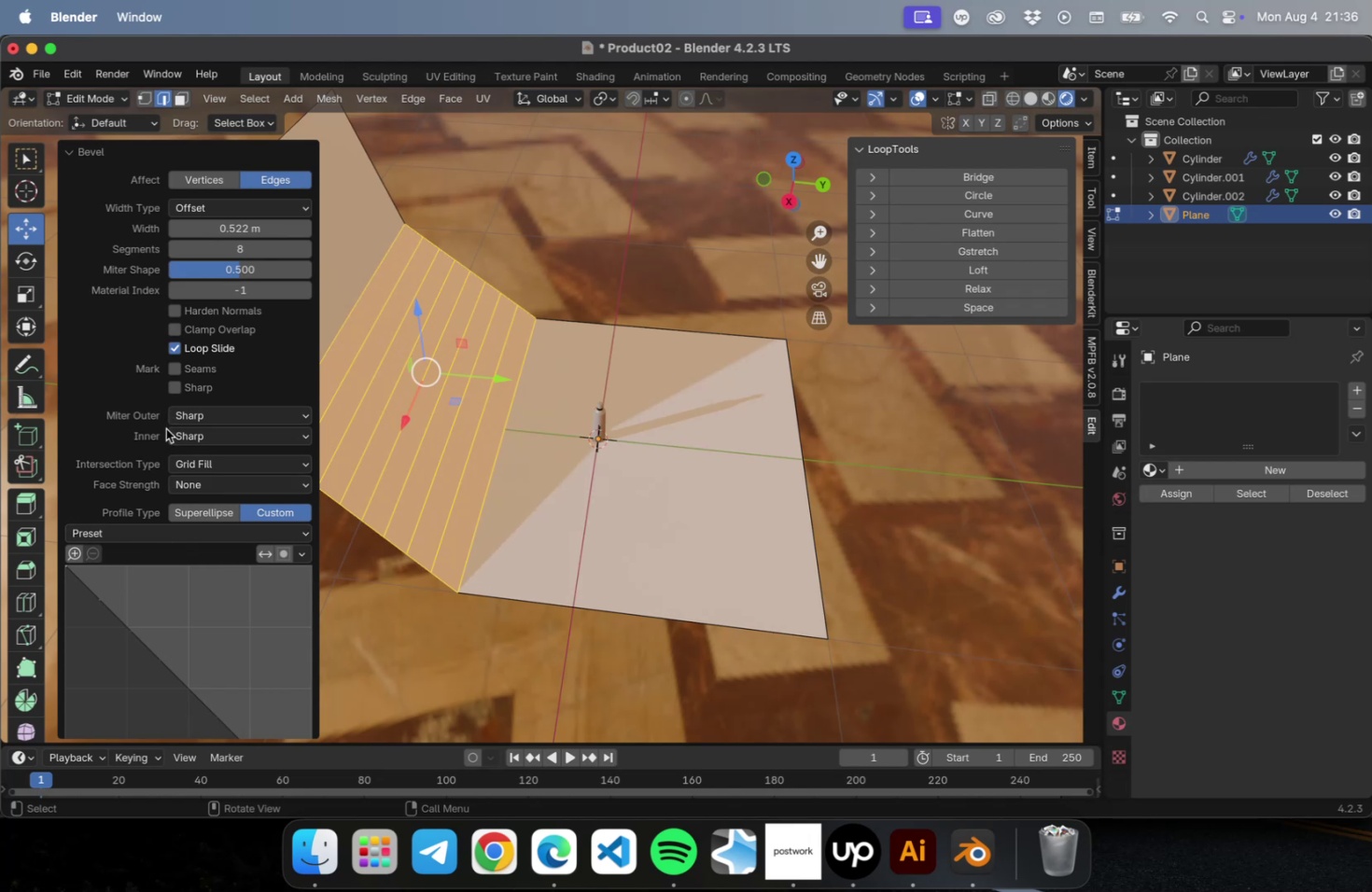 
left_click([198, 511])
 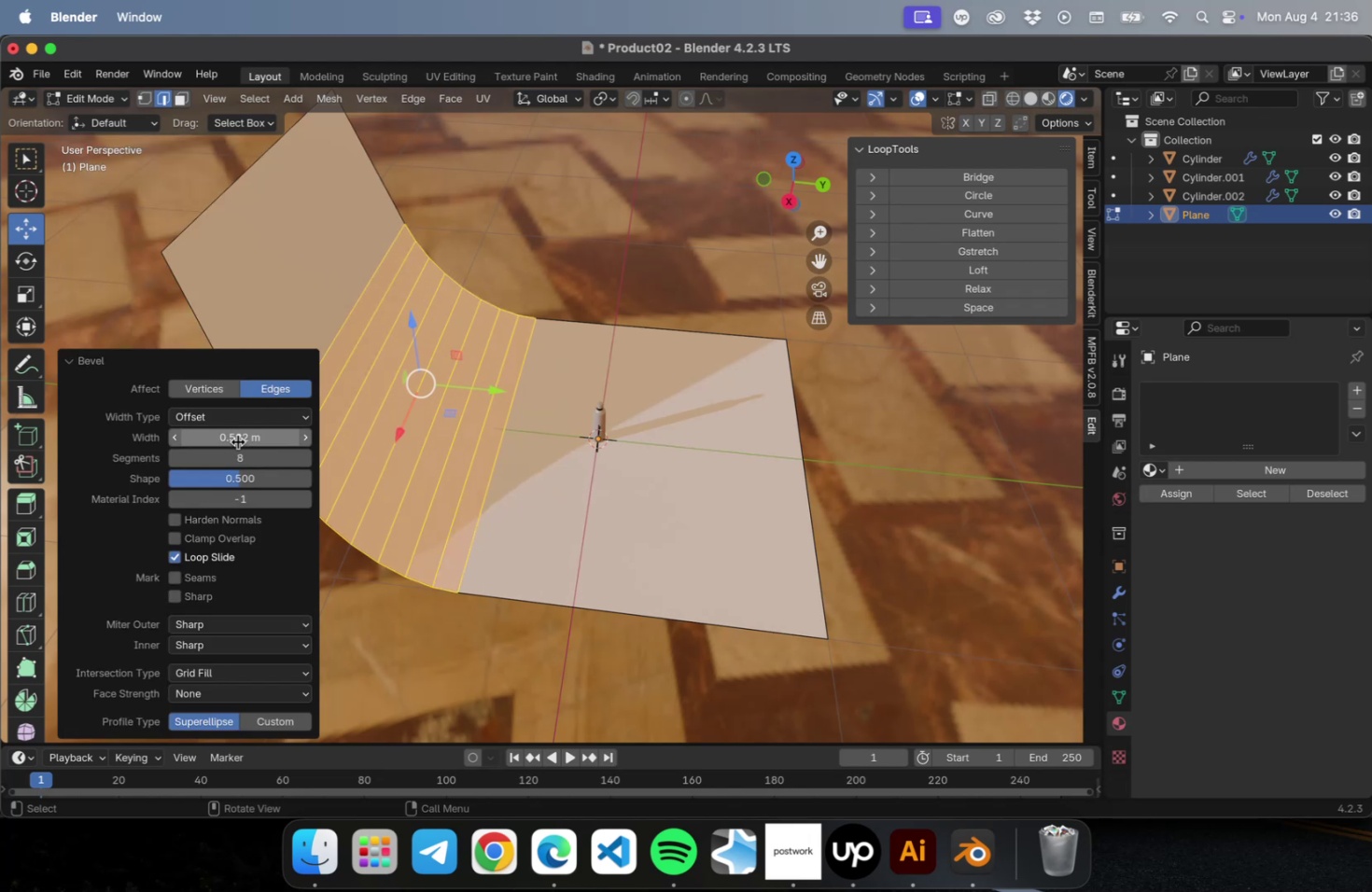 
left_click_drag(start_coordinate=[239, 450], to_coordinate=[249, 450])
 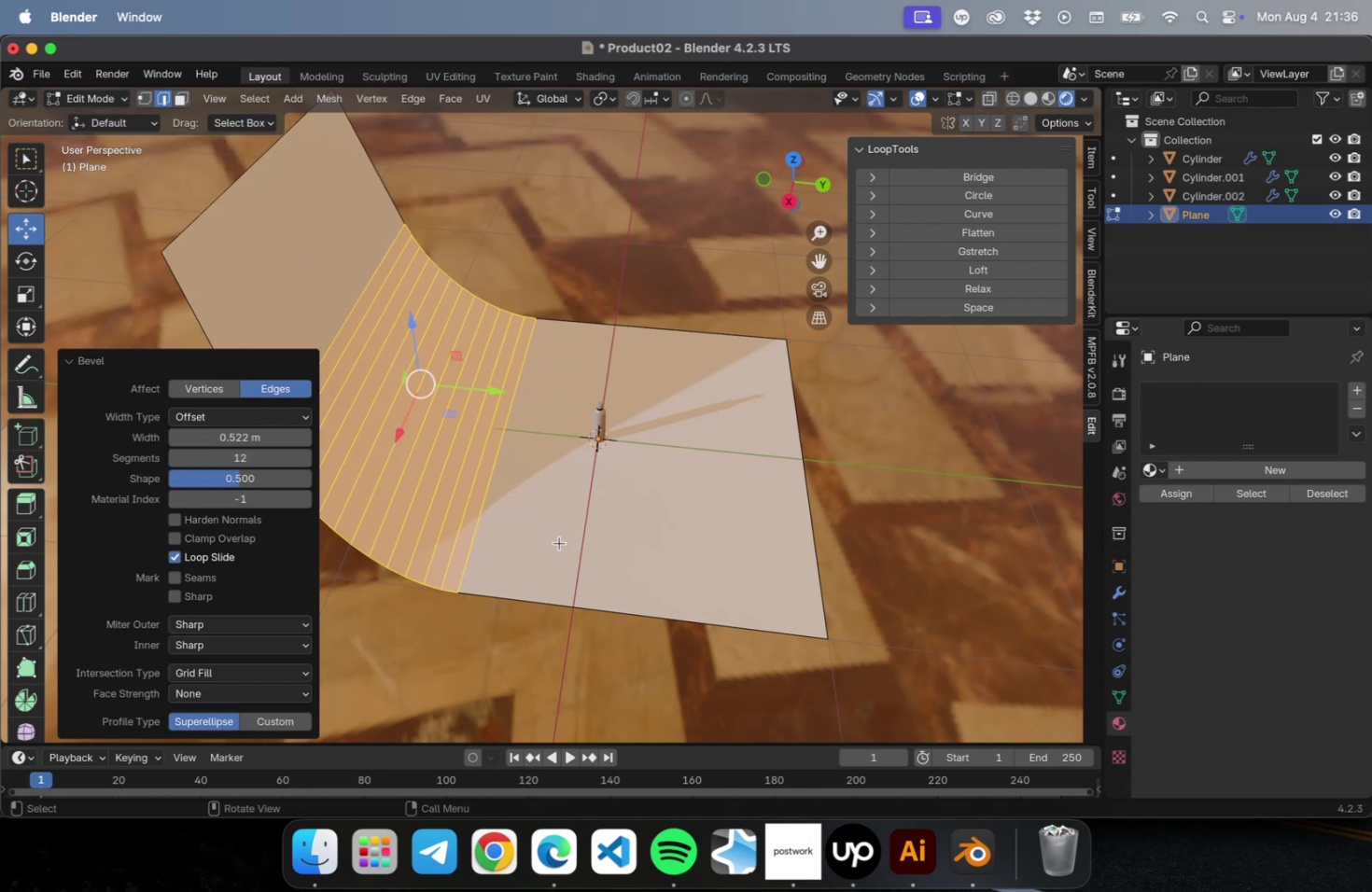 
key(Tab)
 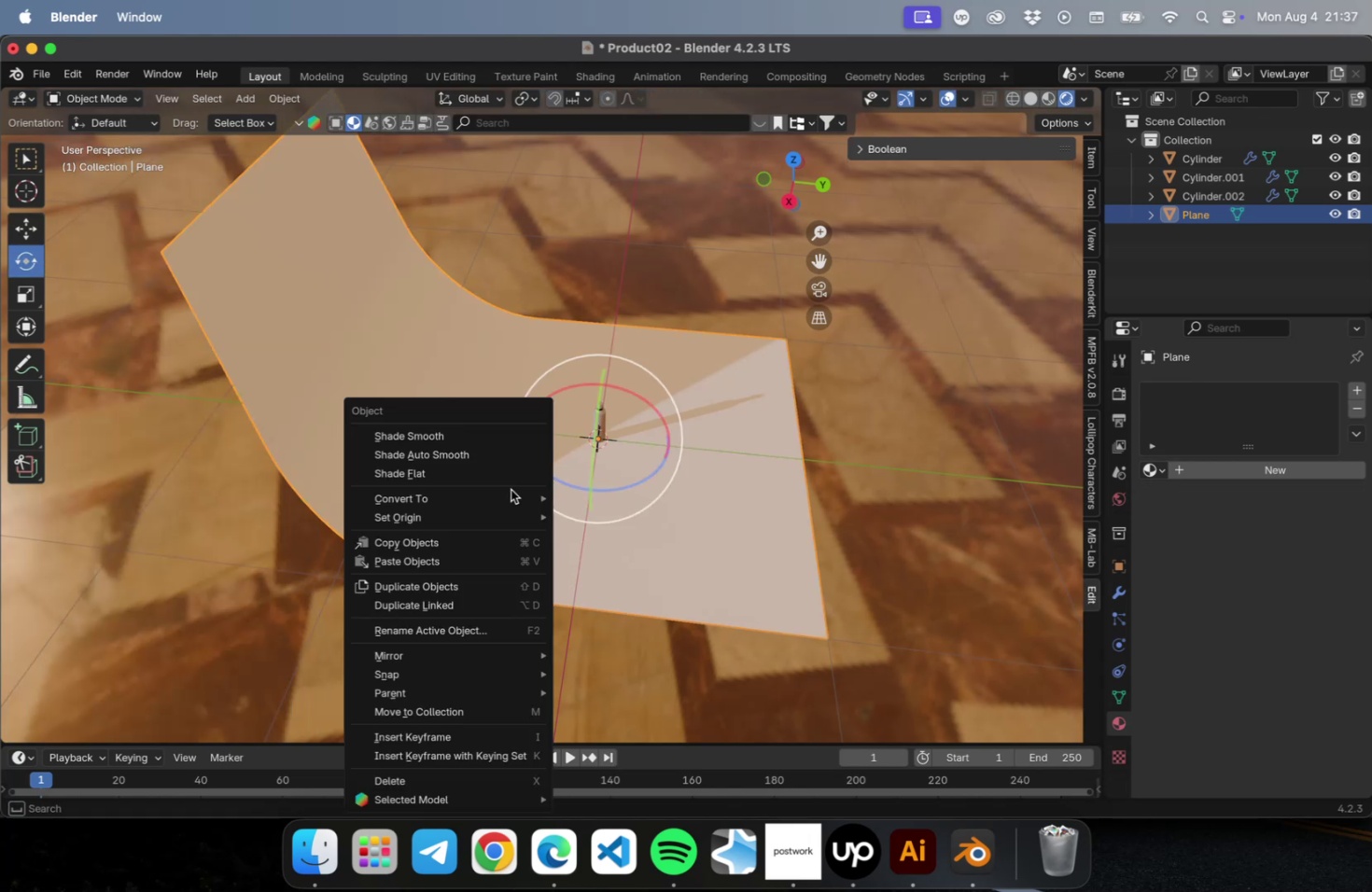 
right_click([511, 489])
 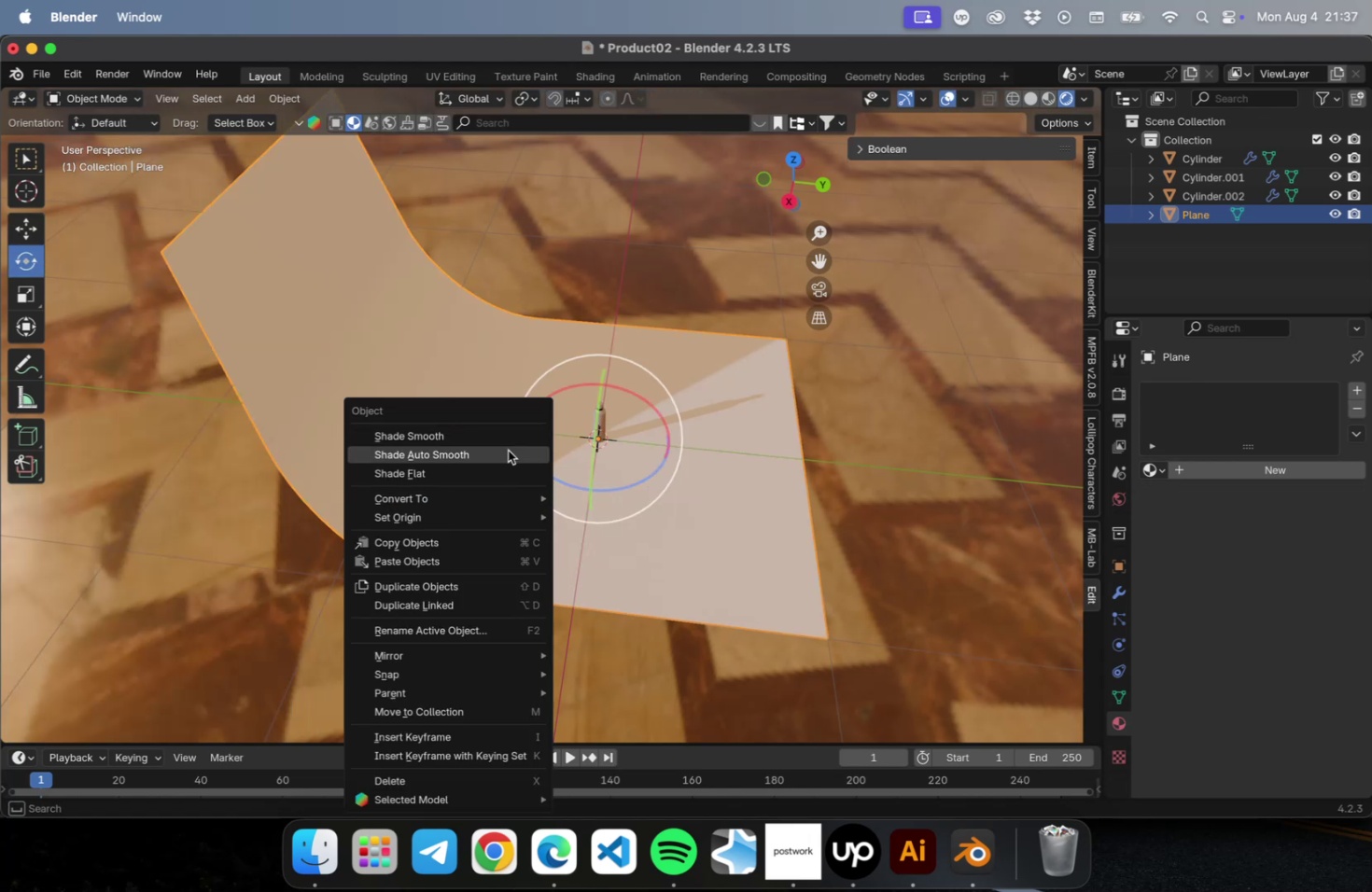 
left_click([508, 453])
 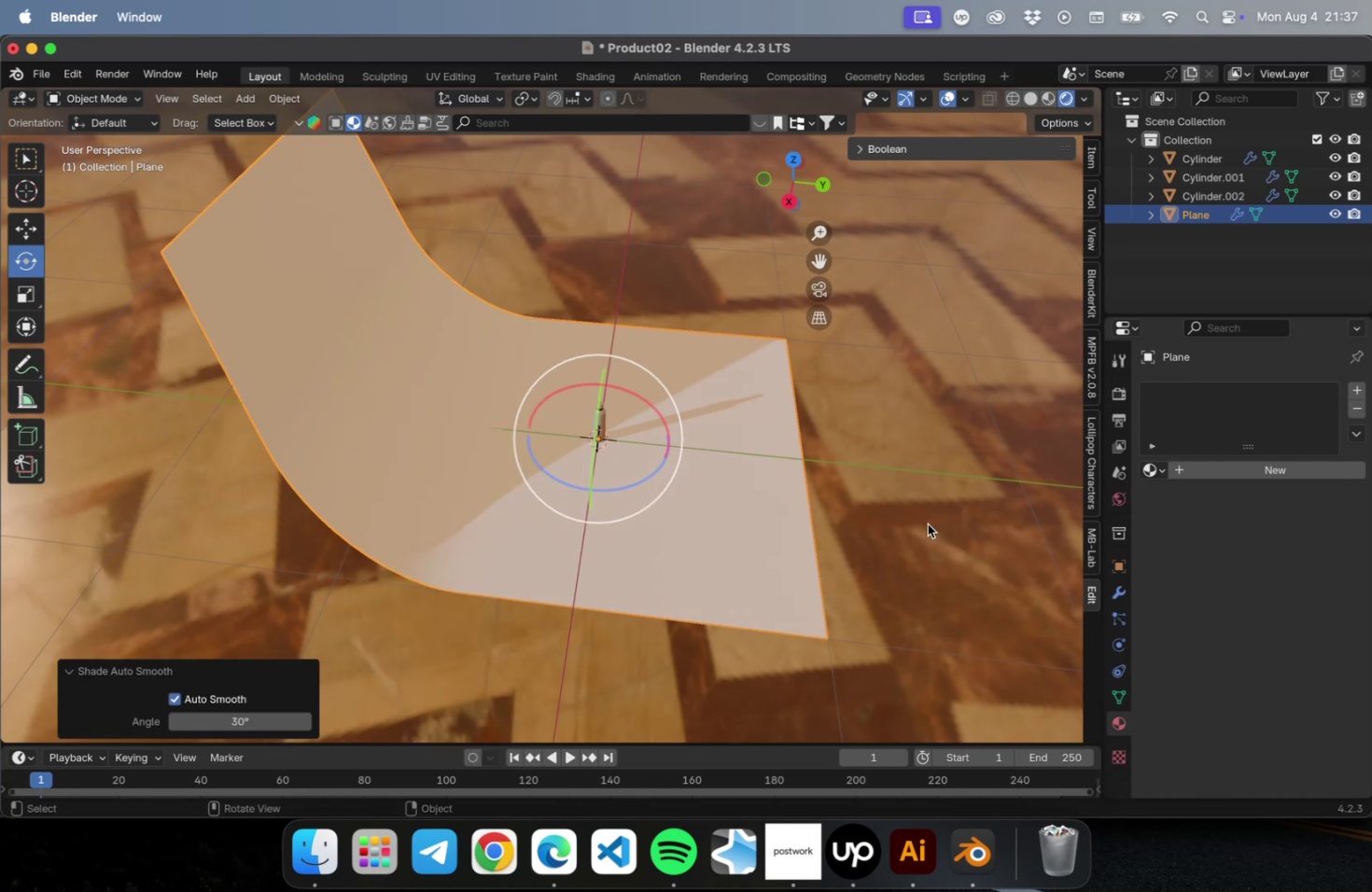 
left_click([927, 523])
 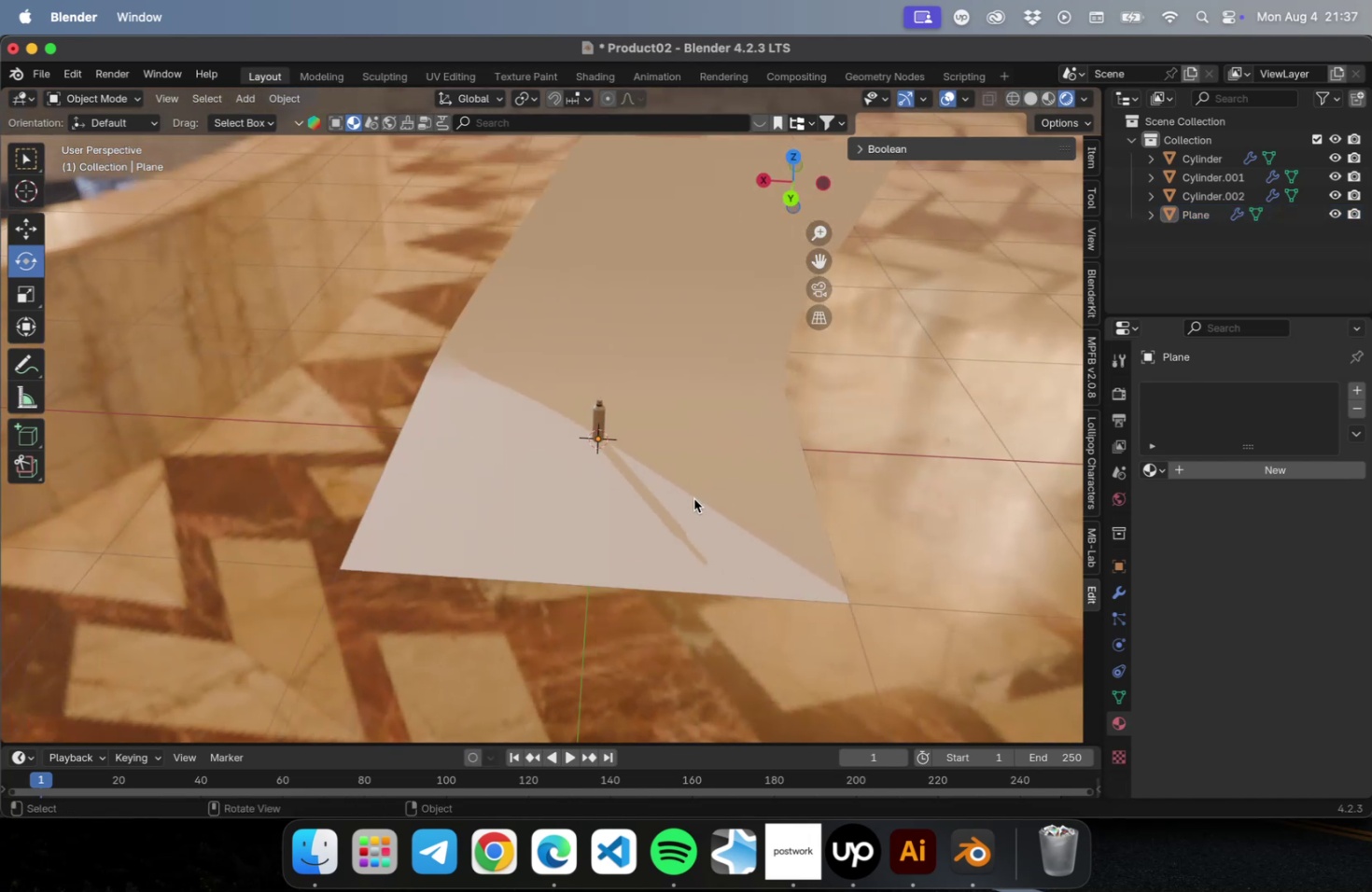 
scroll: coordinate [627, 457], scroll_direction: down, amount: 3.0
 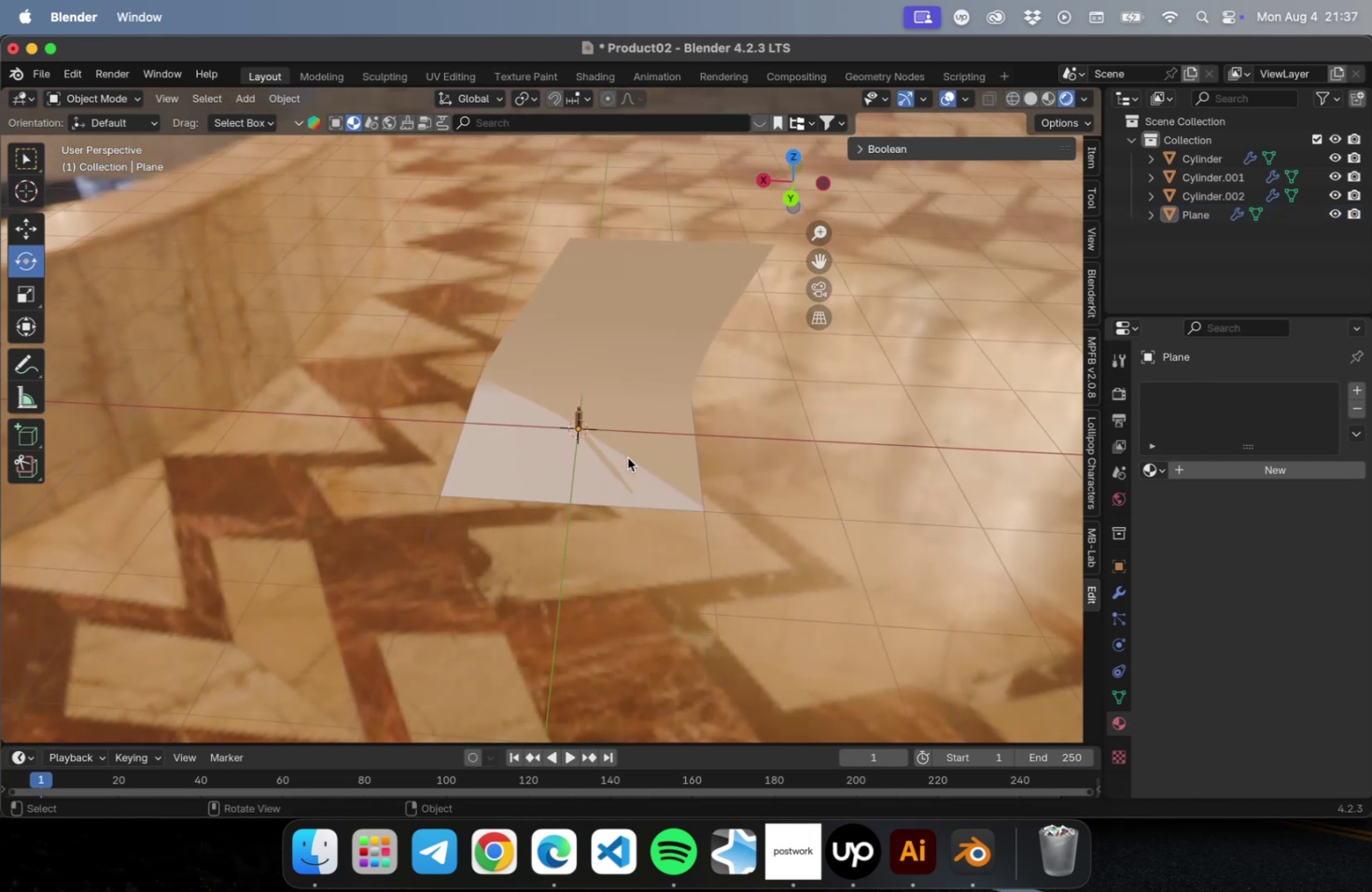 
key(NumLock)
 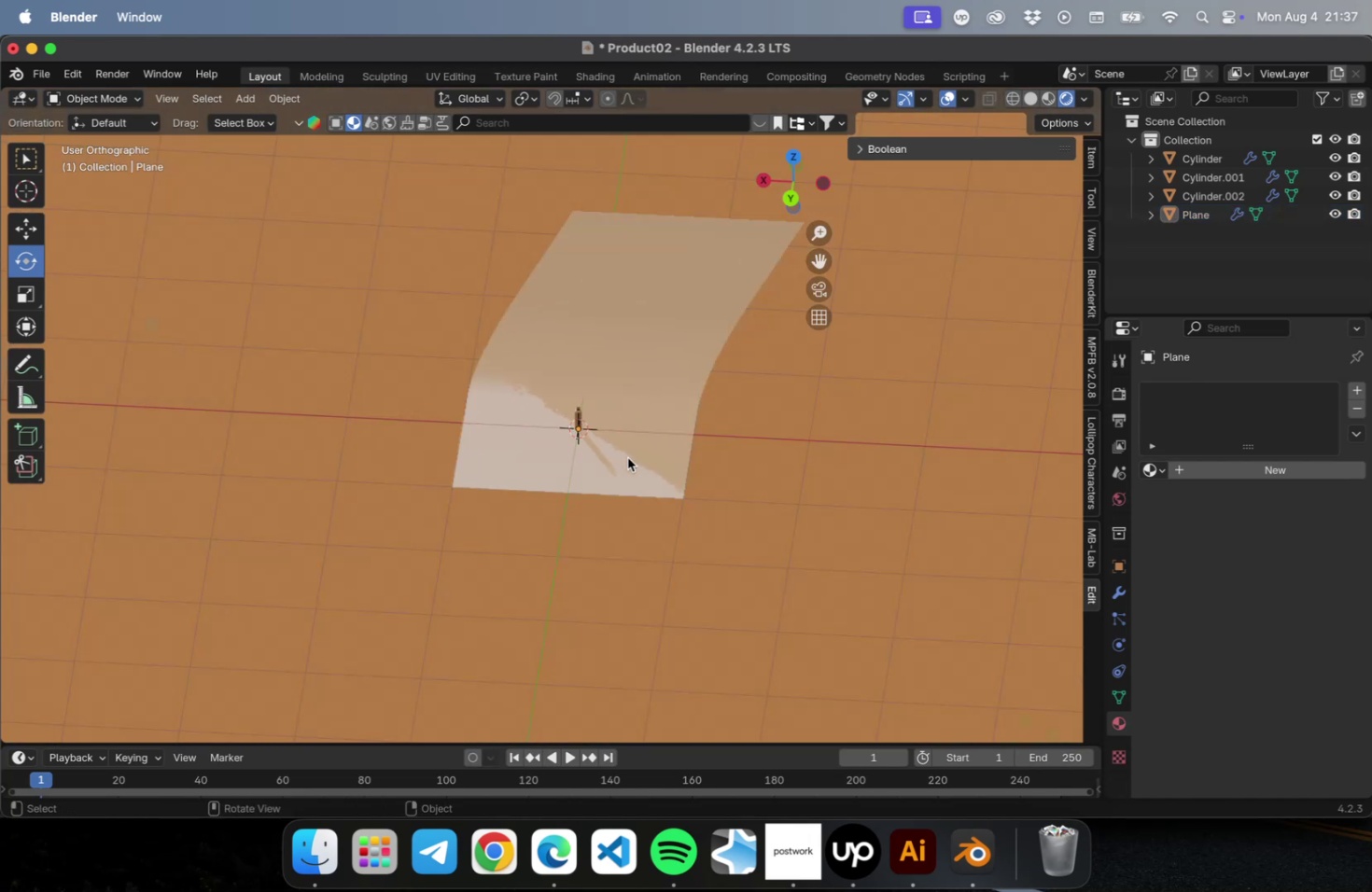 
key(Numpad1)
 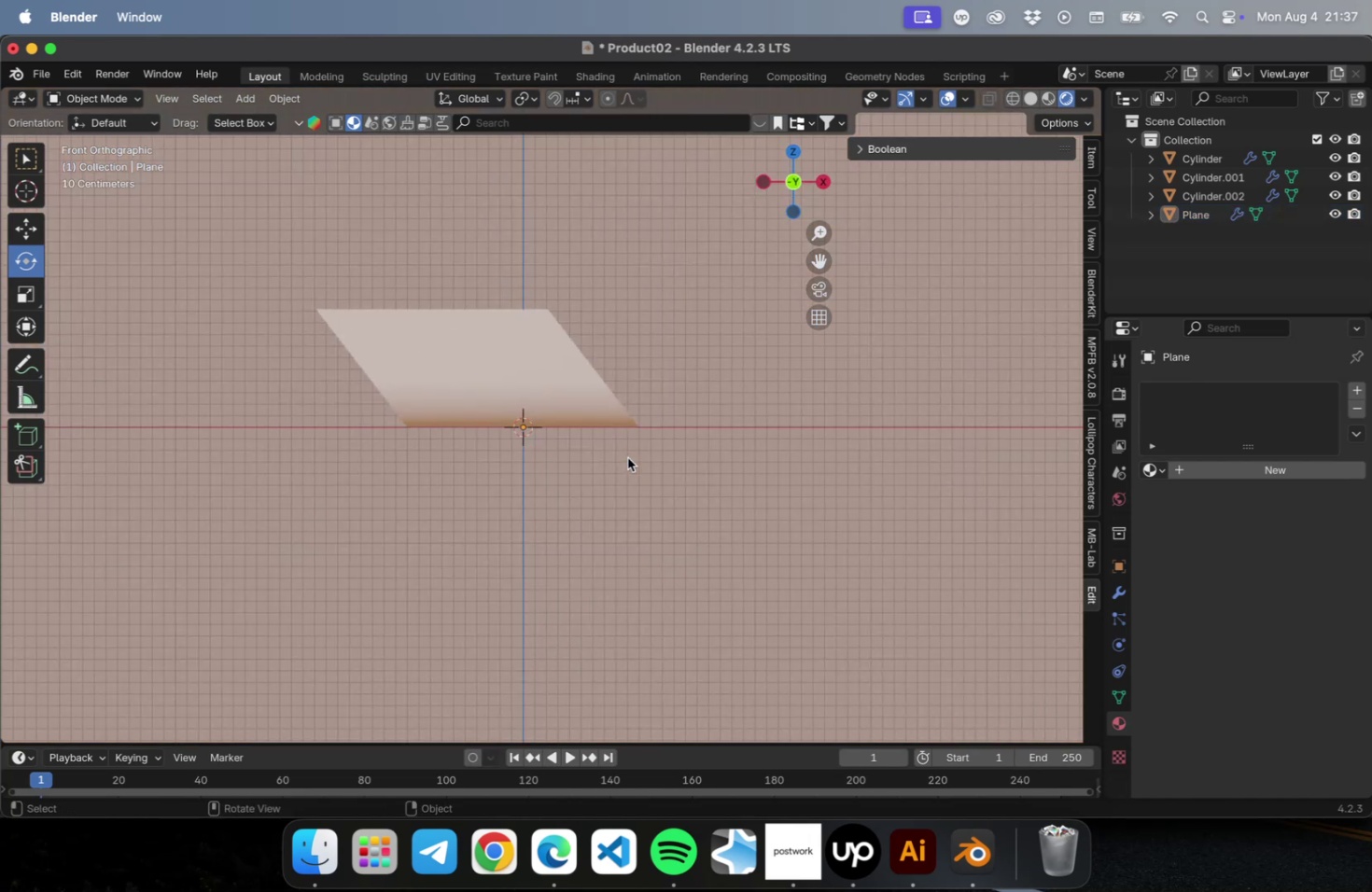 
key(Tab)
 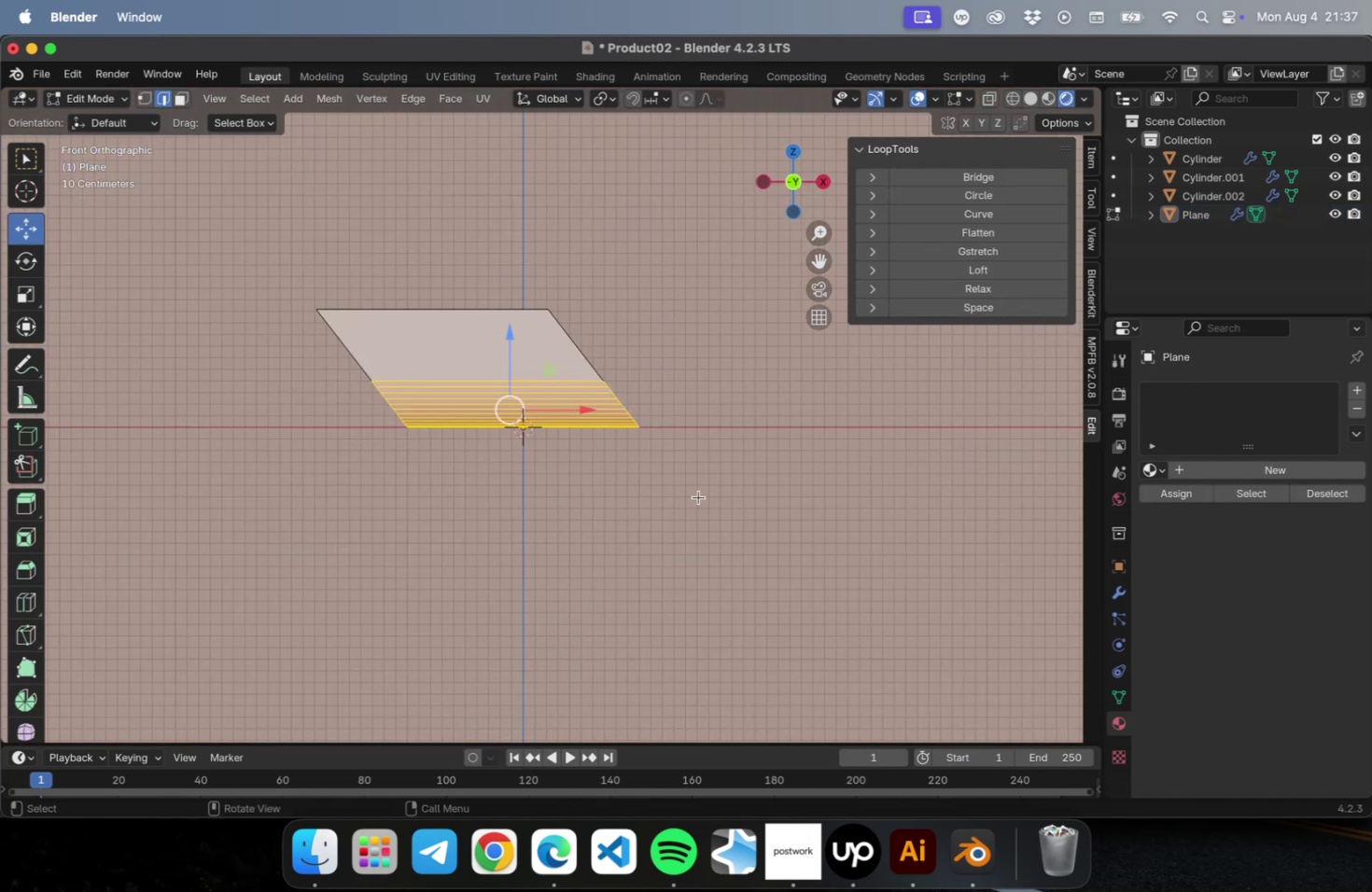 
key(1)
 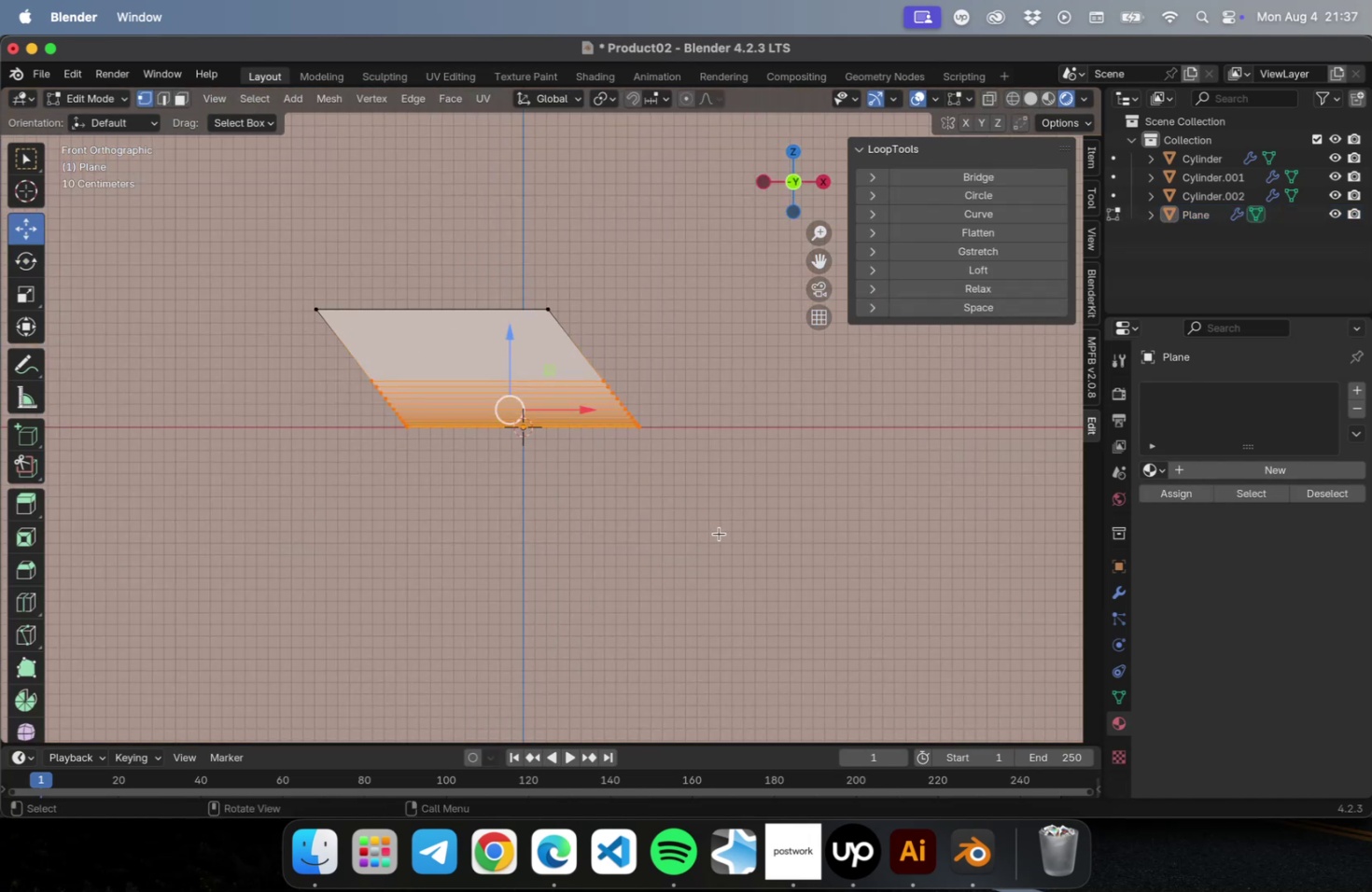 
left_click_drag(start_coordinate=[720, 533], to_coordinate=[478, 249])
 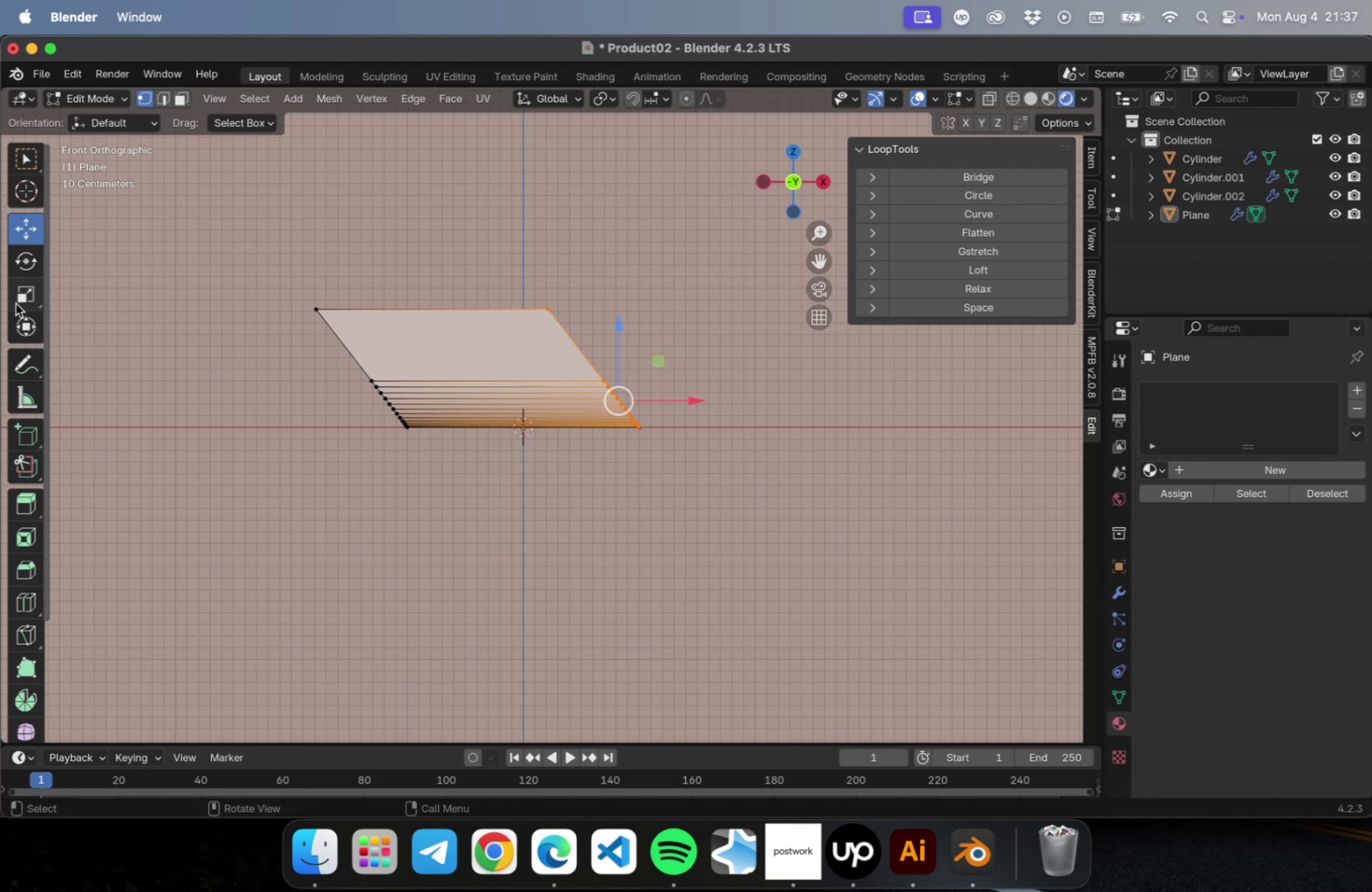 
left_click([18, 295])
 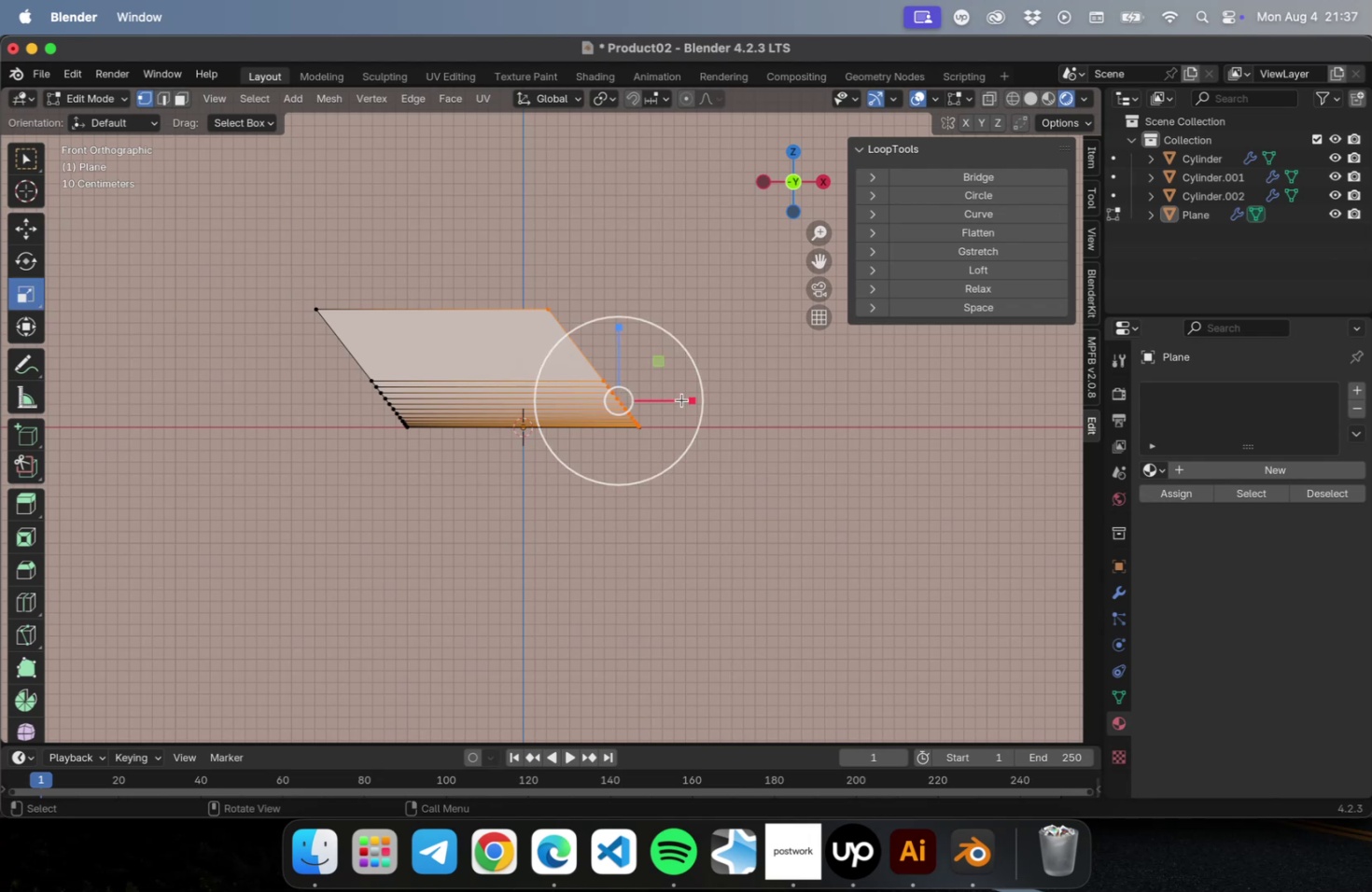 
left_click_drag(start_coordinate=[689, 397], to_coordinate=[615, 404])
 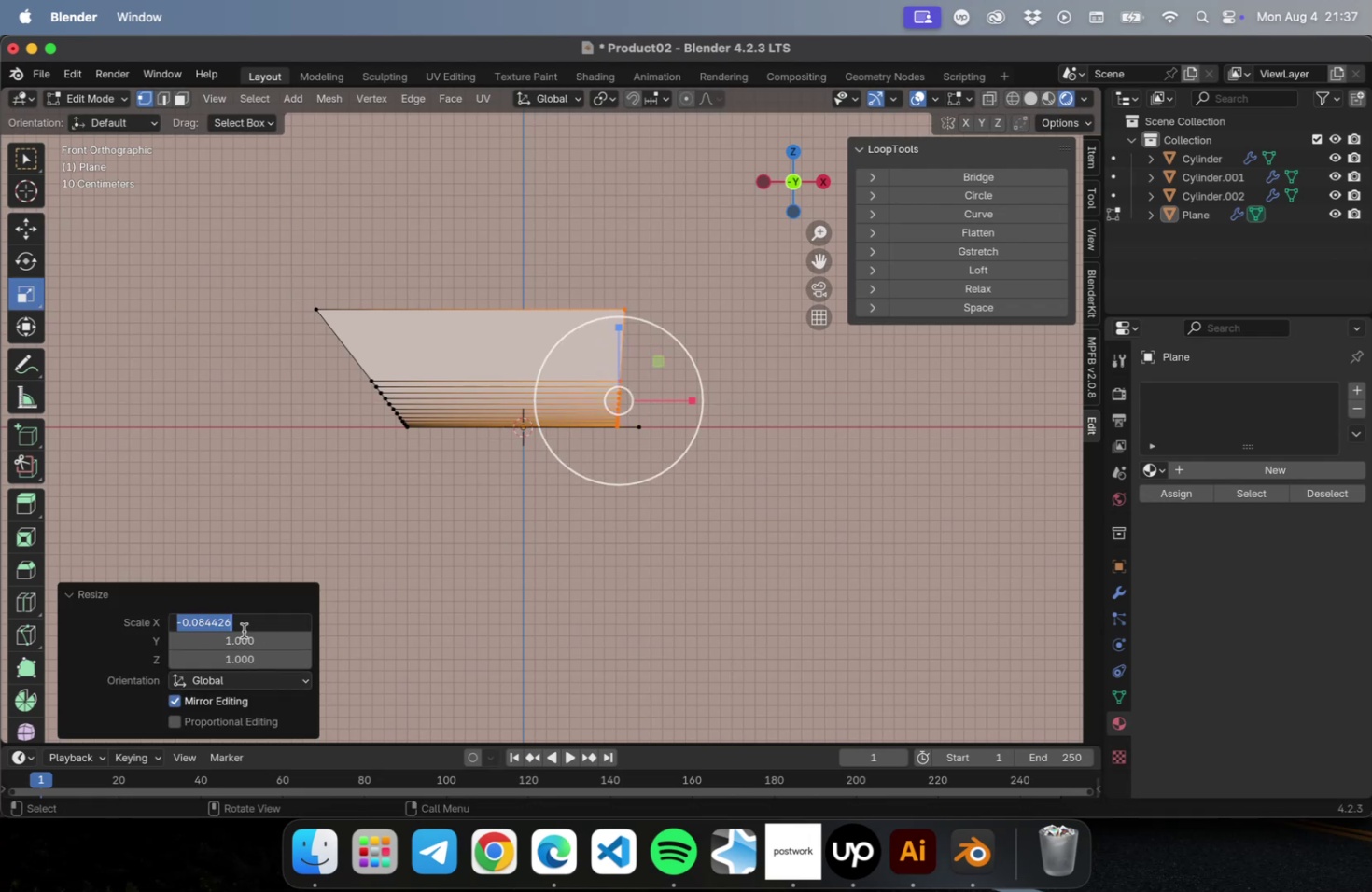 
key(0)
 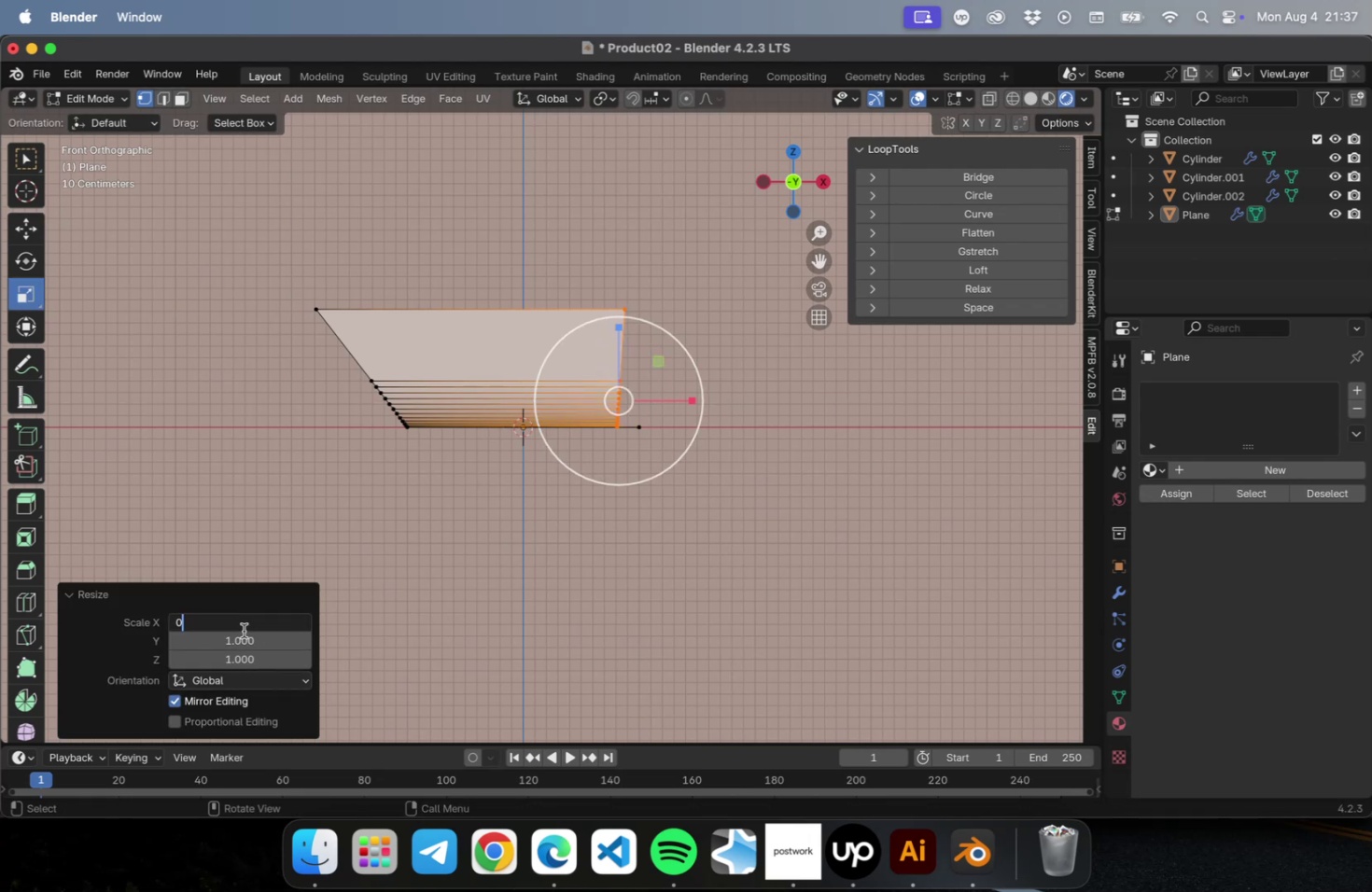 
key(Enter)
 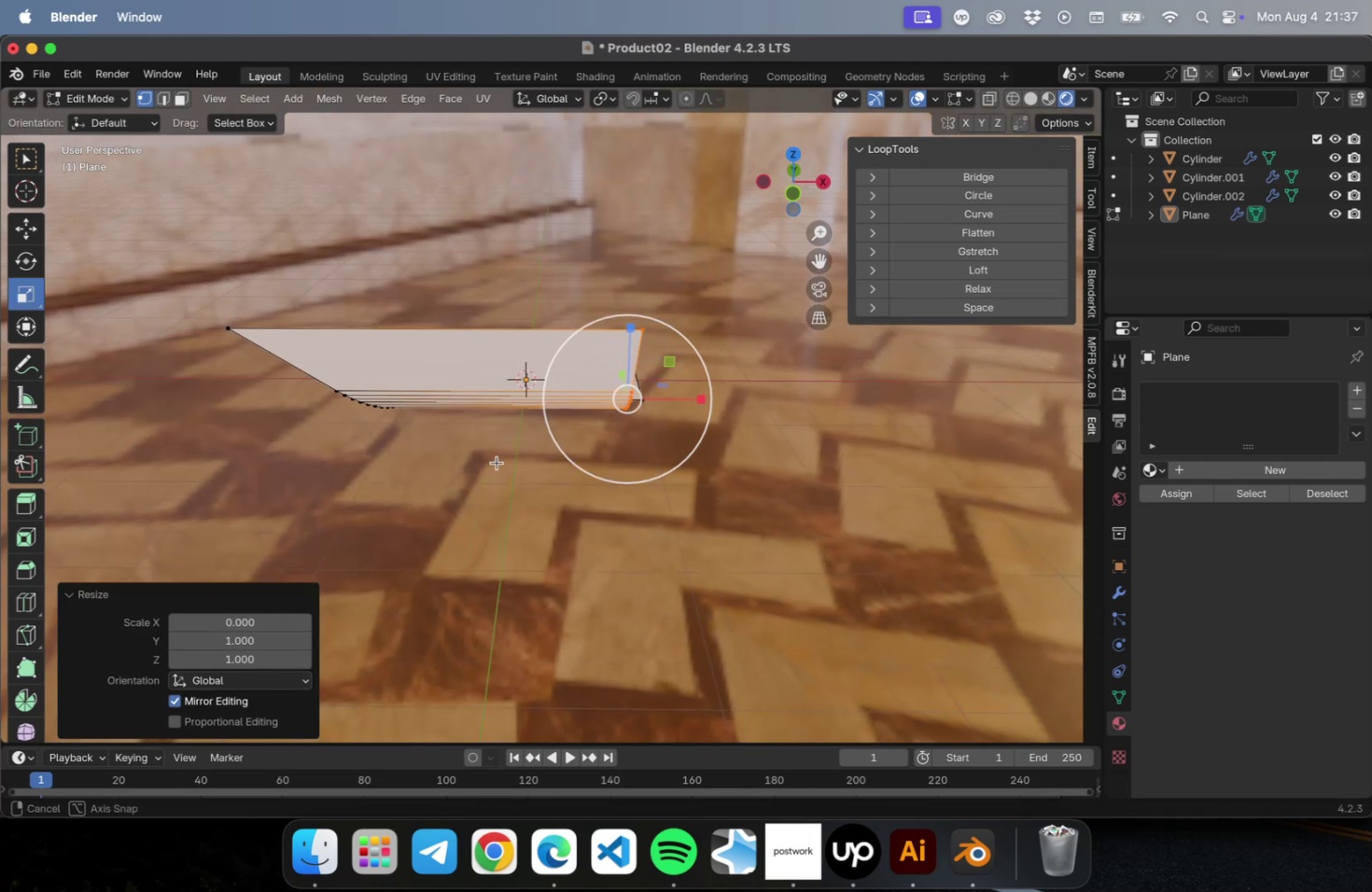 
key(Meta+Z)
 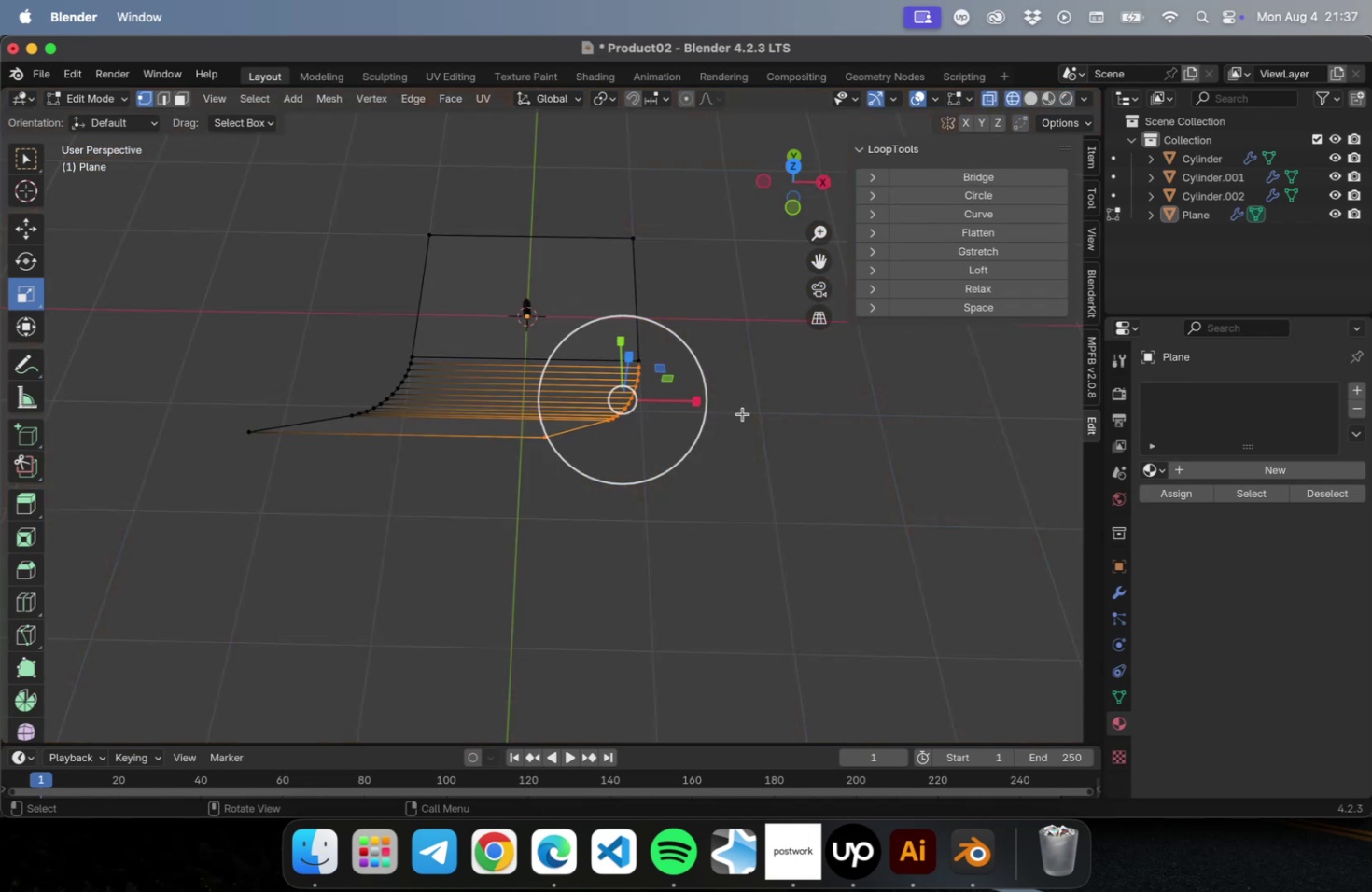 
key(NumLock)
 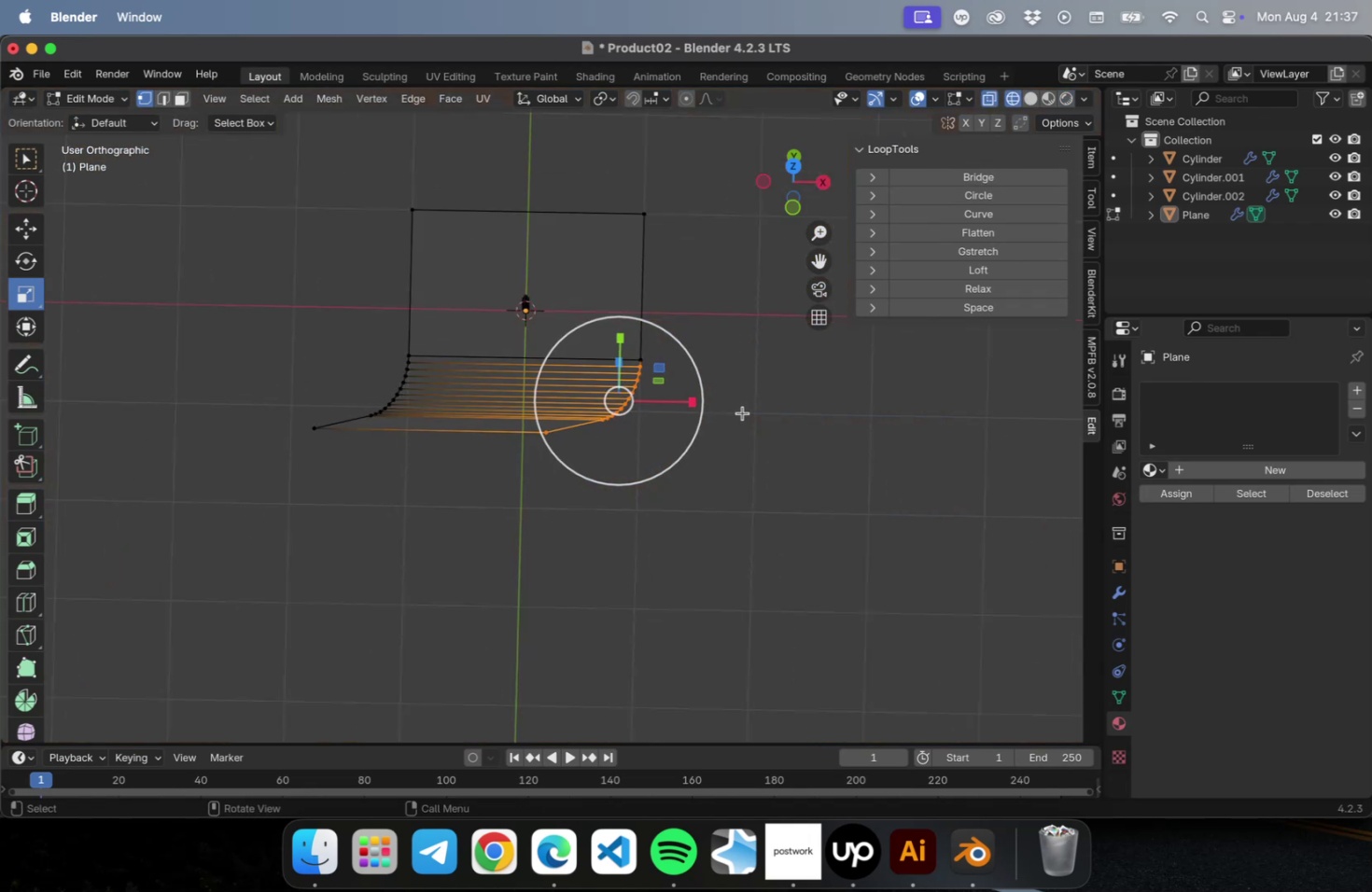 
key(Numpad1)
 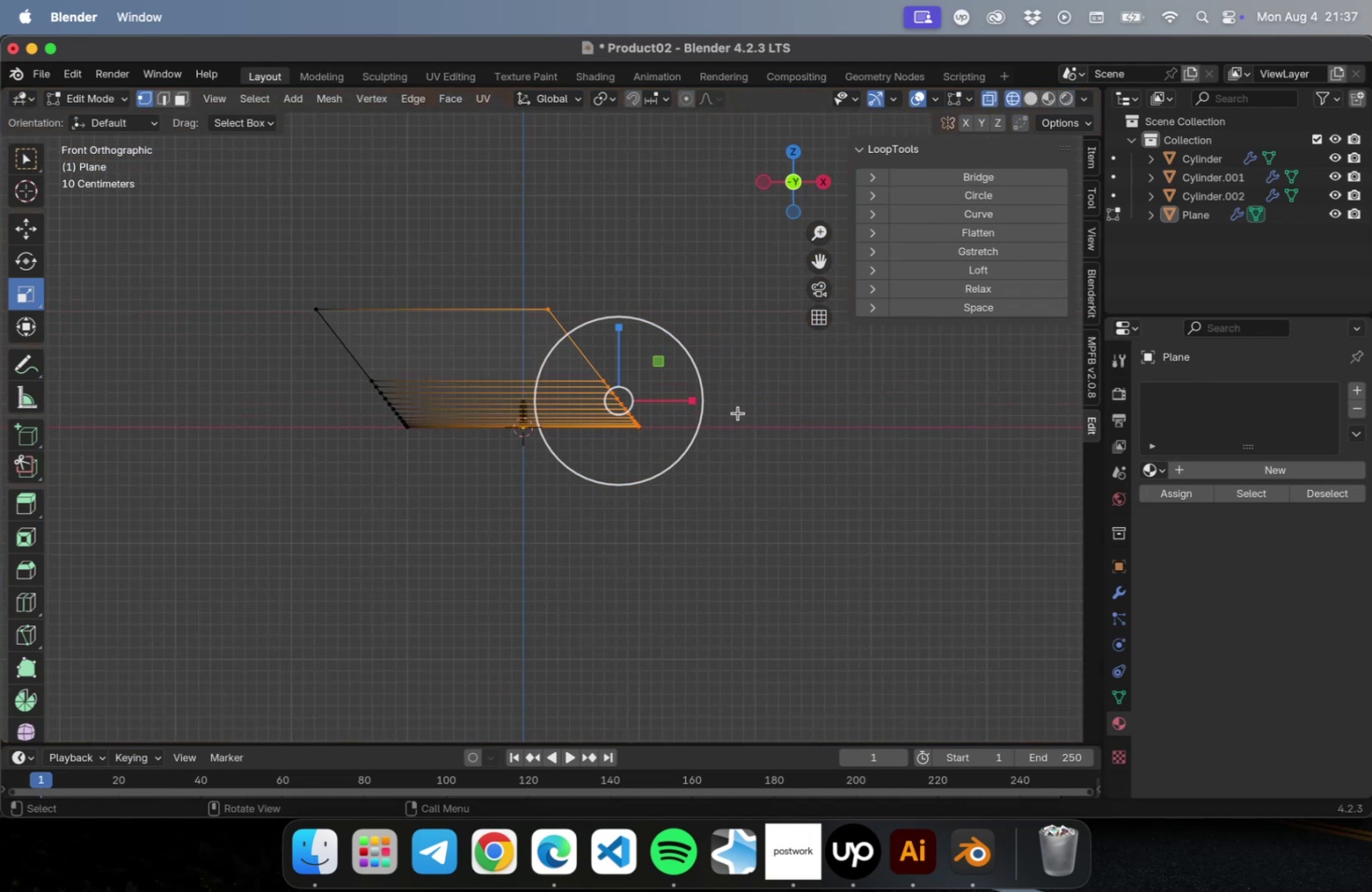 
left_click_drag(start_coordinate=[742, 537], to_coordinate=[480, 175])
 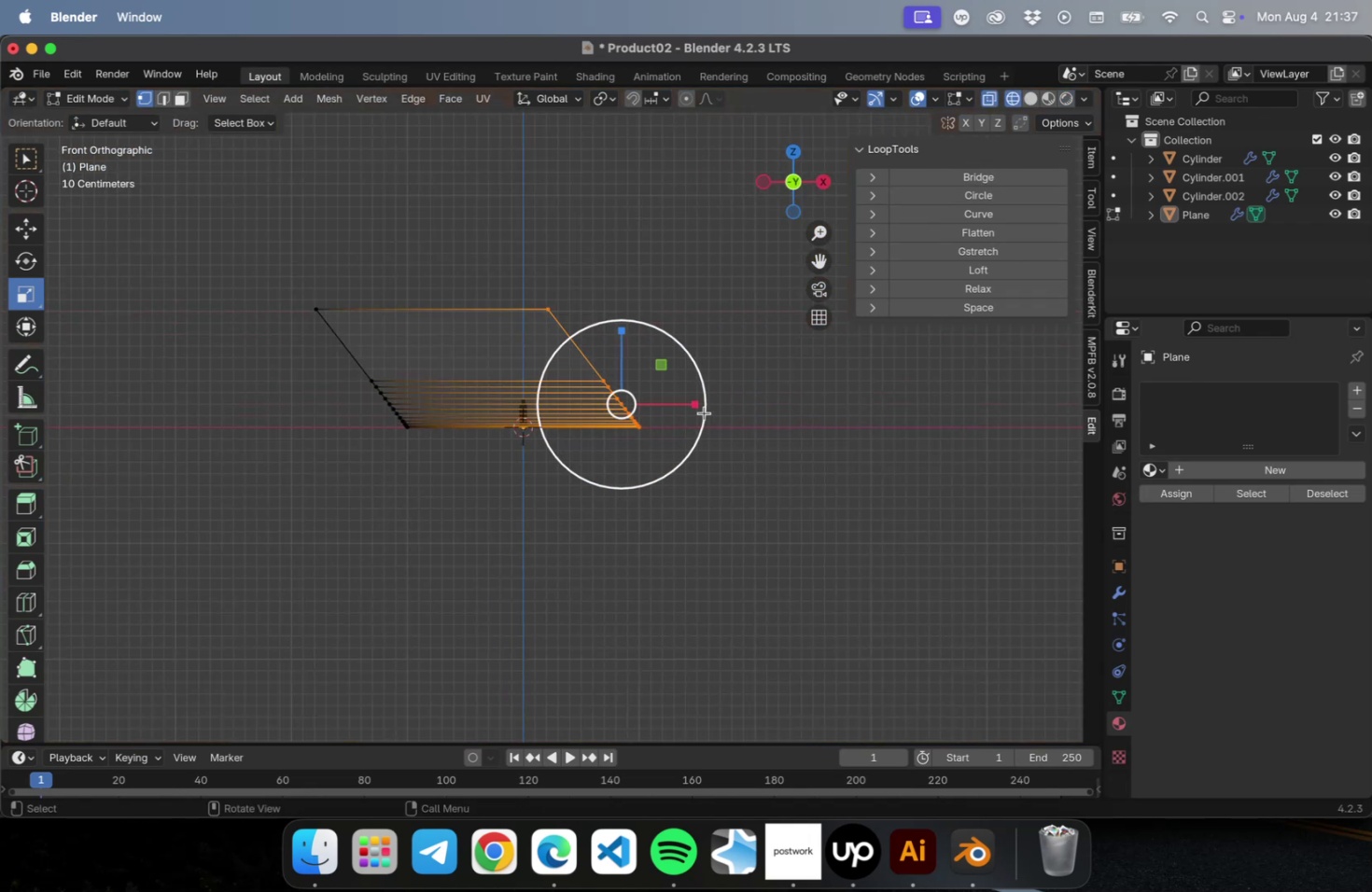 
left_click_drag(start_coordinate=[694, 407], to_coordinate=[627, 403])
 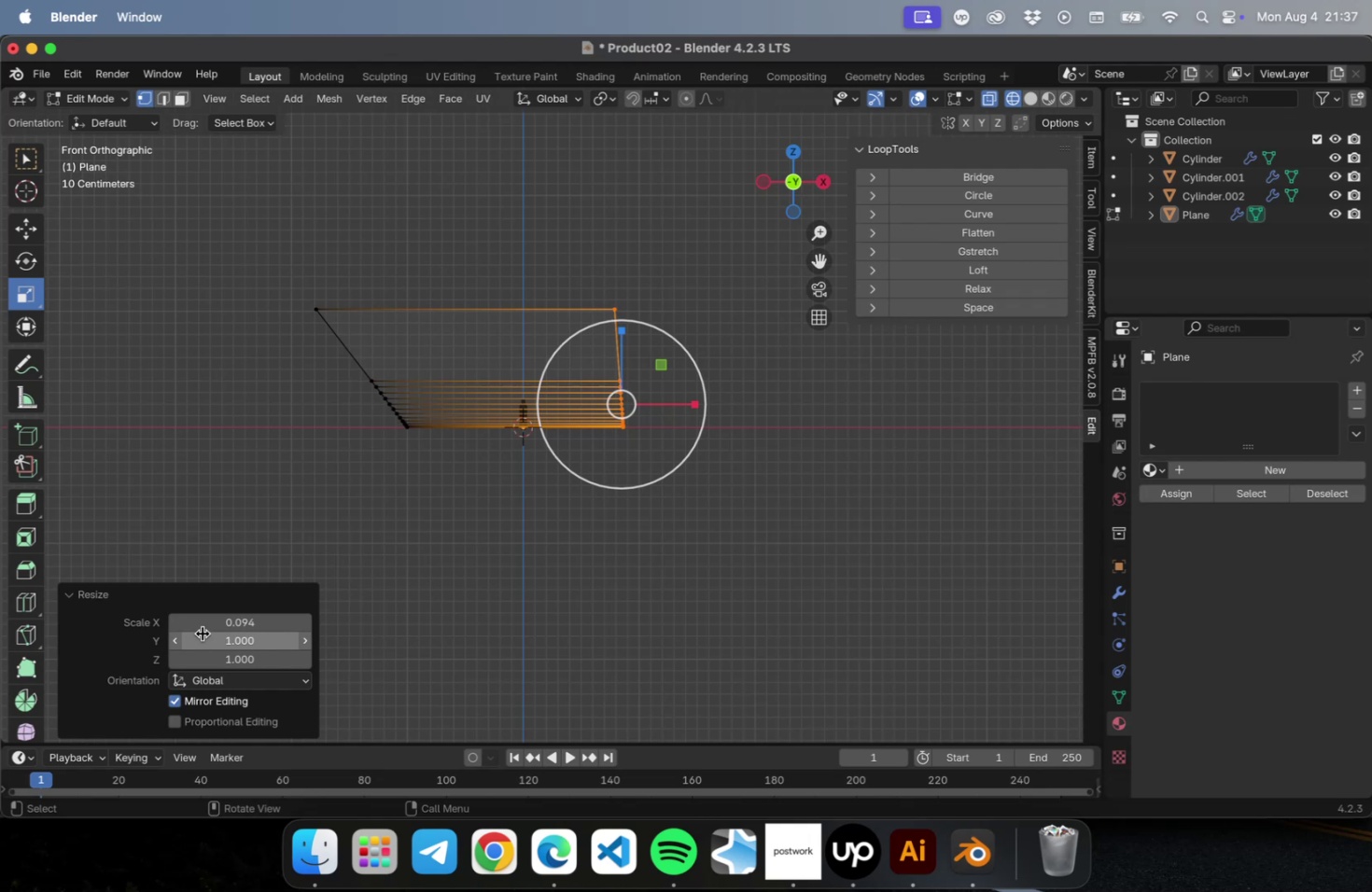 
left_click([201, 628])
 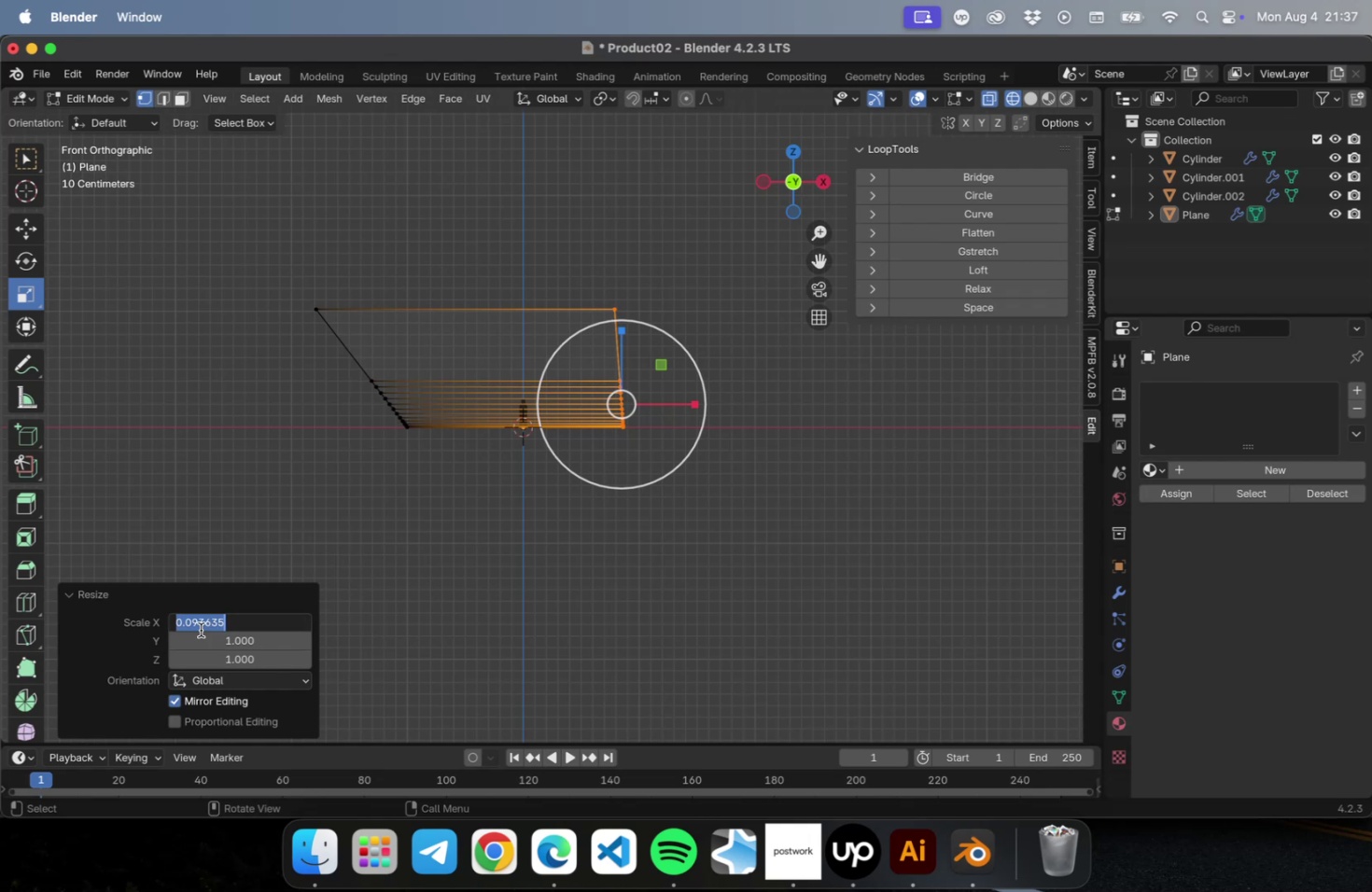 
key(0)
 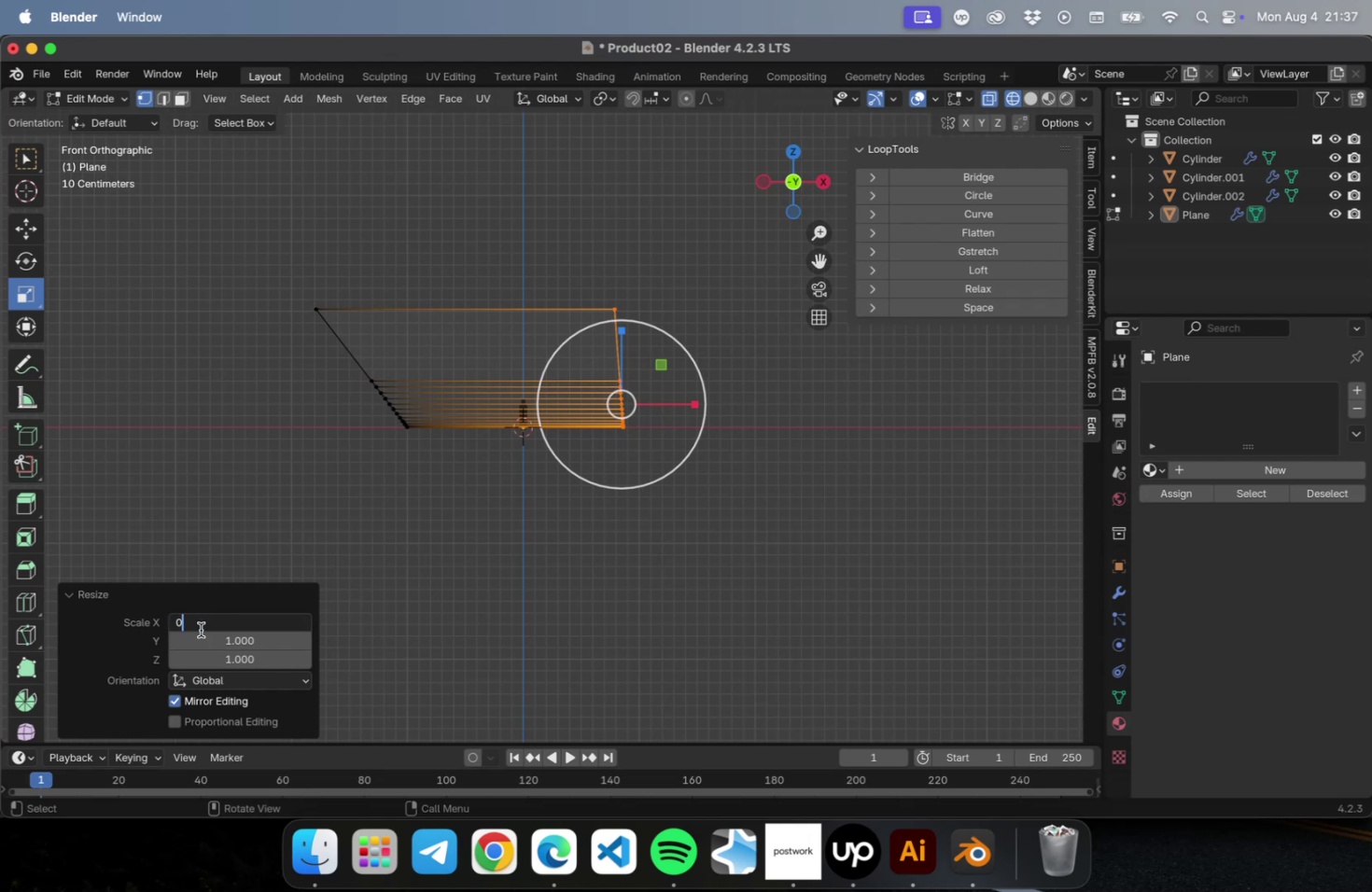 
key(Enter)
 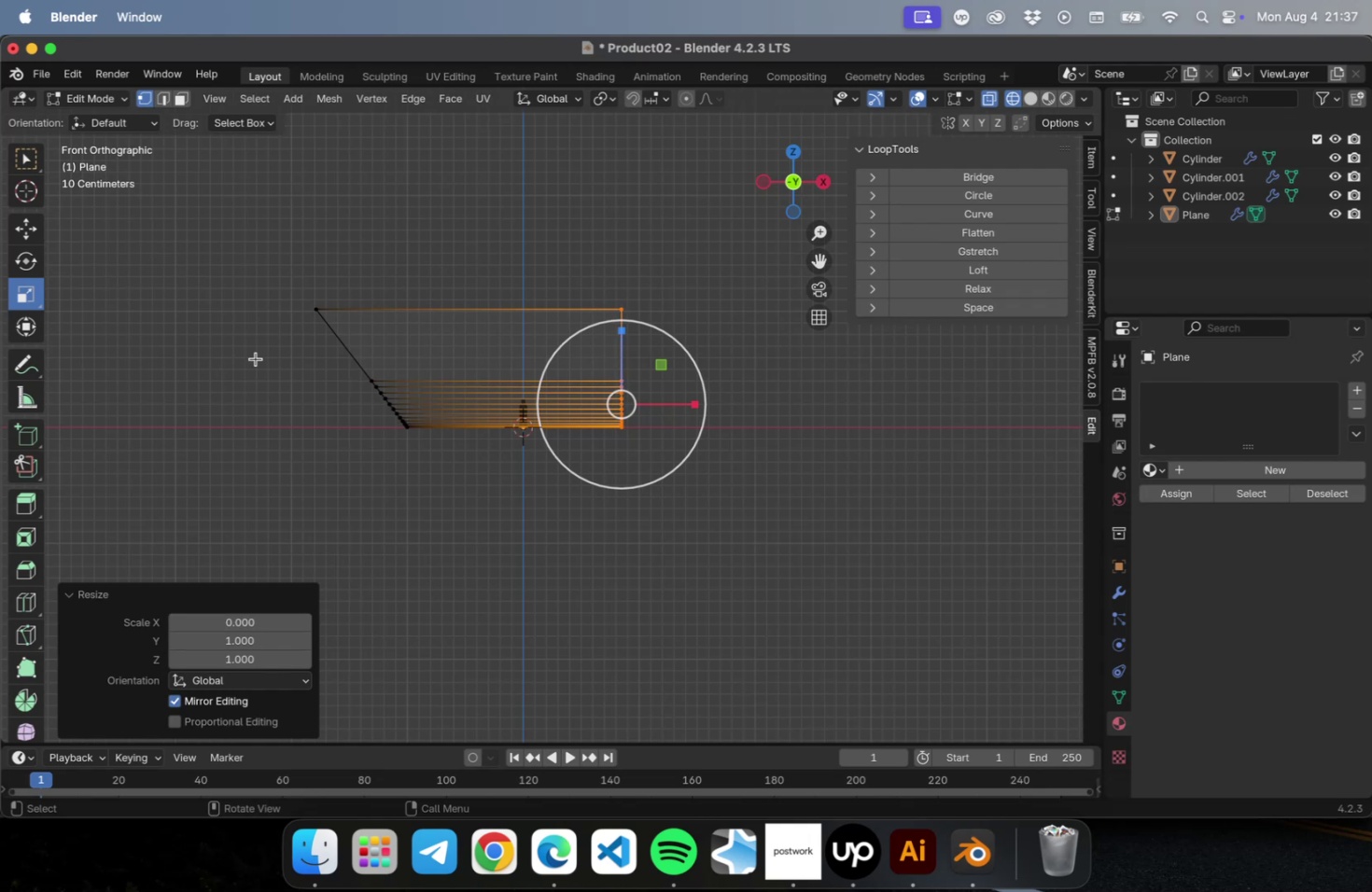 
left_click_drag(start_coordinate=[266, 236], to_coordinate=[522, 589])
 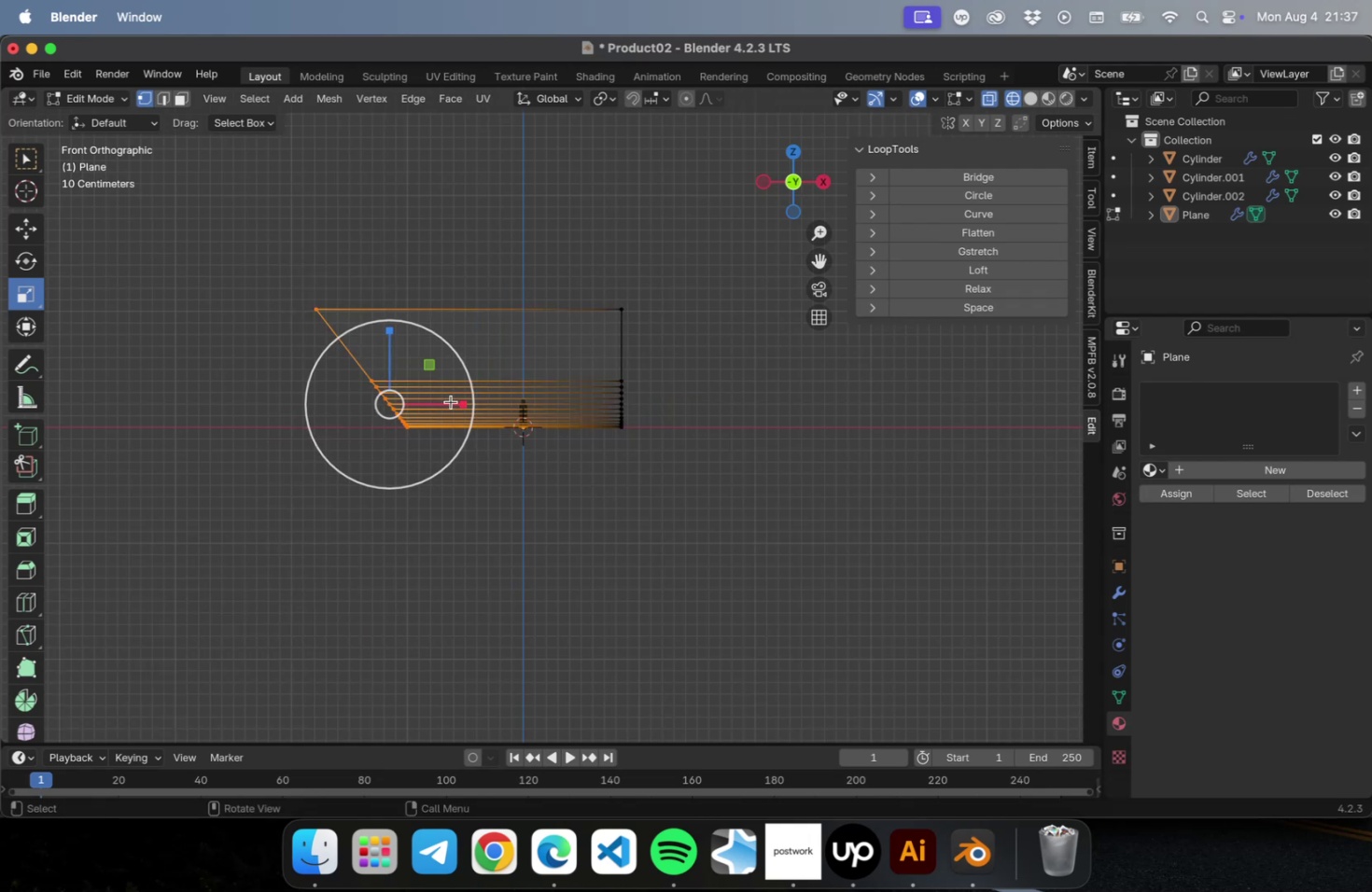 
left_click_drag(start_coordinate=[457, 408], to_coordinate=[420, 412])
 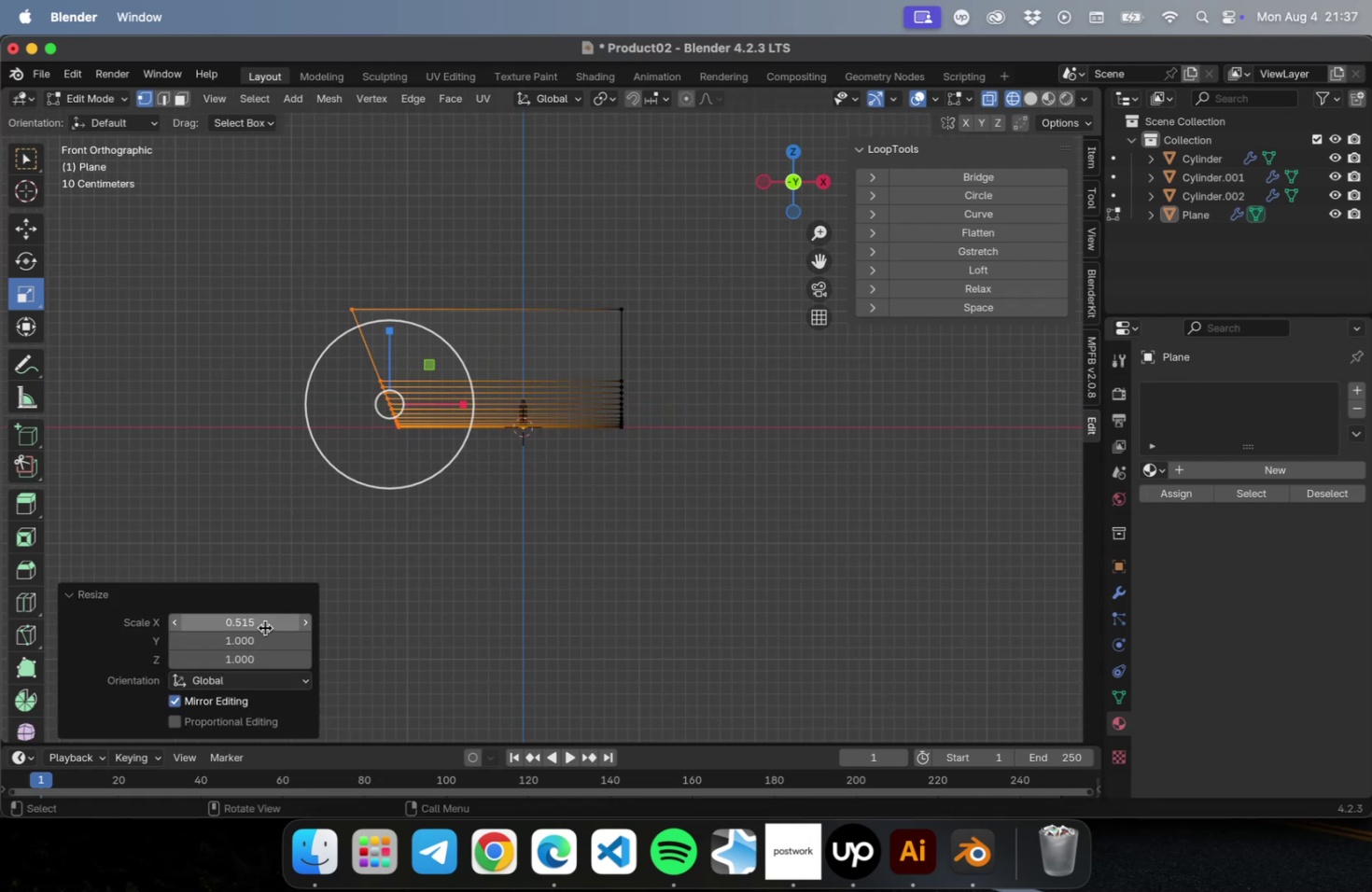 
left_click([265, 627])
 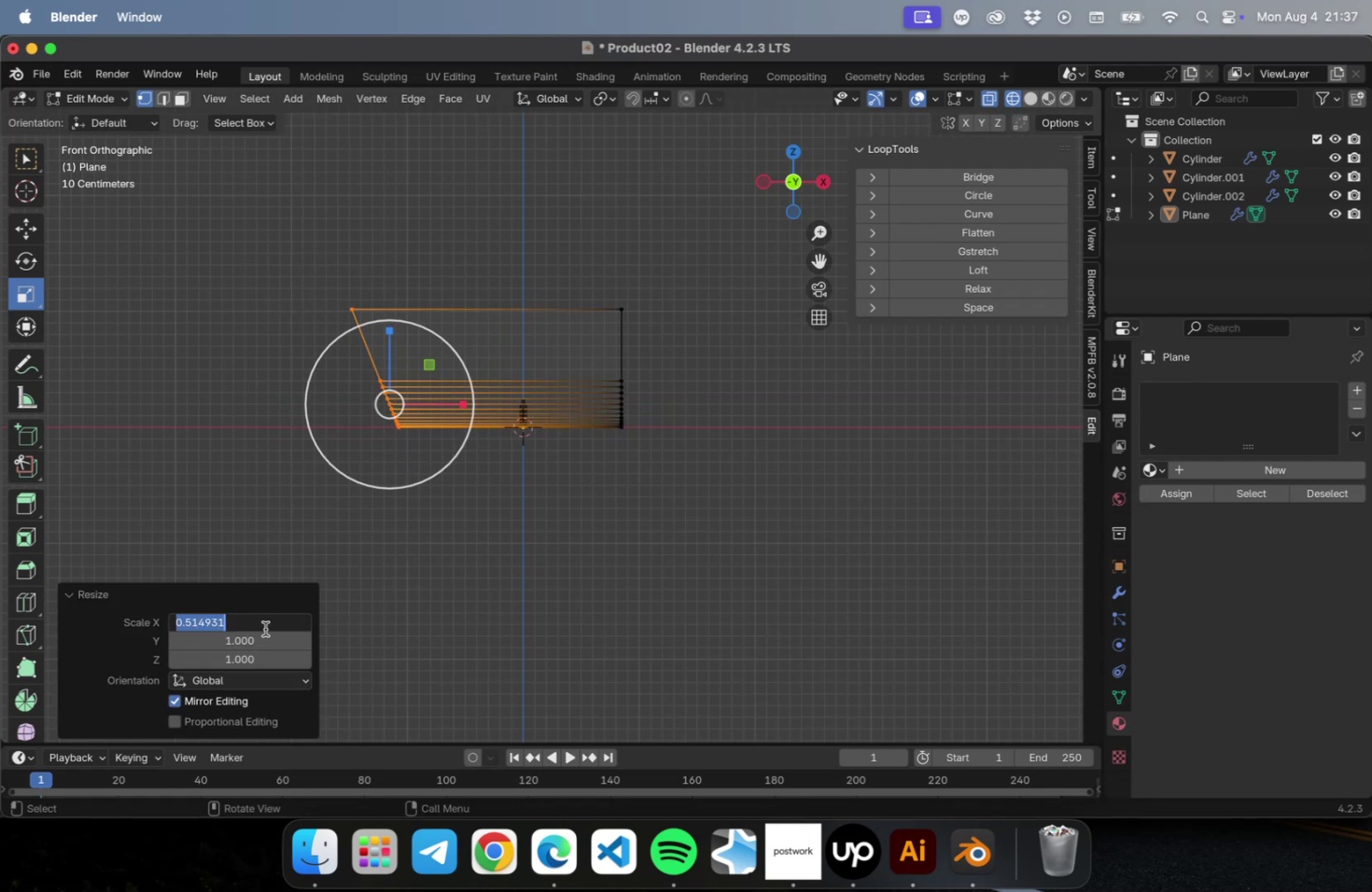 
key(0)
 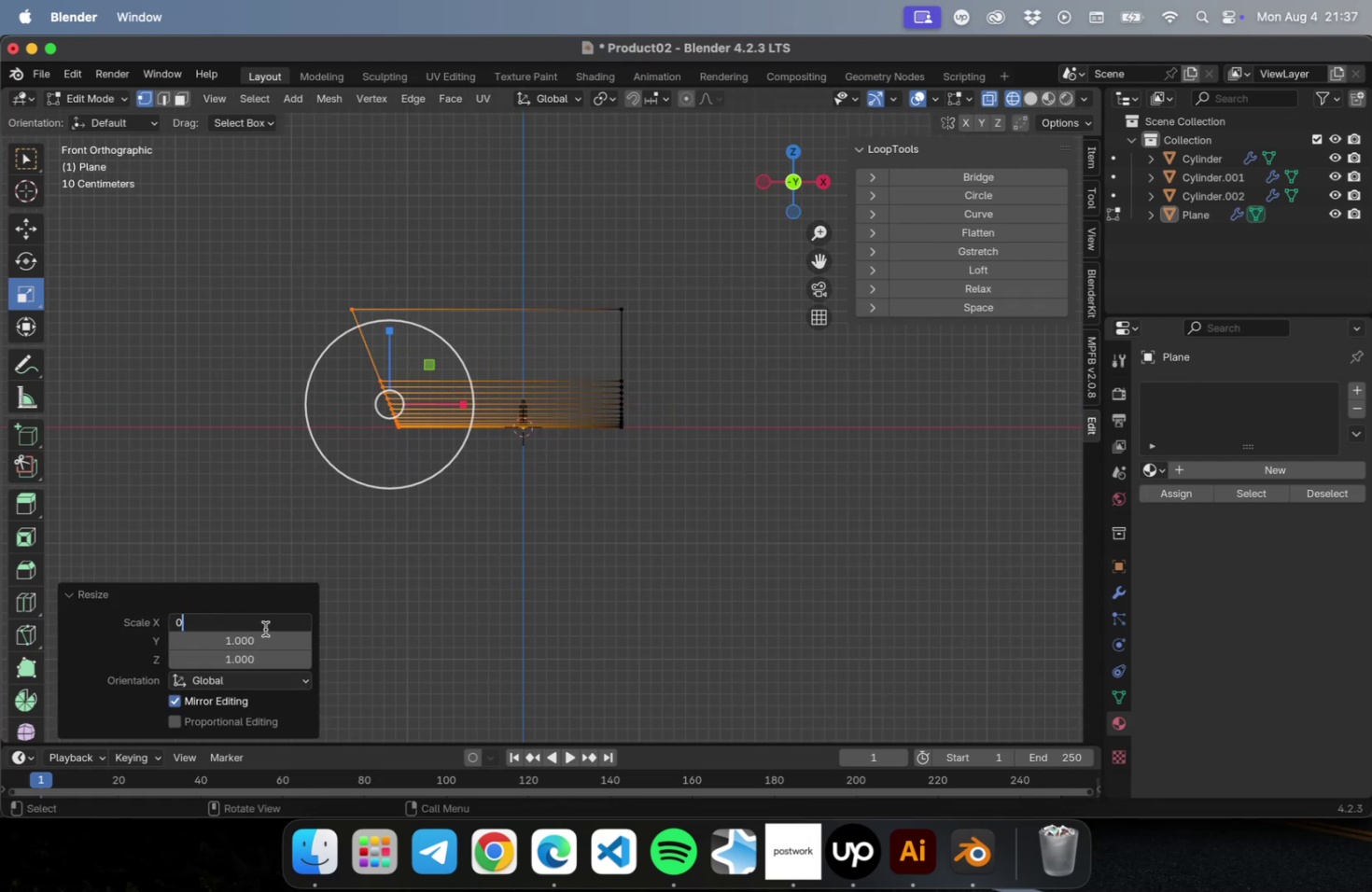 
key(Enter)
 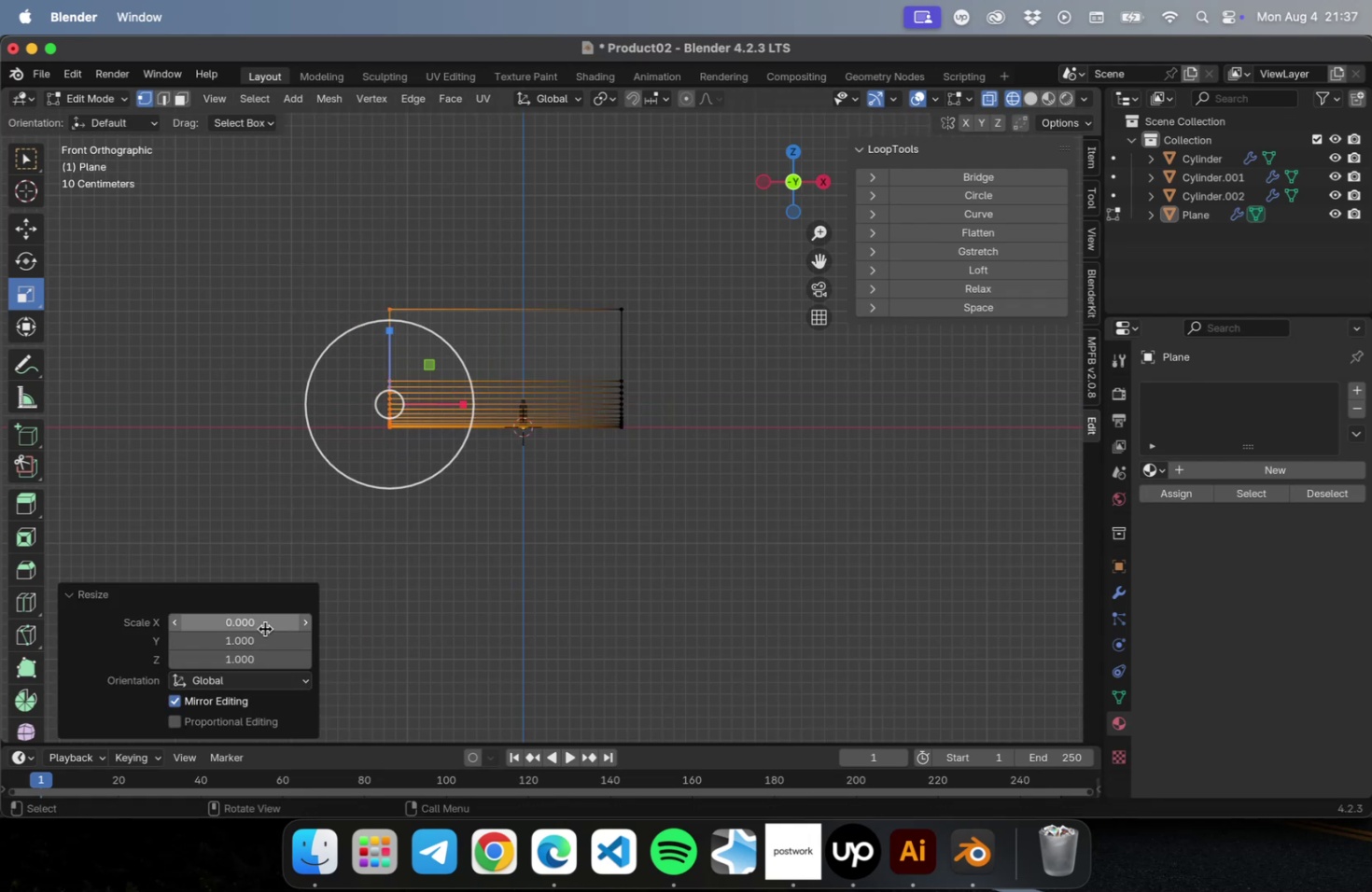 
key(Meta+S)
 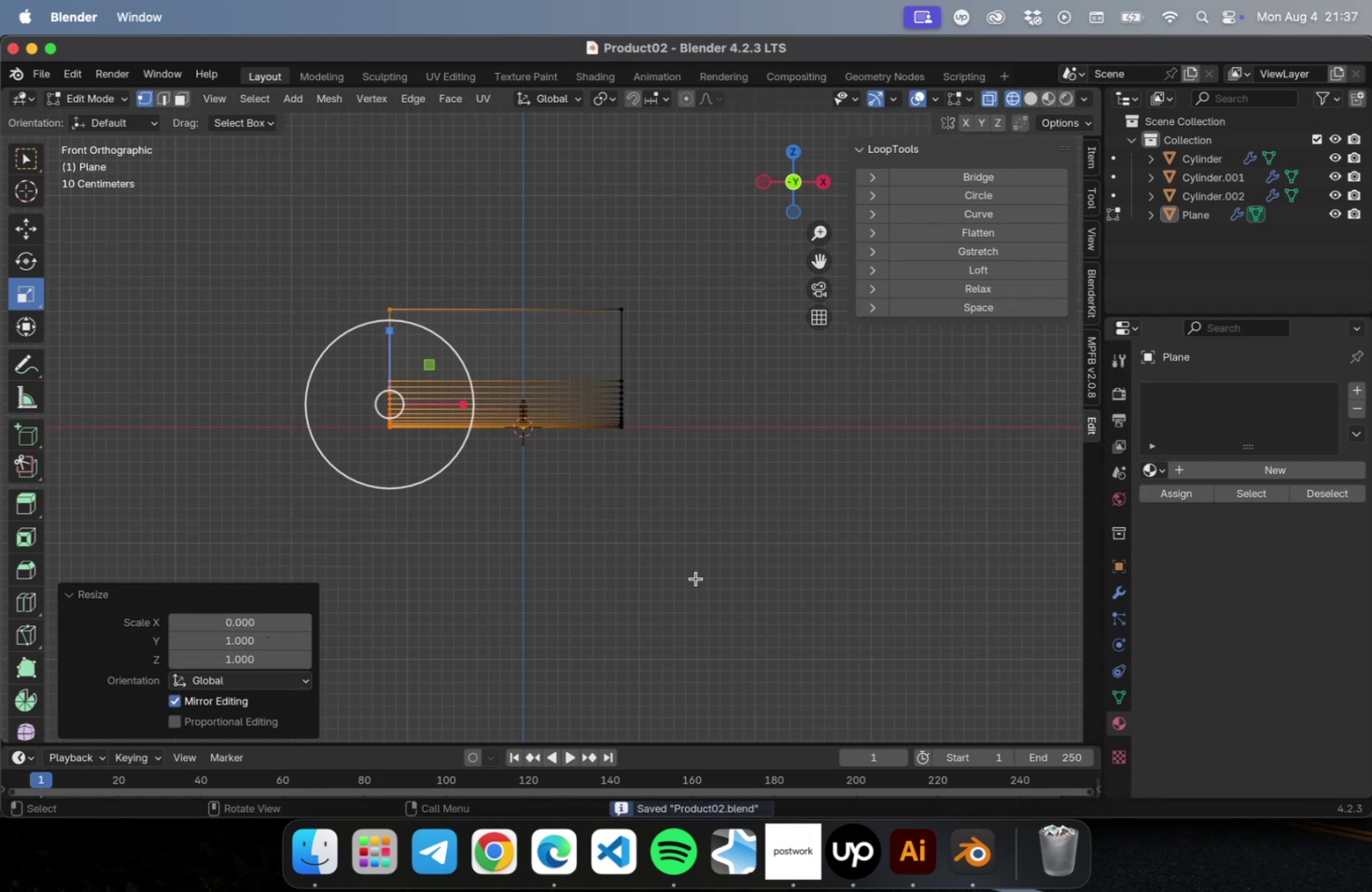 
key(Tab)
 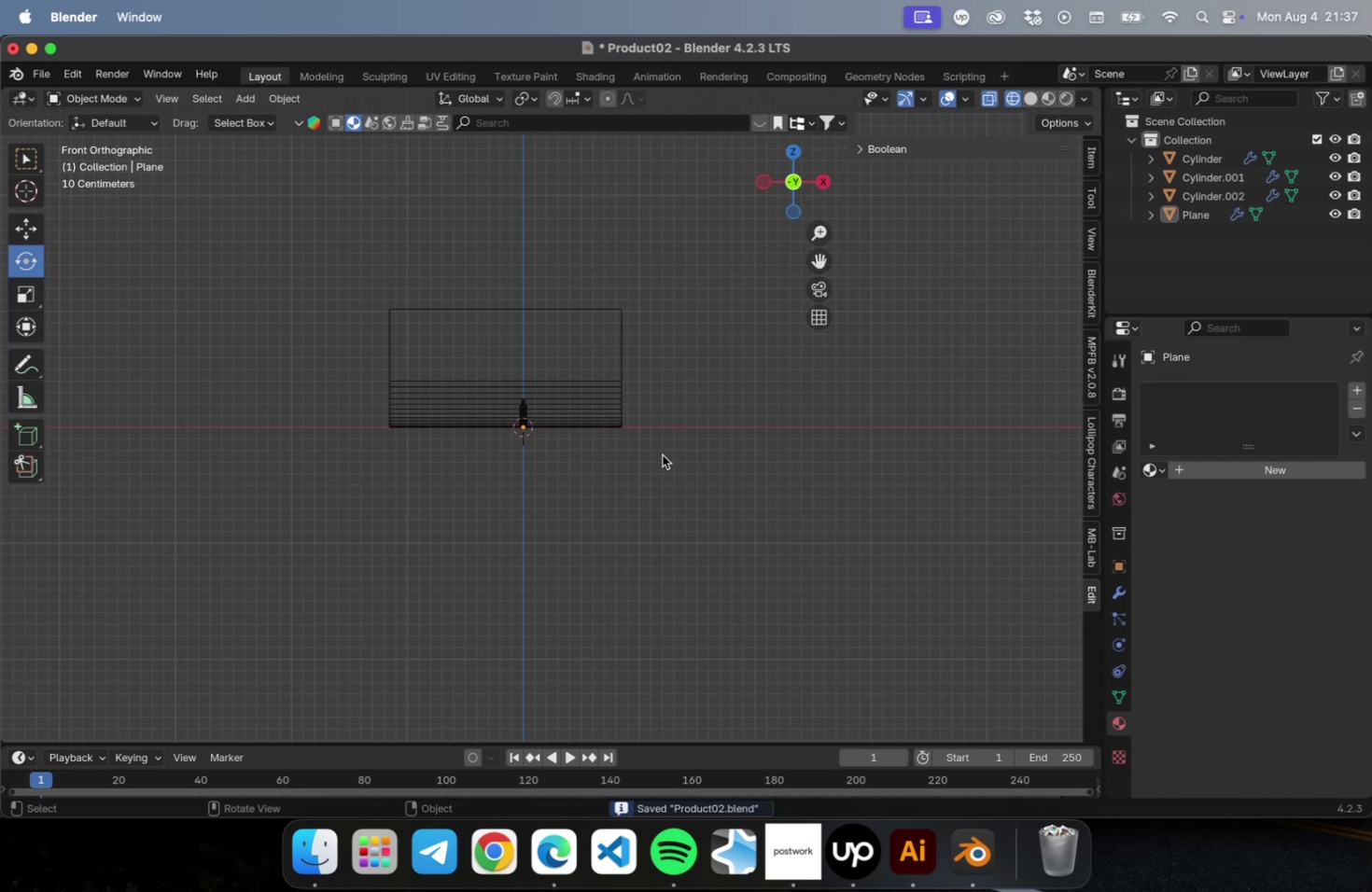 
left_click([592, 397])
 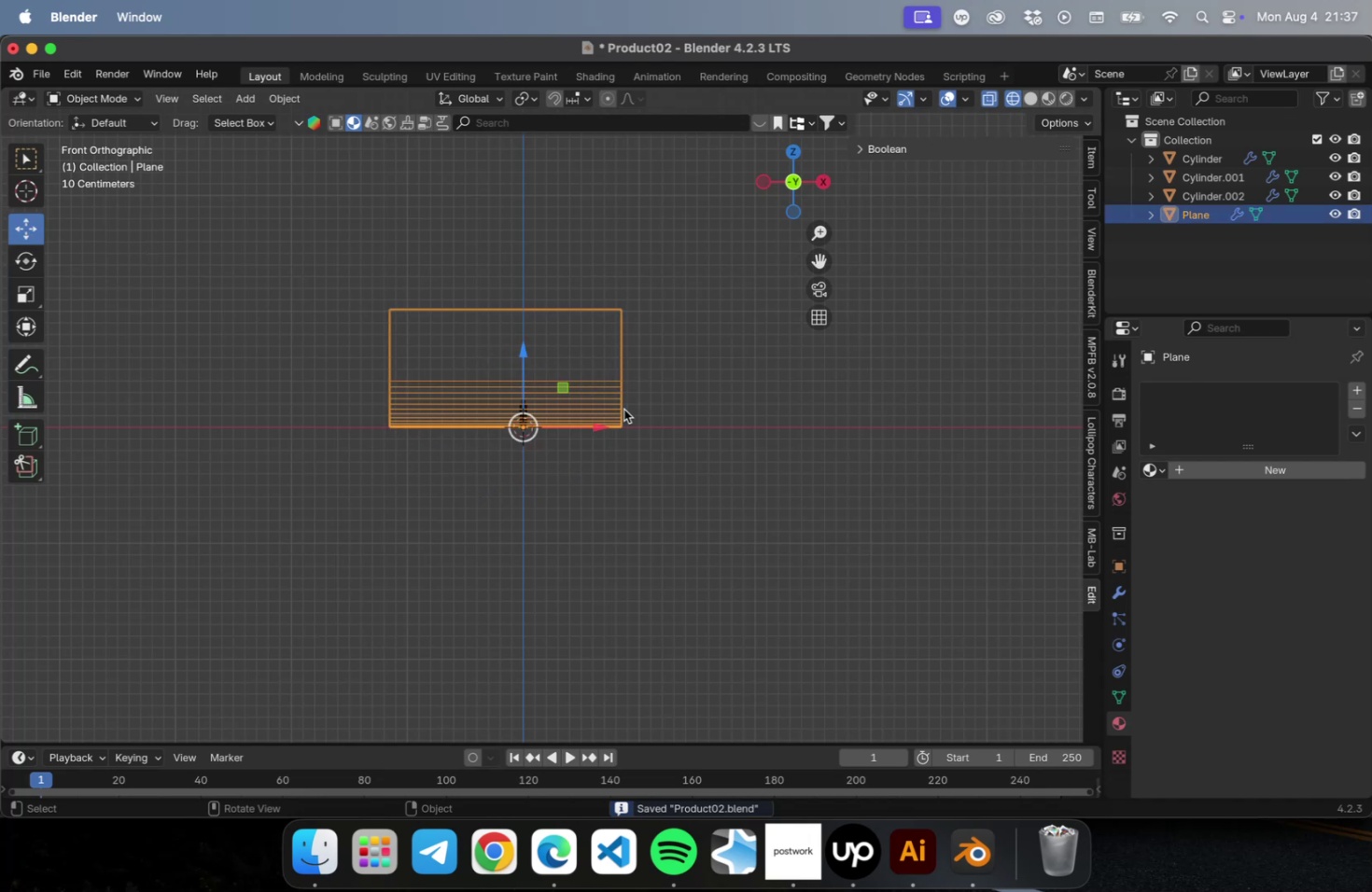 
left_click_drag(start_coordinate=[596, 428], to_coordinate=[619, 425])
 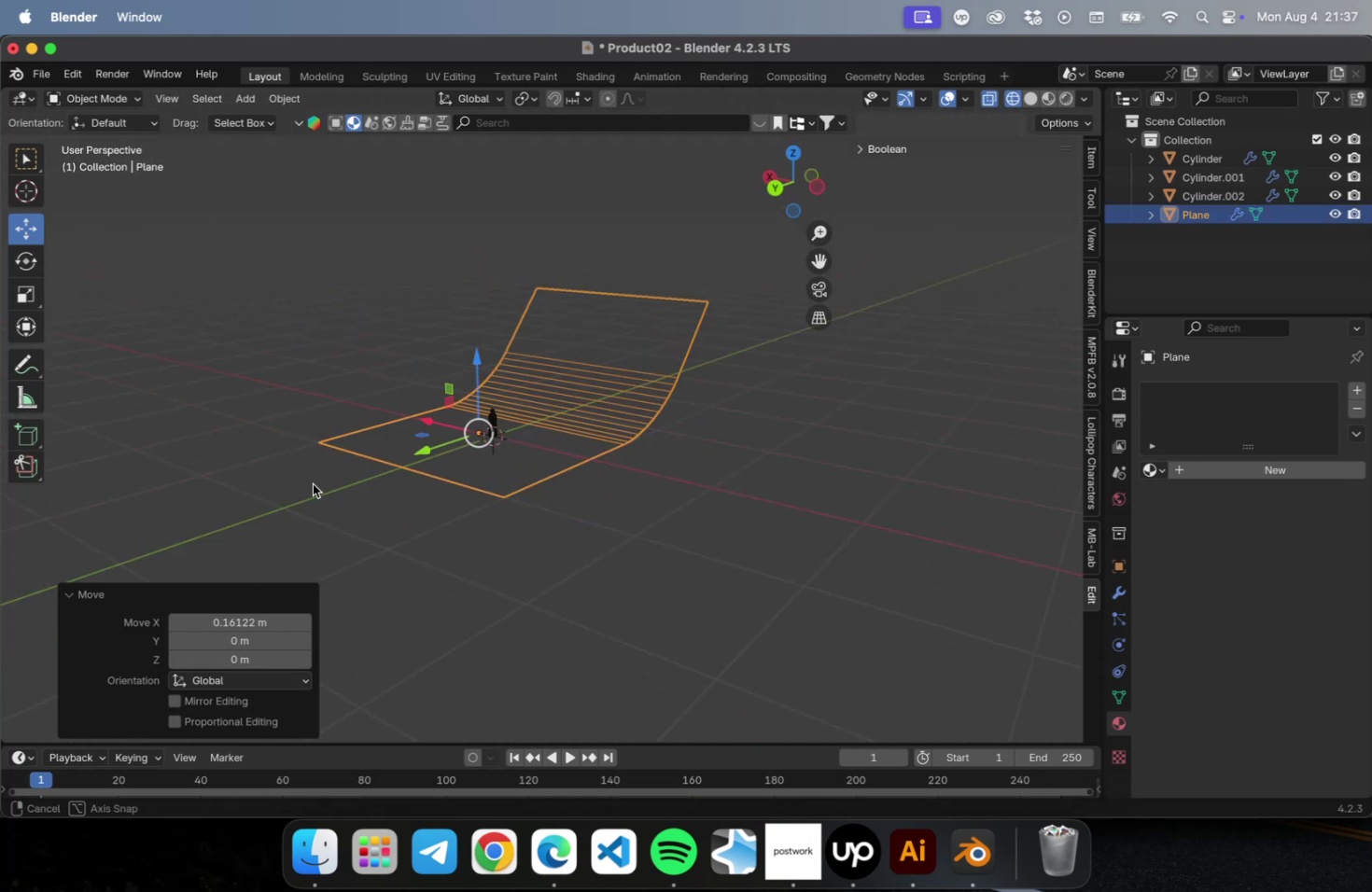 
key(Meta+CommandLeft)
 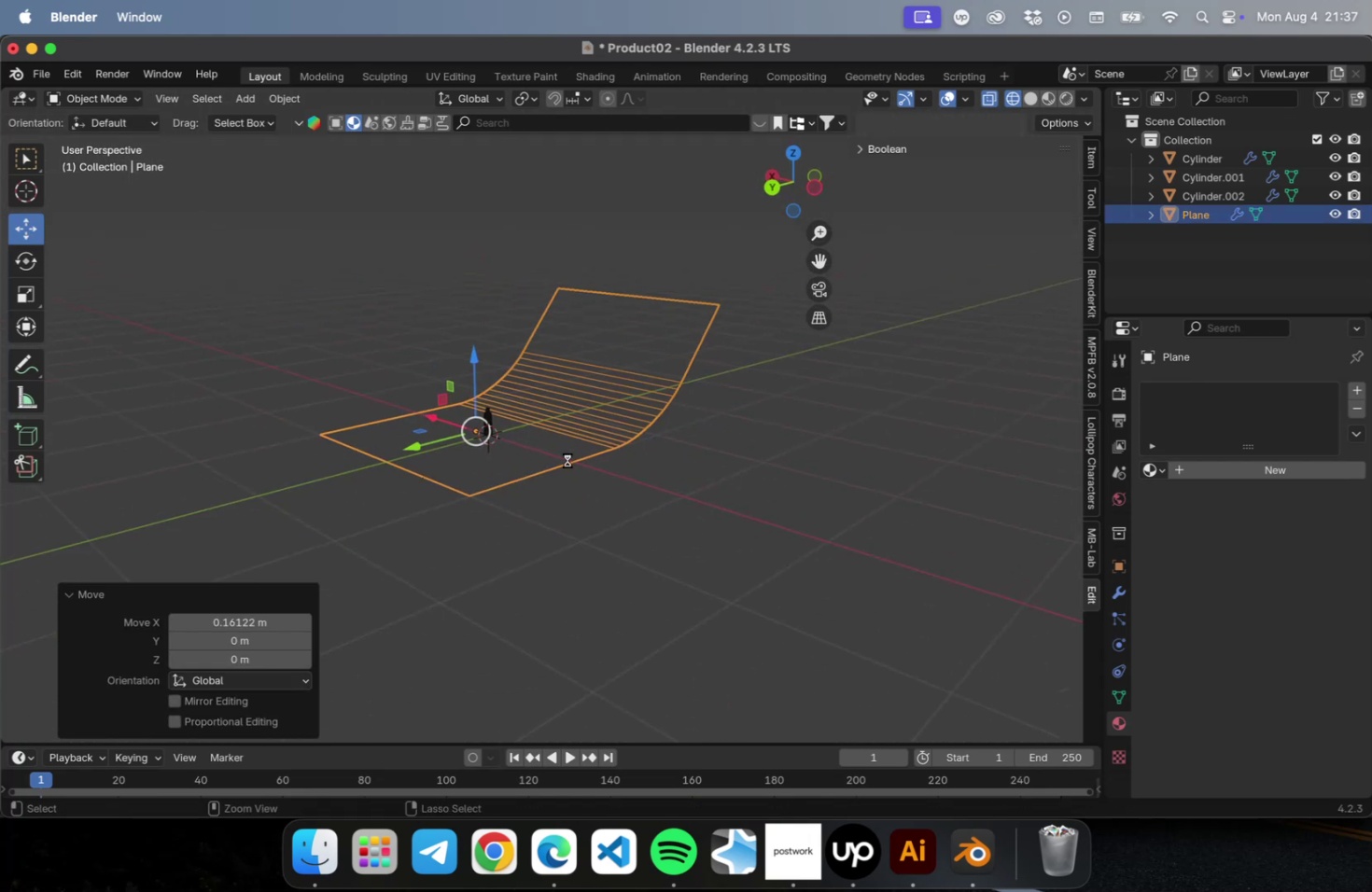 
key(Meta+S)
 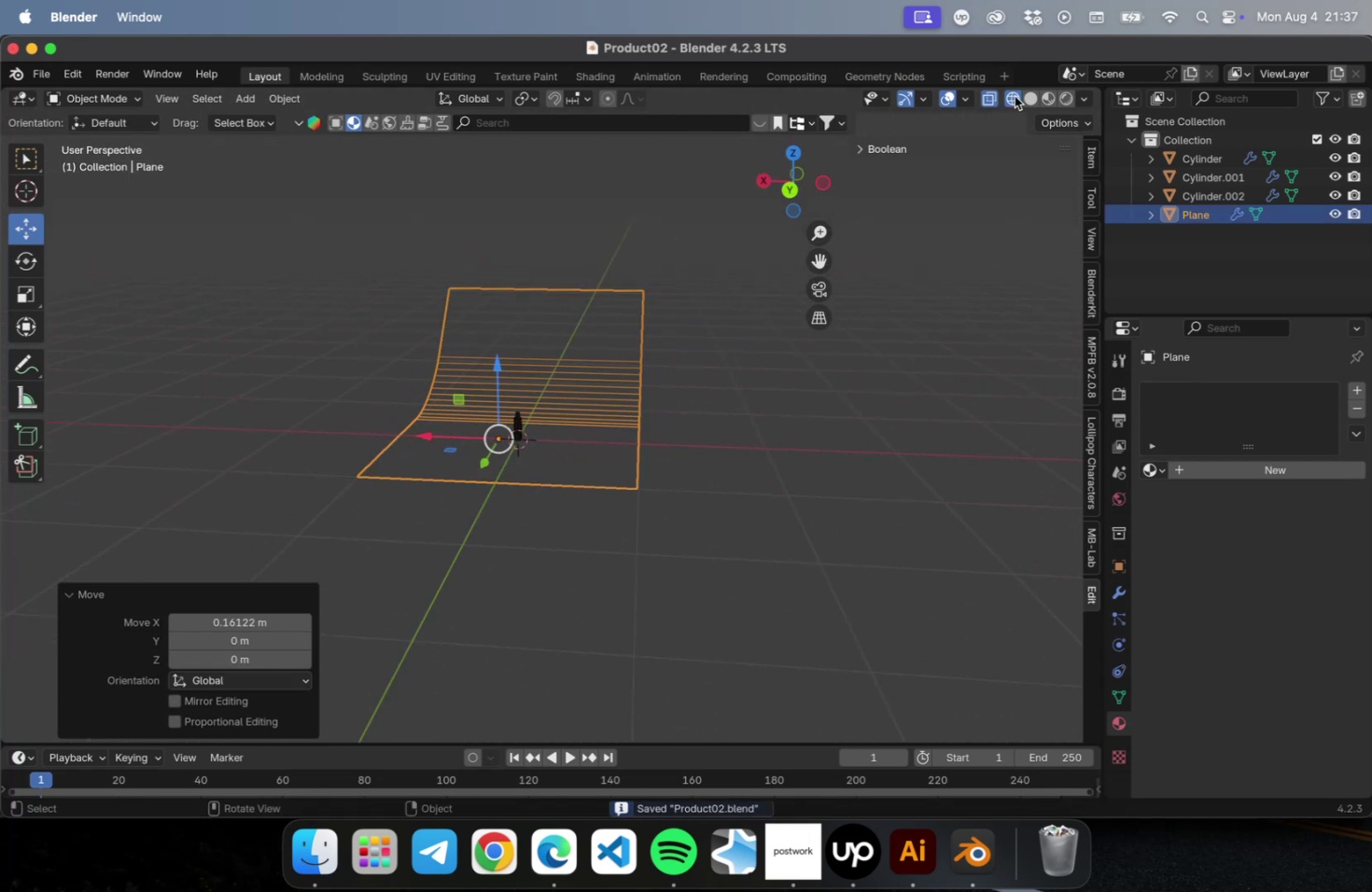 
left_click([1020, 94])
 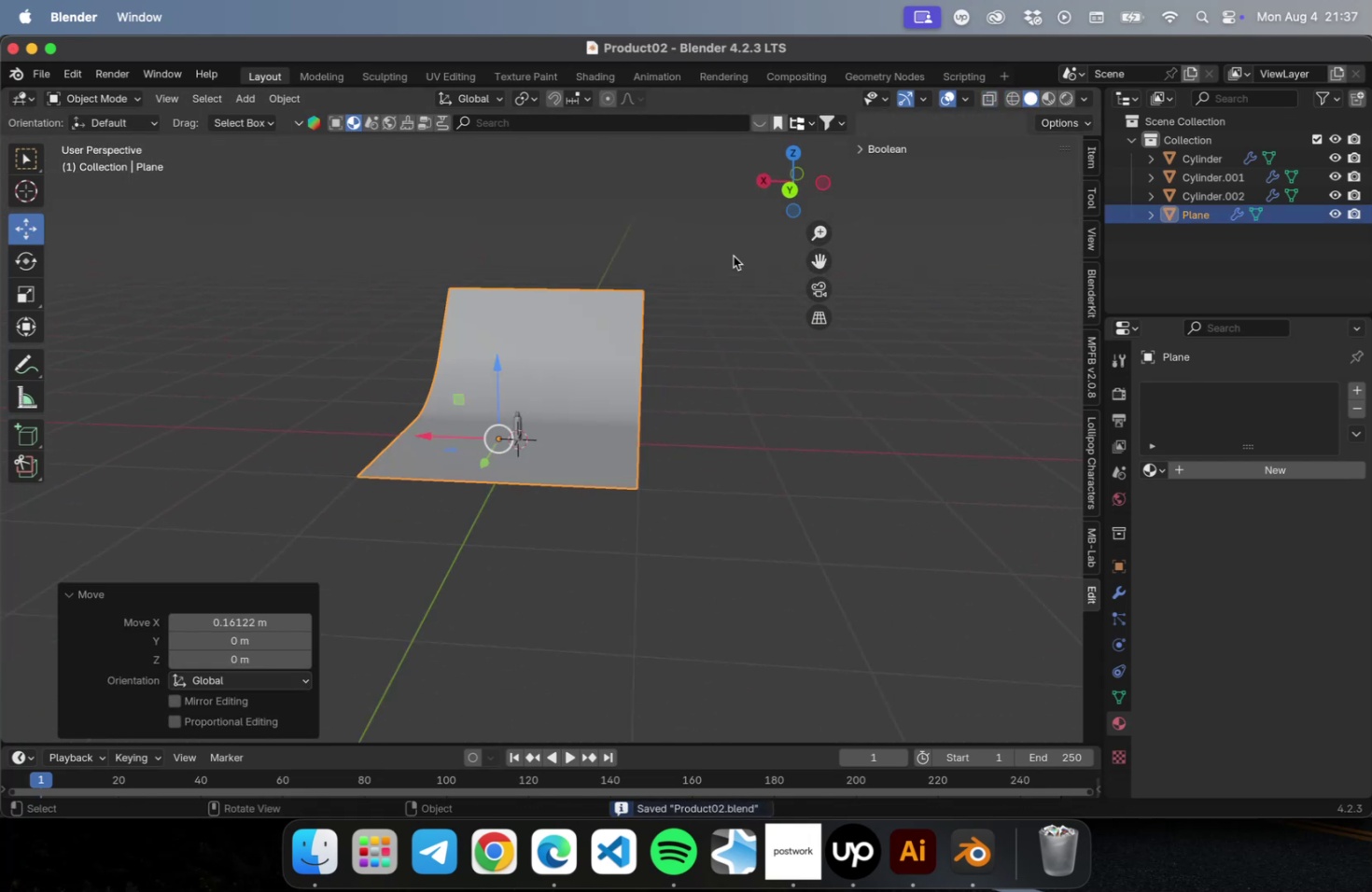 
scroll: coordinate [645, 311], scroll_direction: up, amount: 32.0
 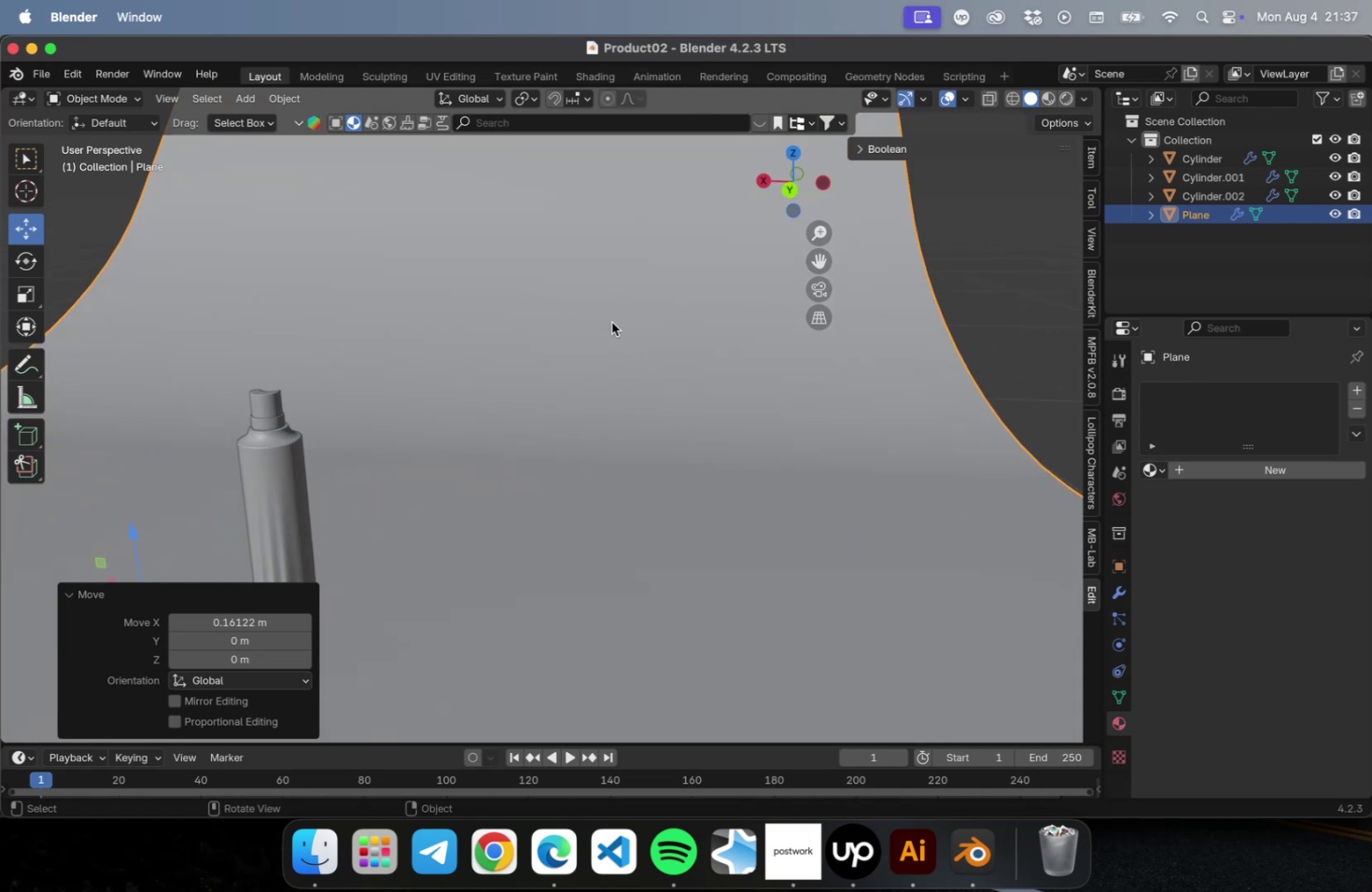 
hold_key(key=ShiftLeft, duration=0.52)
 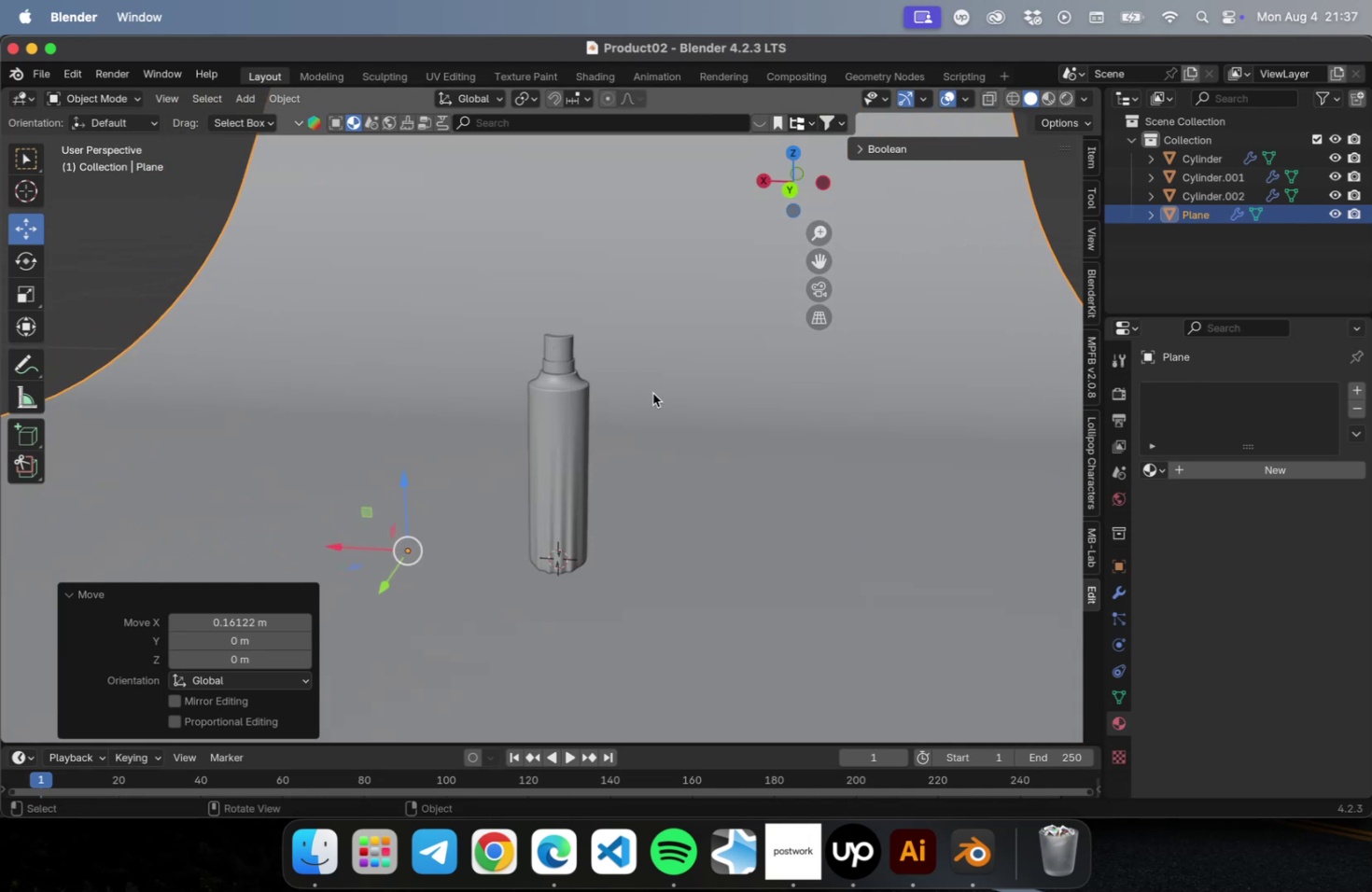 
scroll: coordinate [654, 388], scroll_direction: up, amount: 10.0
 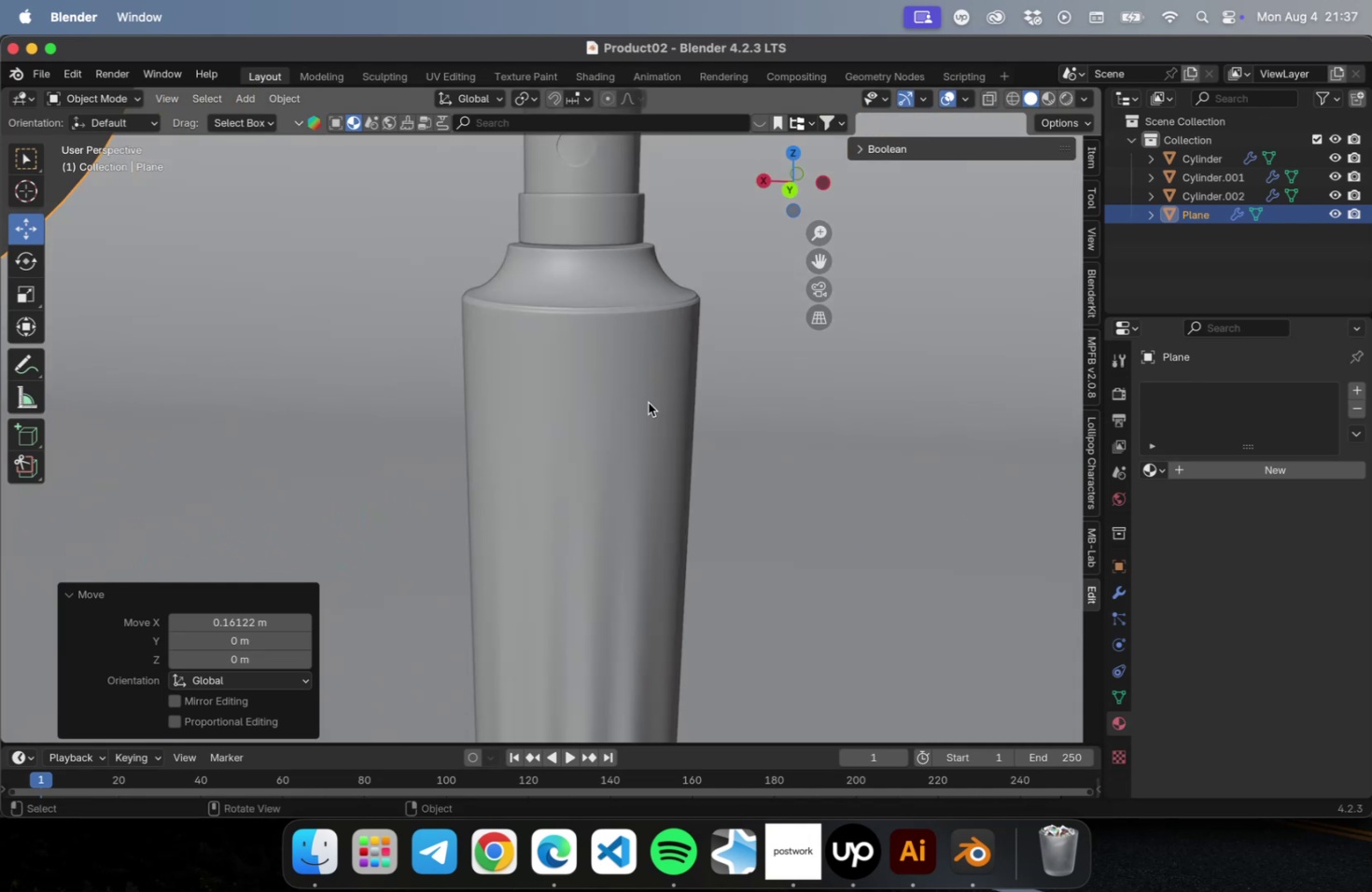 
type(SYX)
 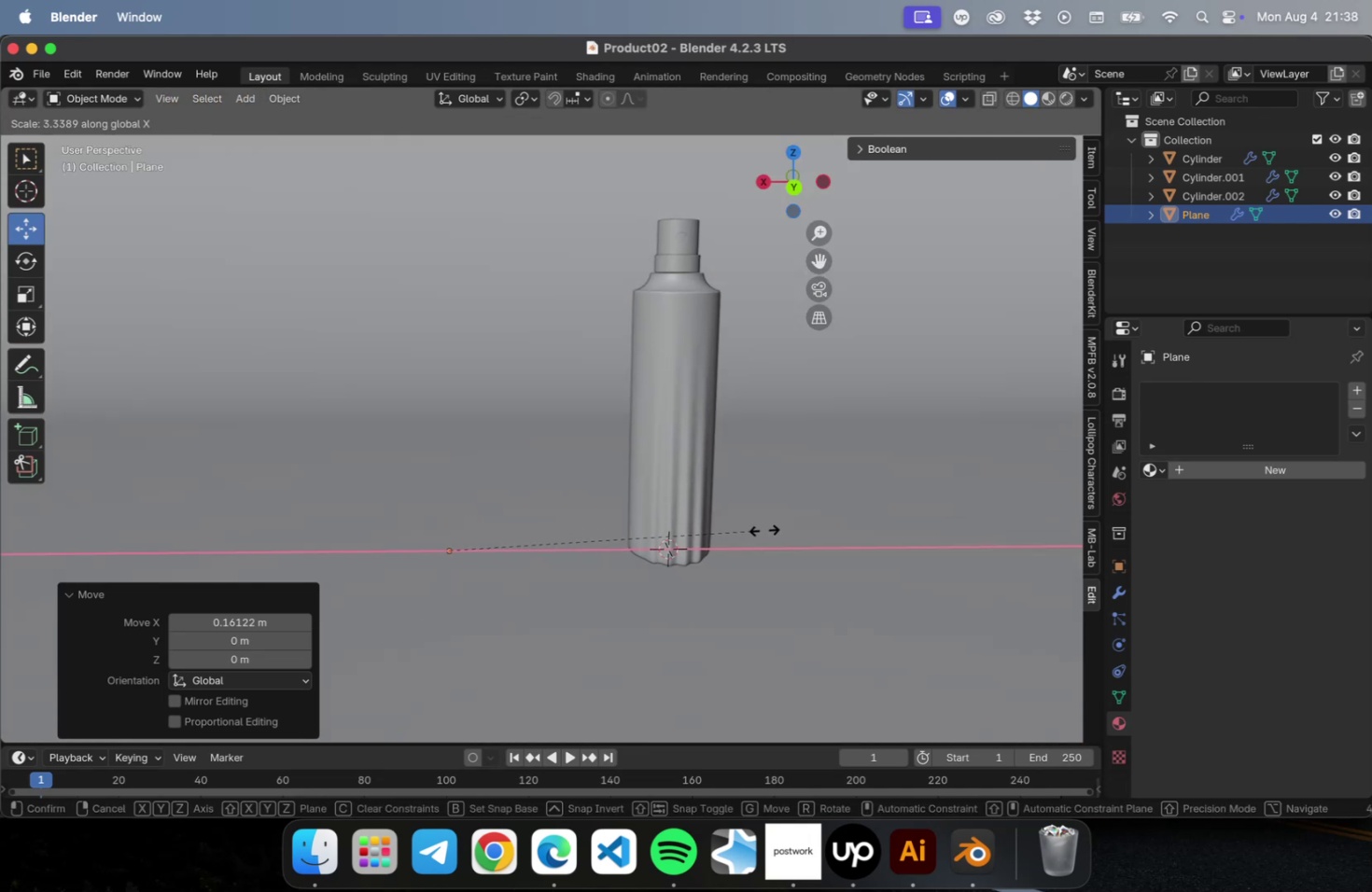 
scroll: coordinate [677, 363], scroll_direction: down, amount: 4.0
 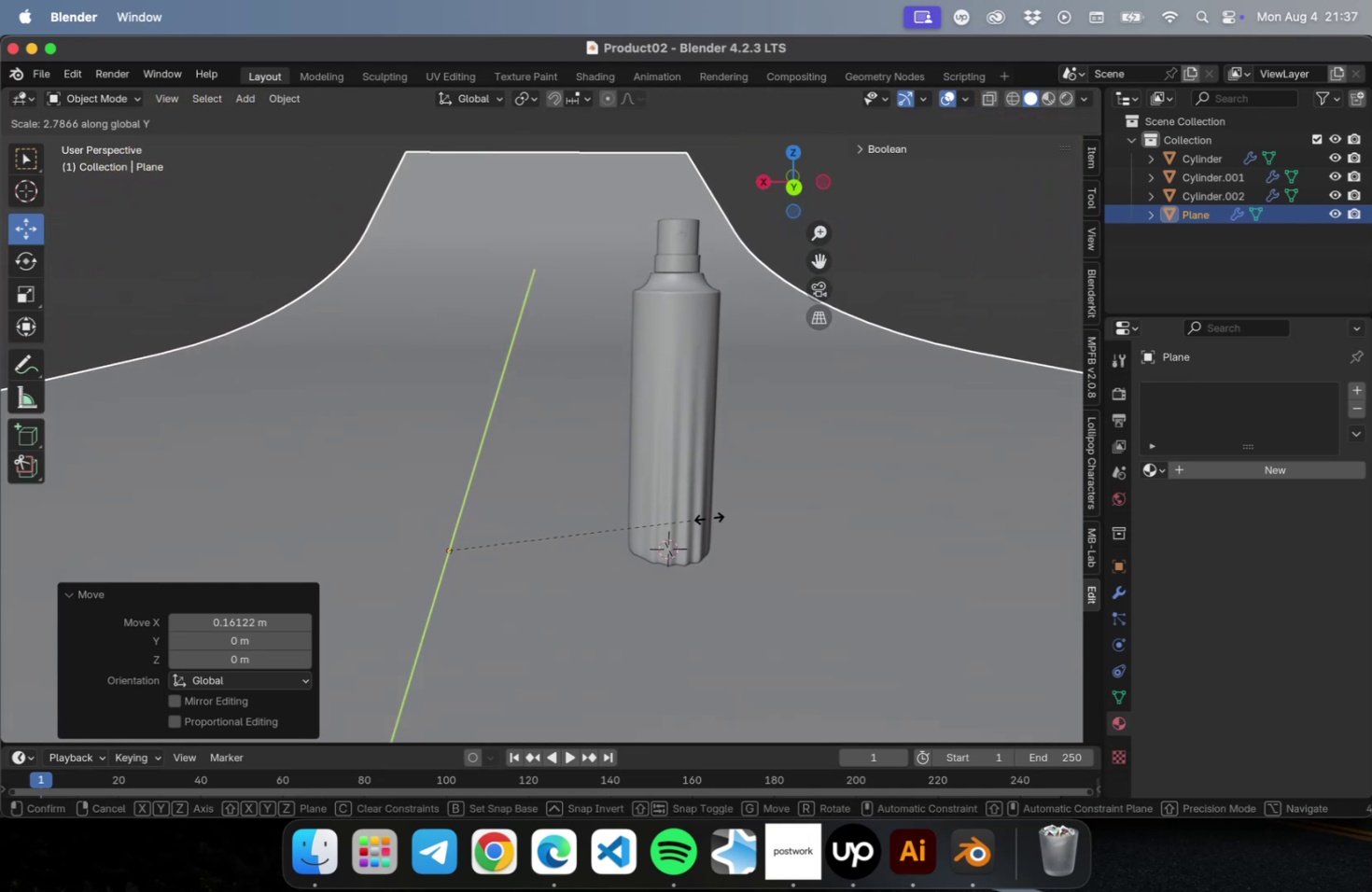 
left_click([777, 529])
 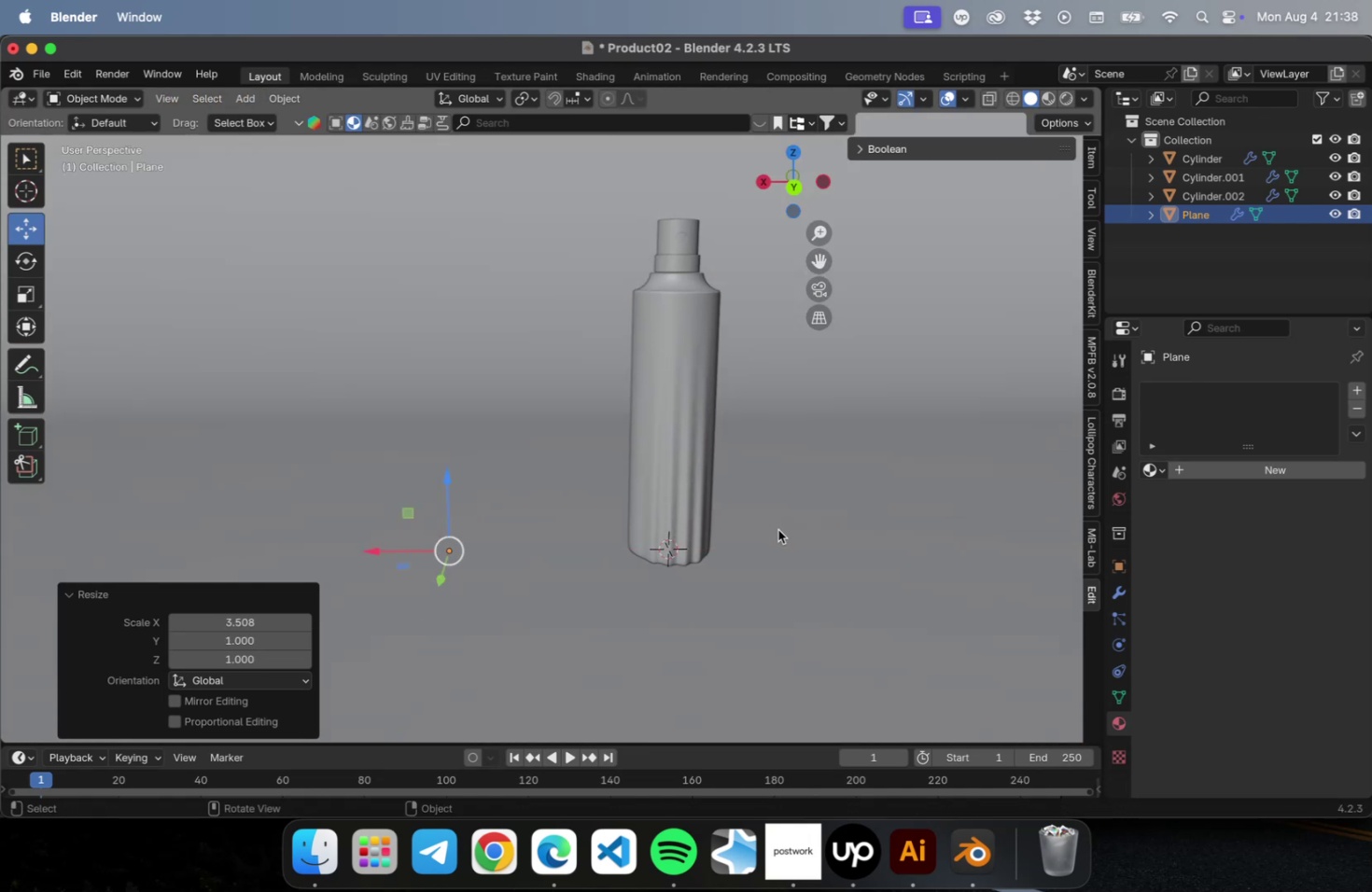 
key(Tab)
 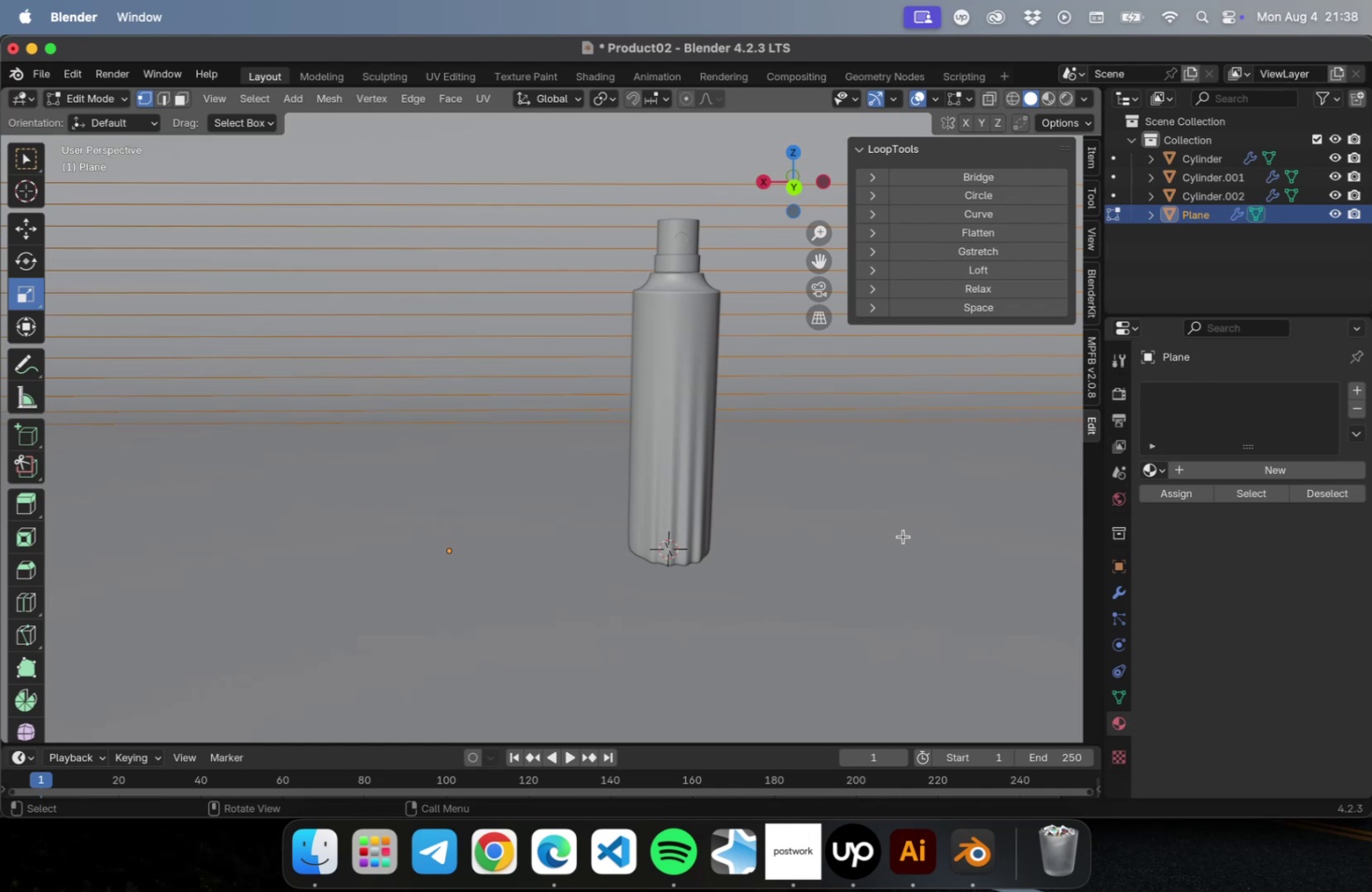 
left_click([903, 536])
 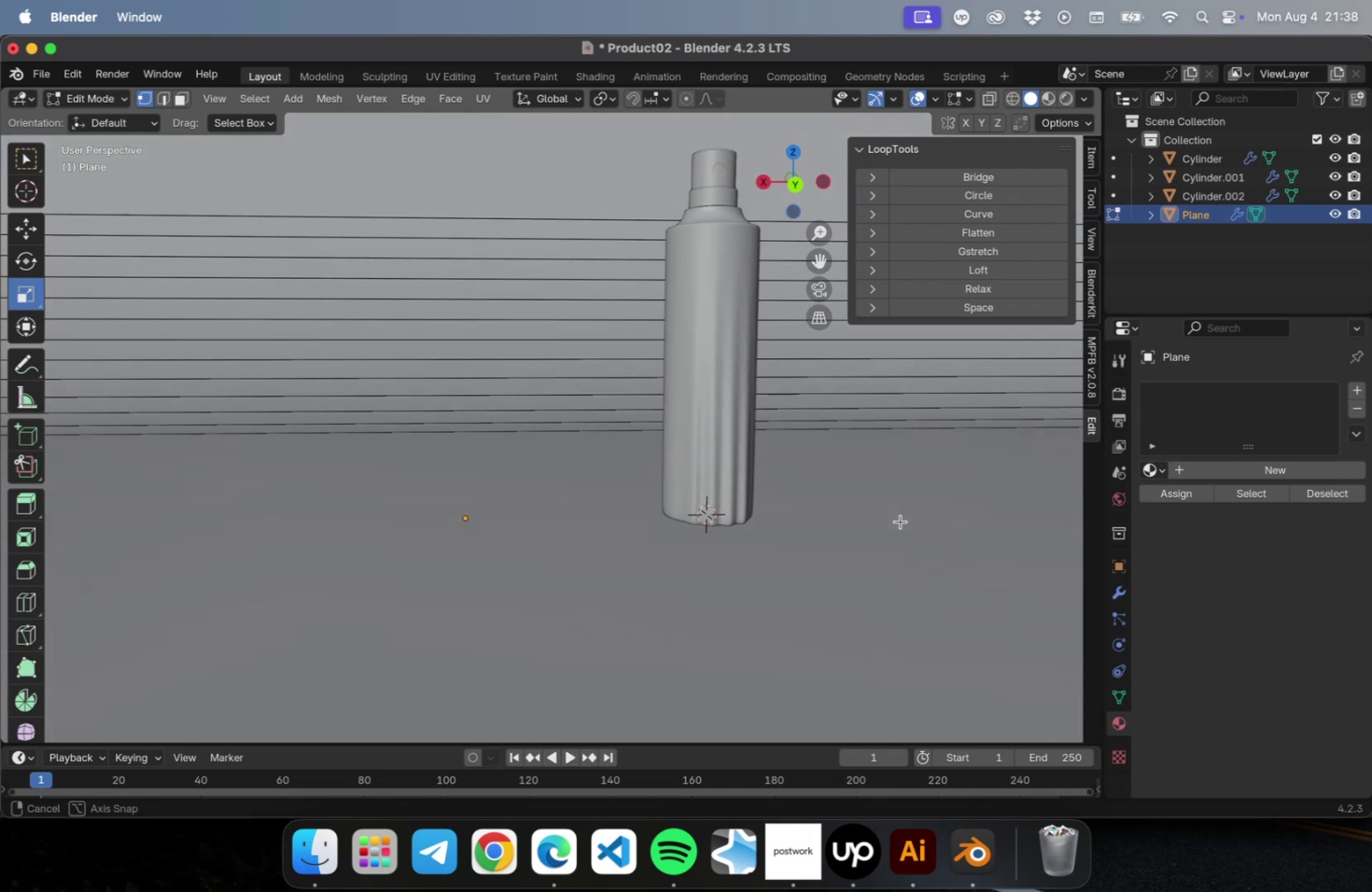 
hold_key(key=ShiftLeft, duration=0.66)
 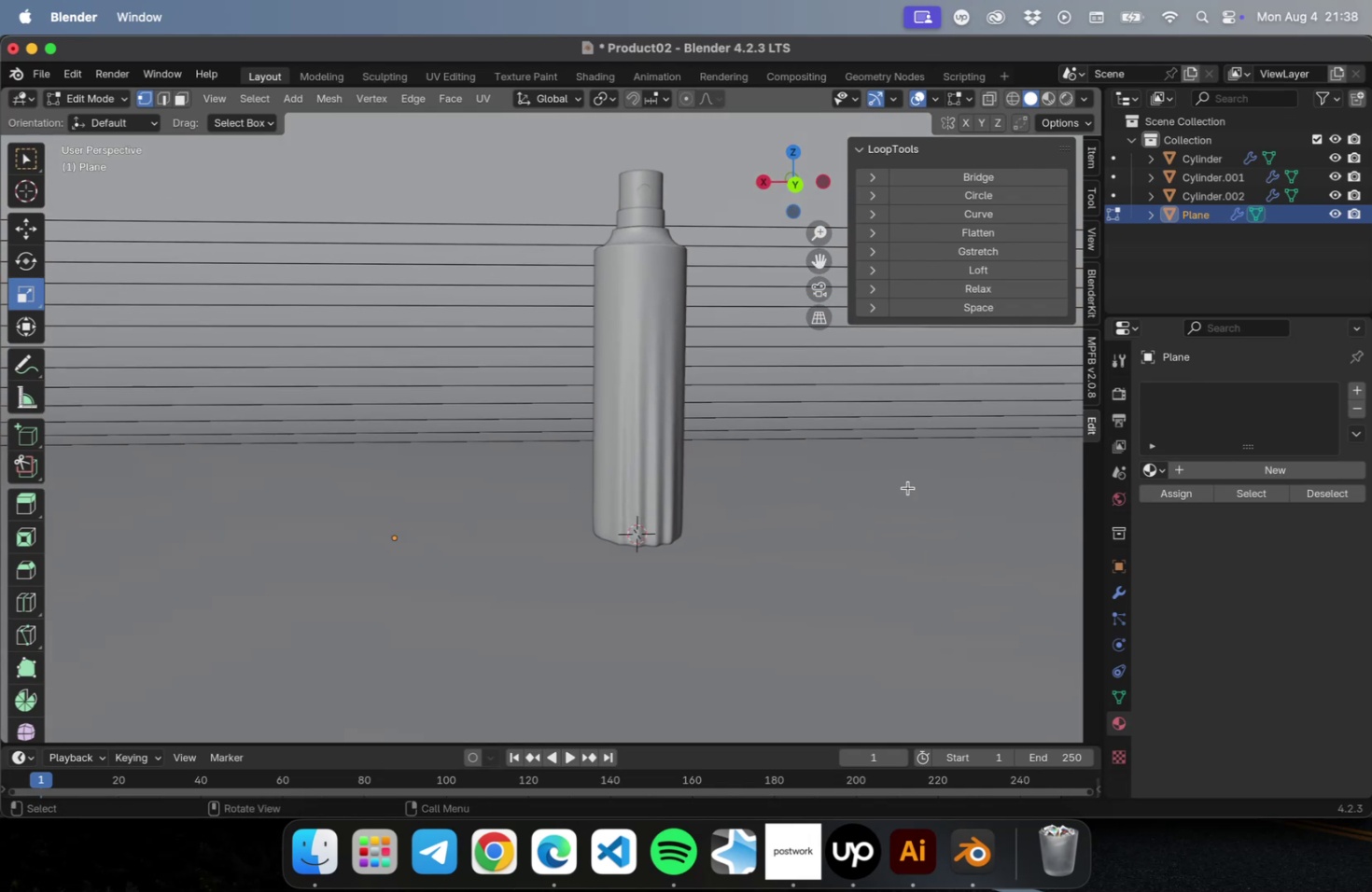 
scroll: coordinate [906, 485], scroll_direction: up, amount: 2.0
 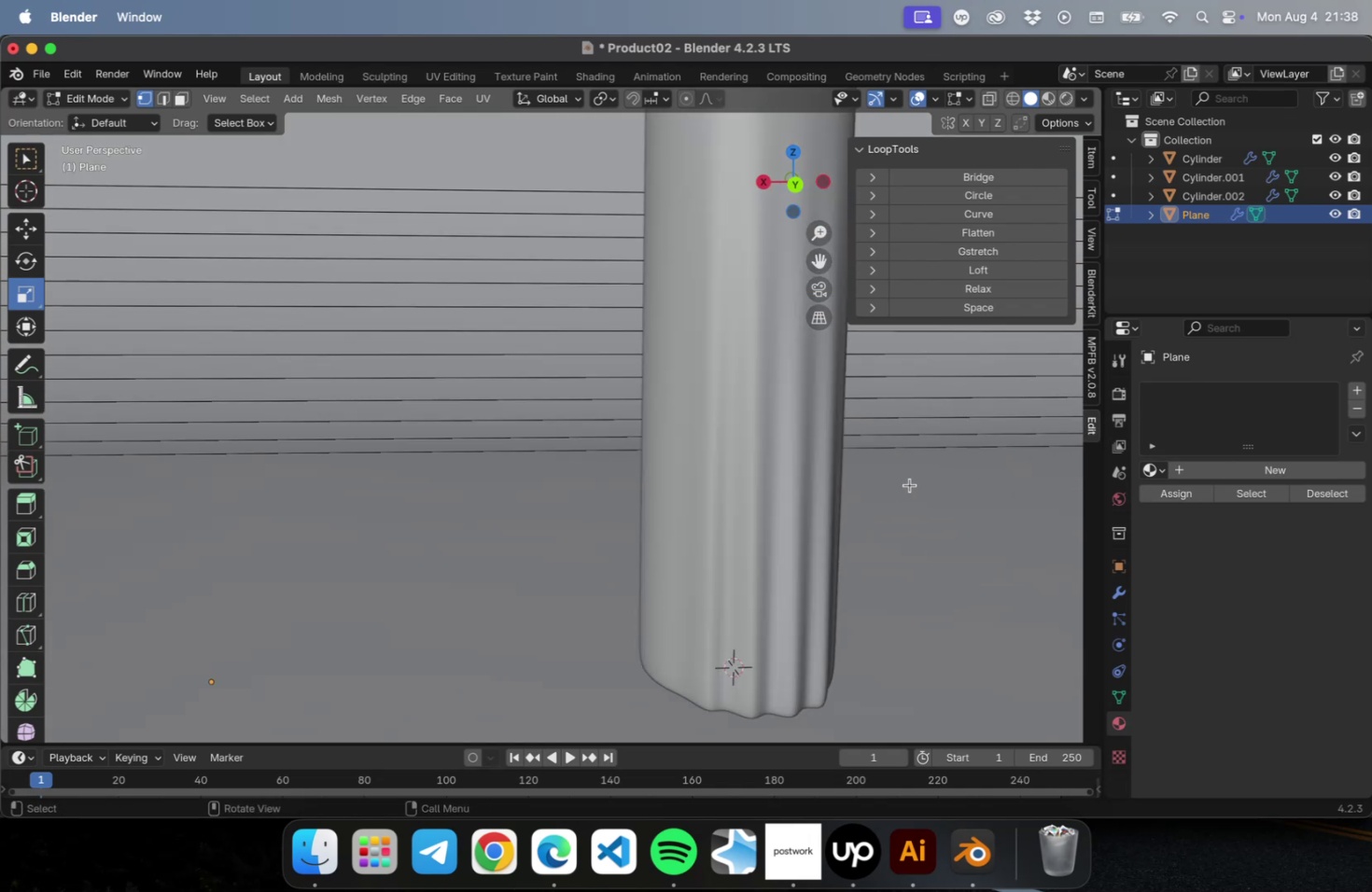 
hold_key(key=ShiftLeft, duration=0.49)
 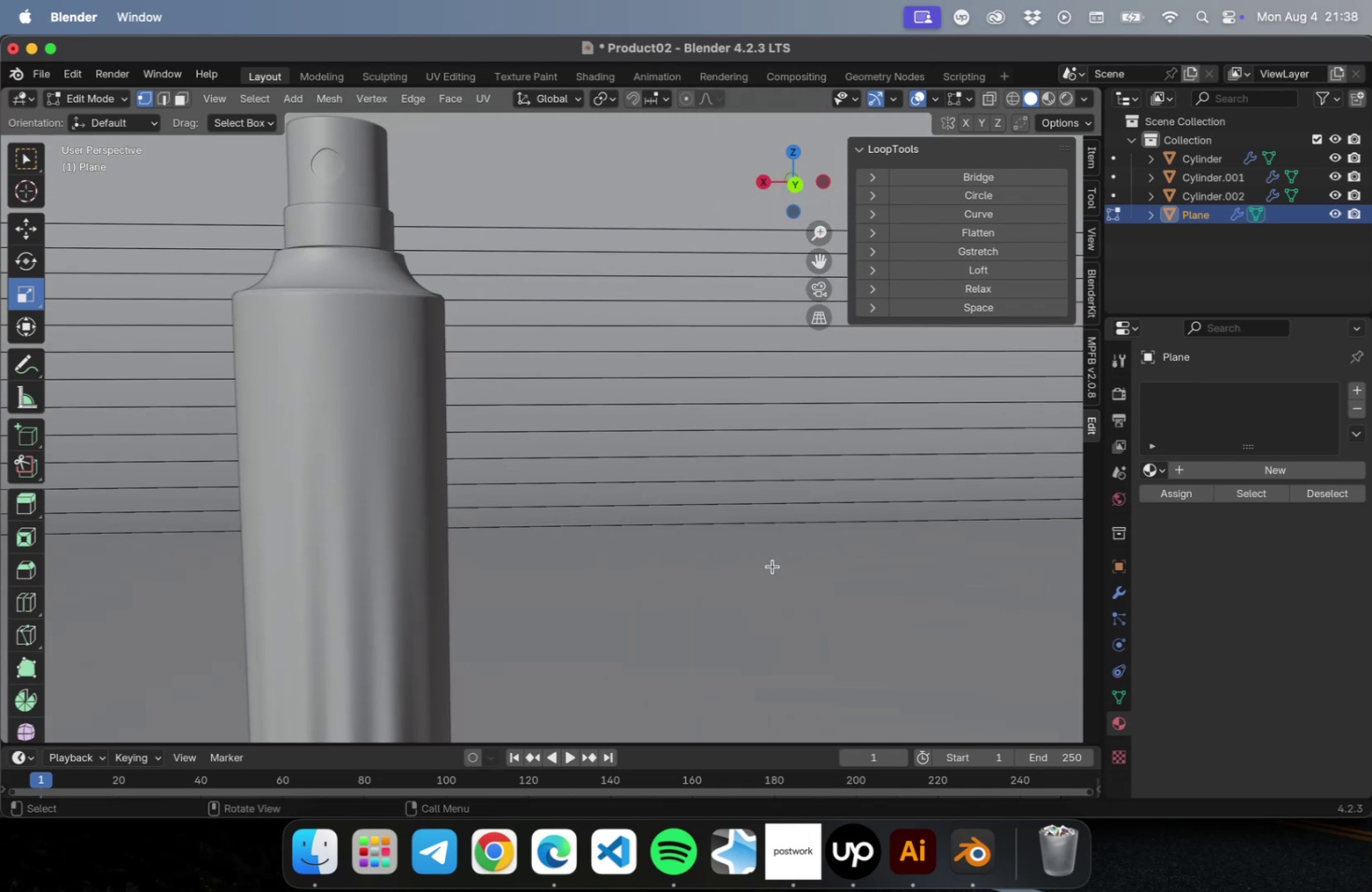 
scroll: coordinate [775, 564], scroll_direction: down, amount: 2.0
 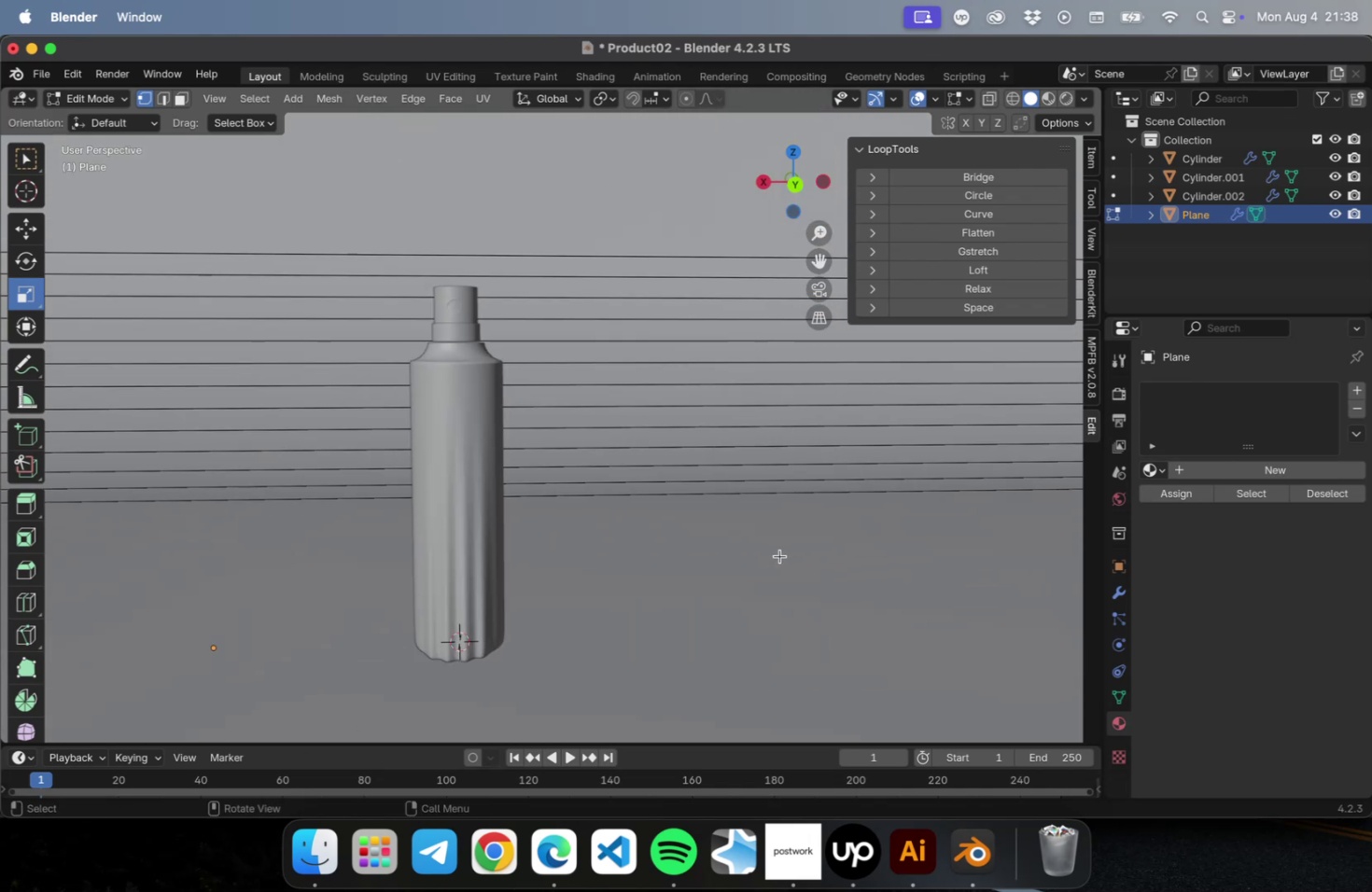 
hold_key(key=CommandLeft, duration=0.54)
 